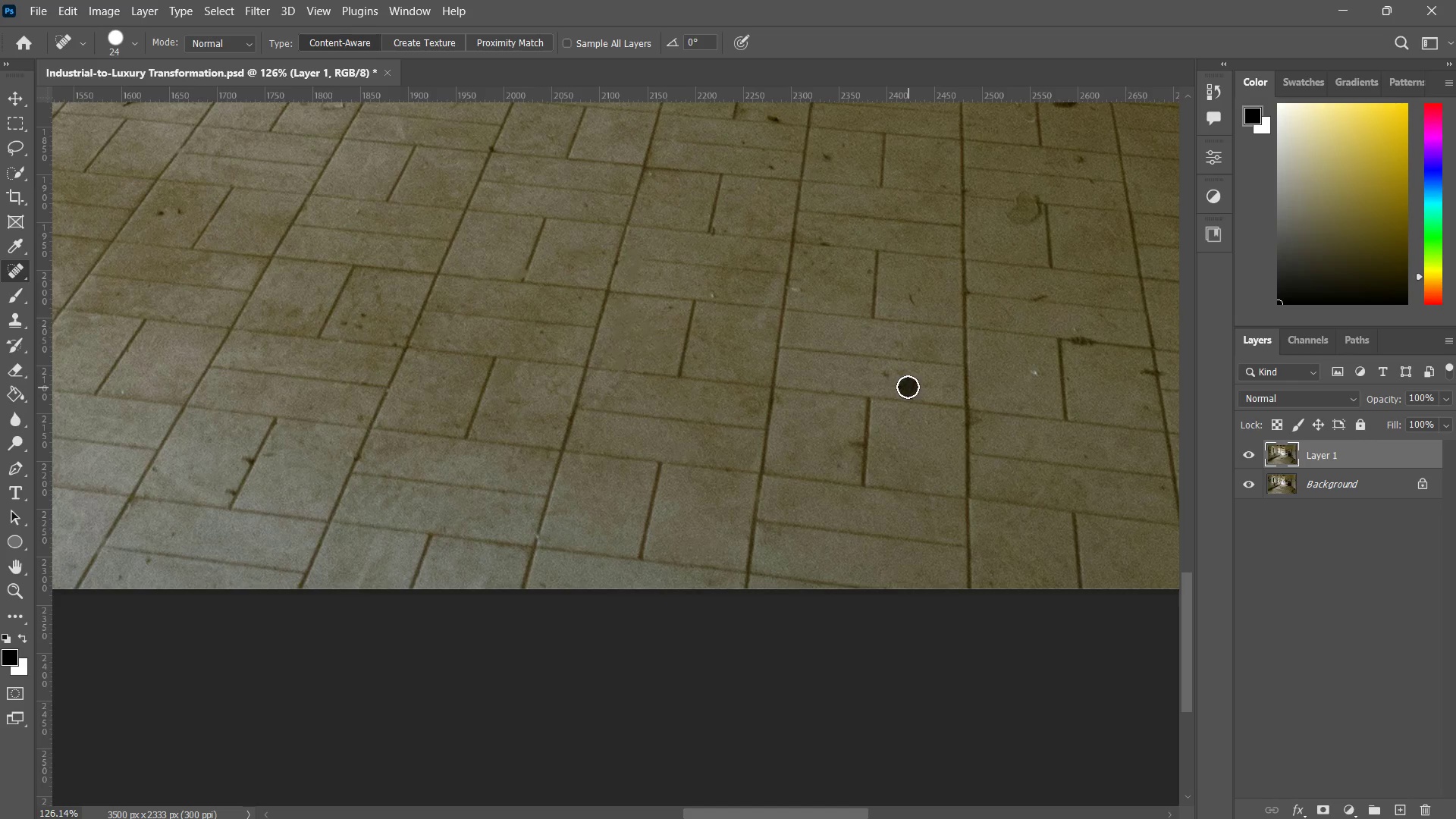 
left_click_drag(start_coordinate=[899, 380], to_coordinate=[890, 376])
 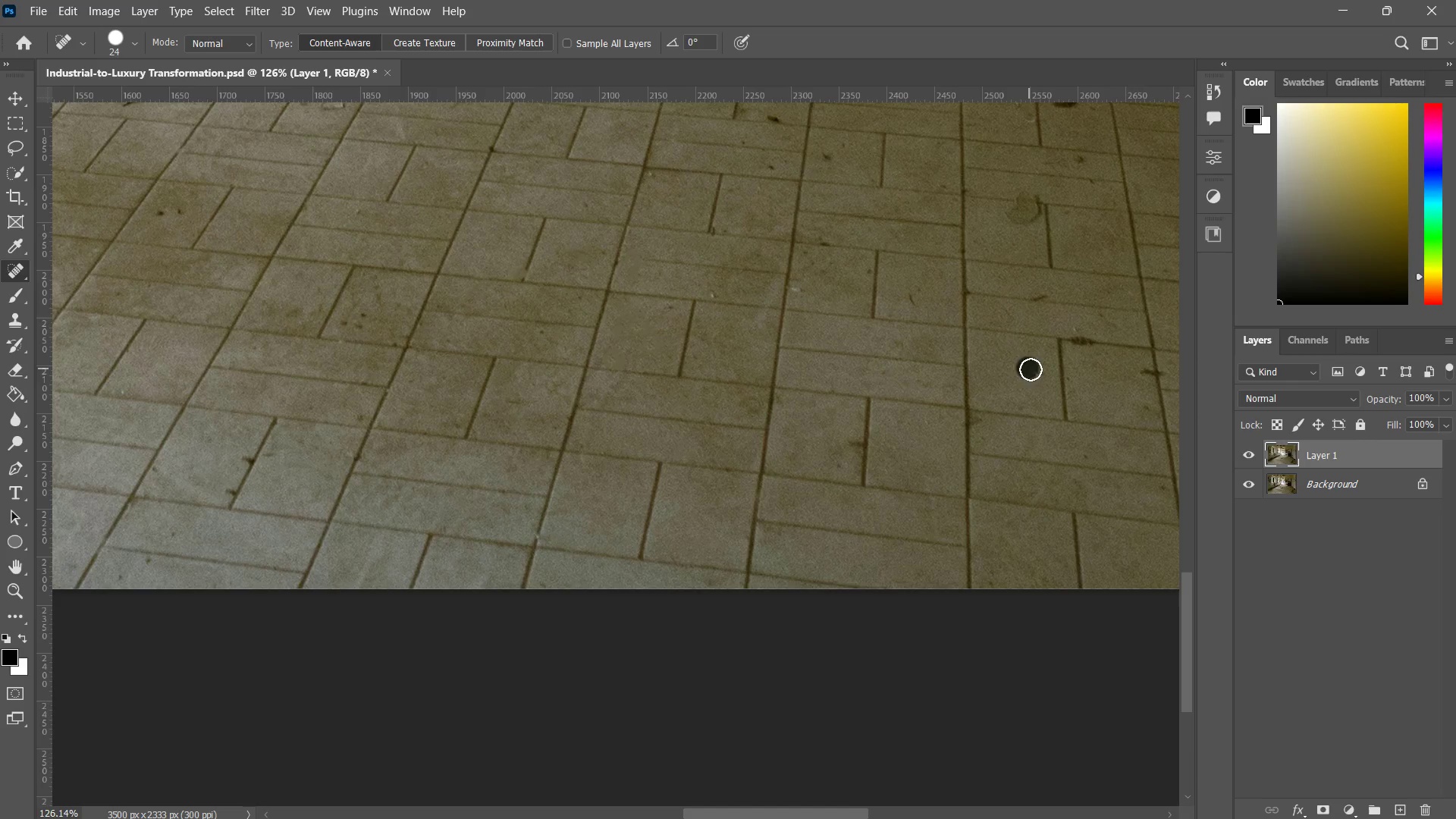 
hold_key(key=Space, duration=0.62)
 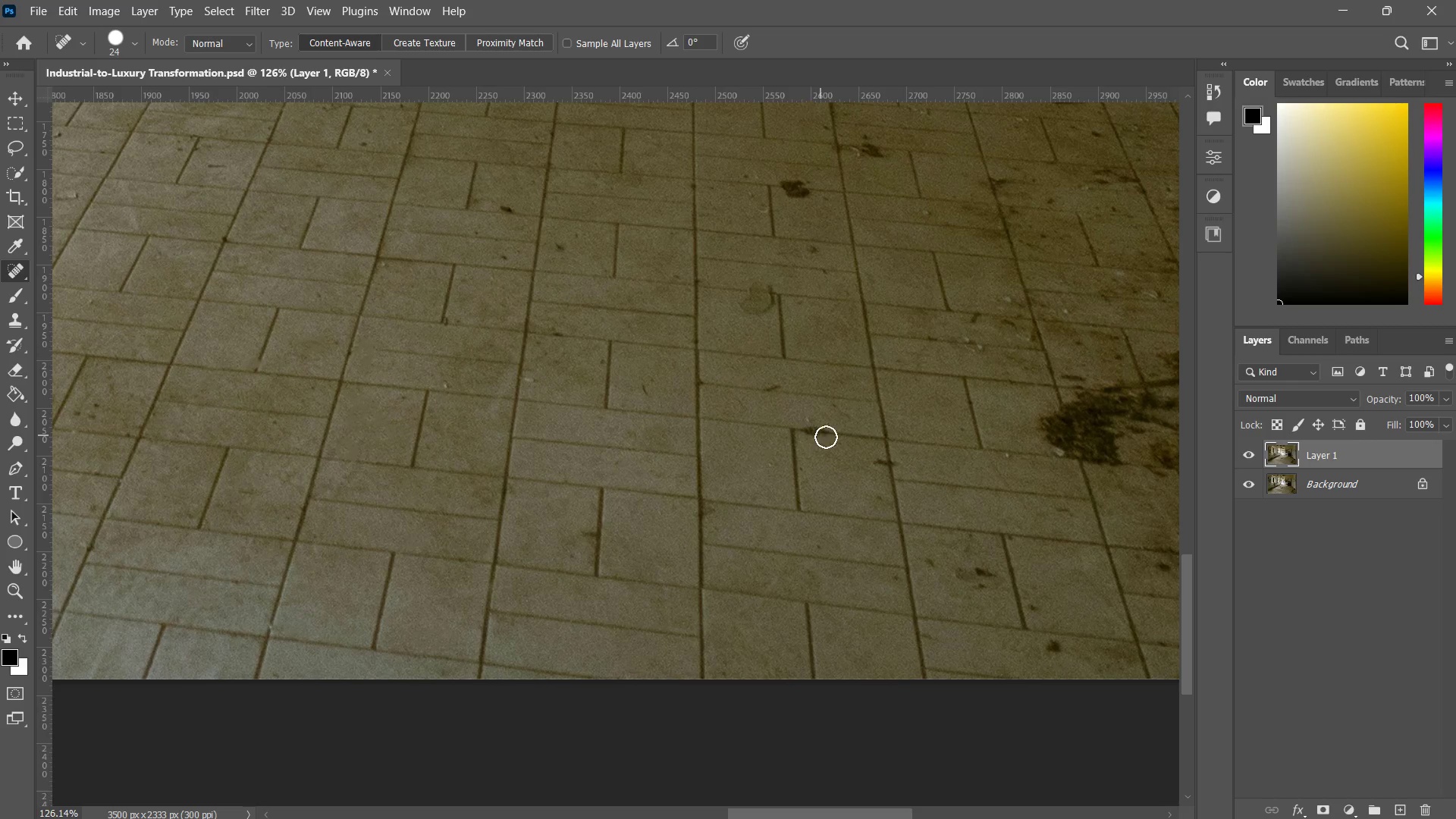 
left_click_drag(start_coordinate=[962, 372], to_coordinate=[695, 462])
 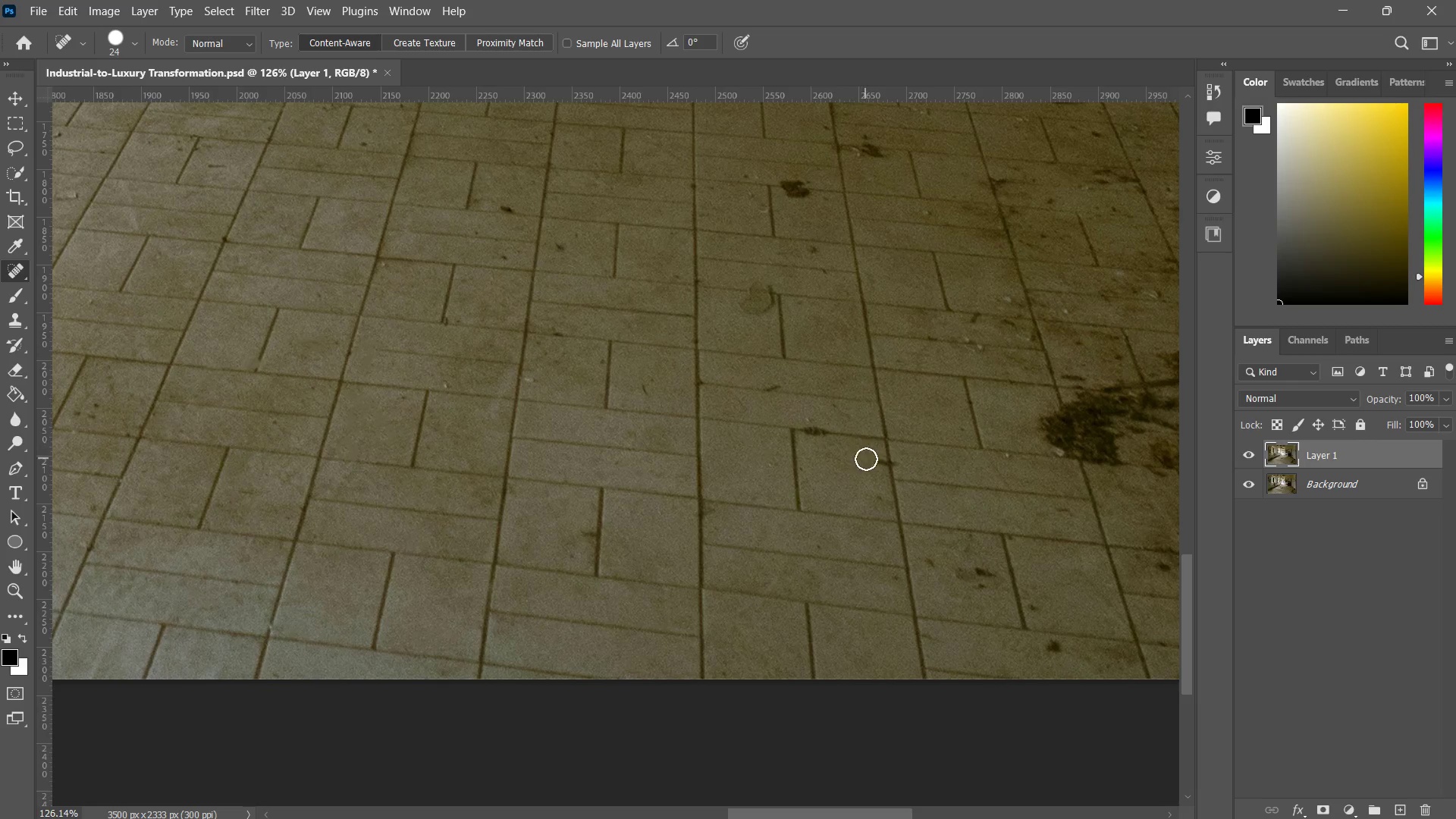 
left_click([876, 465])
 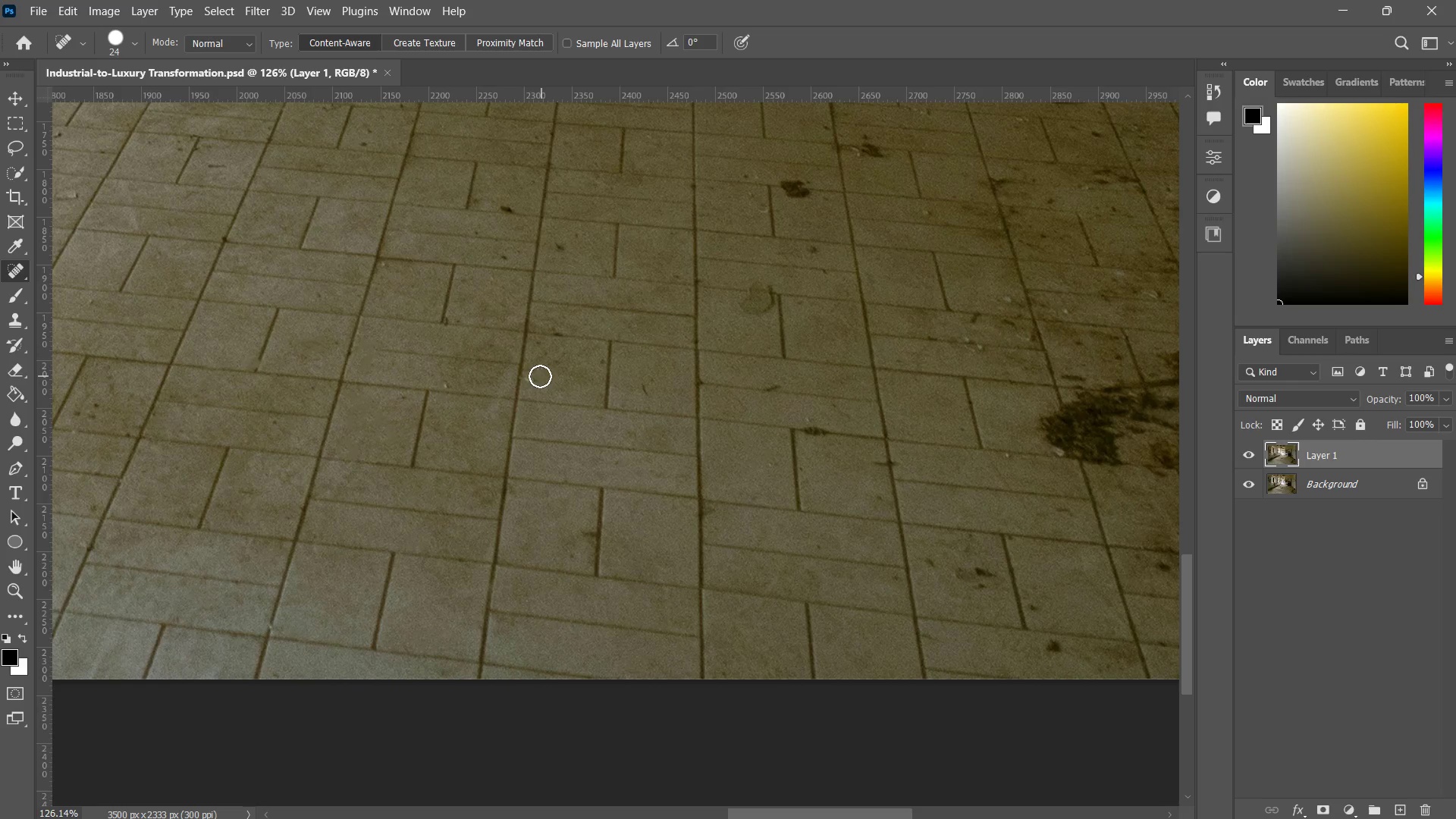 
double_click([533, 377])
 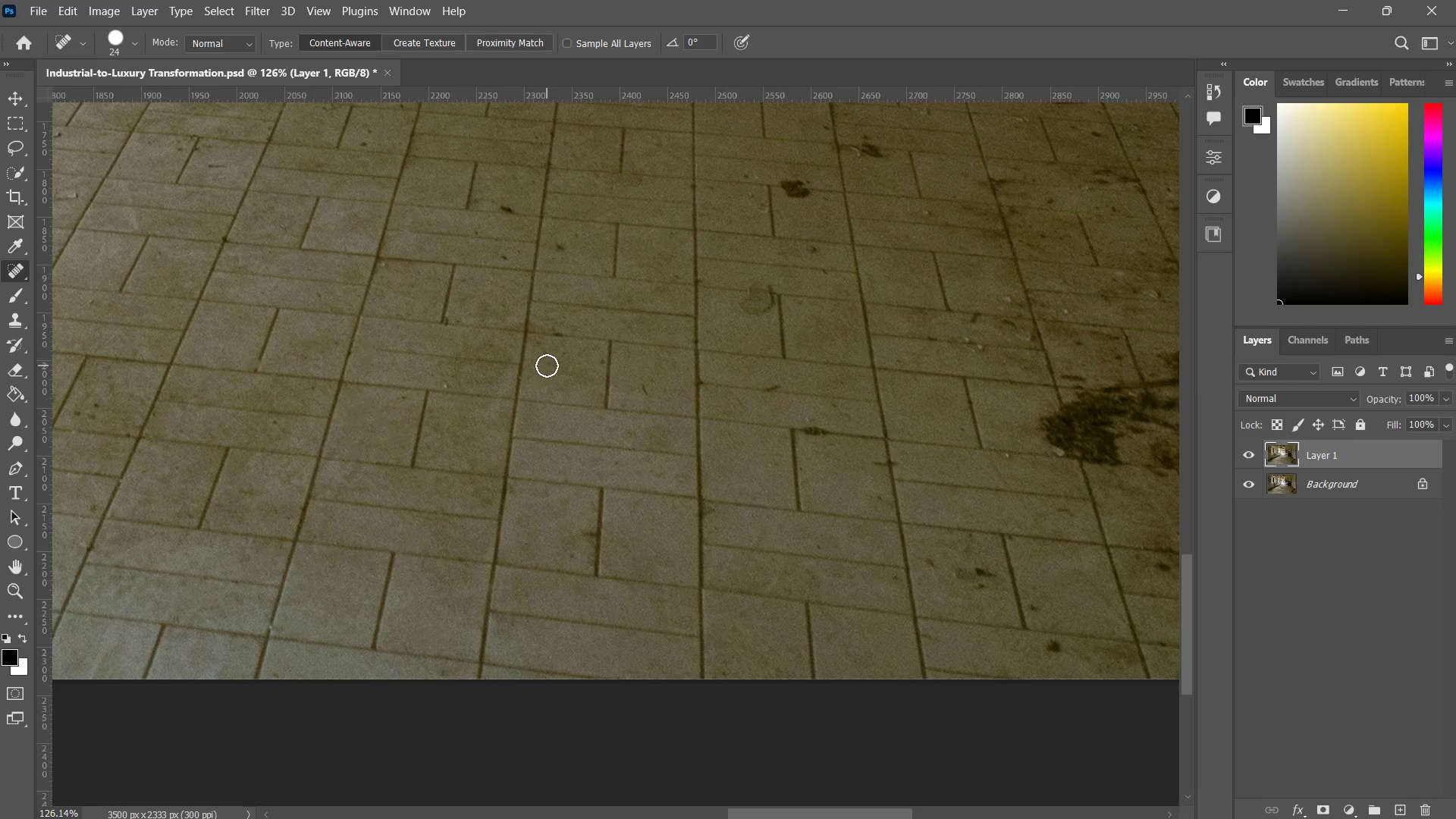 
triple_click([547, 365])
 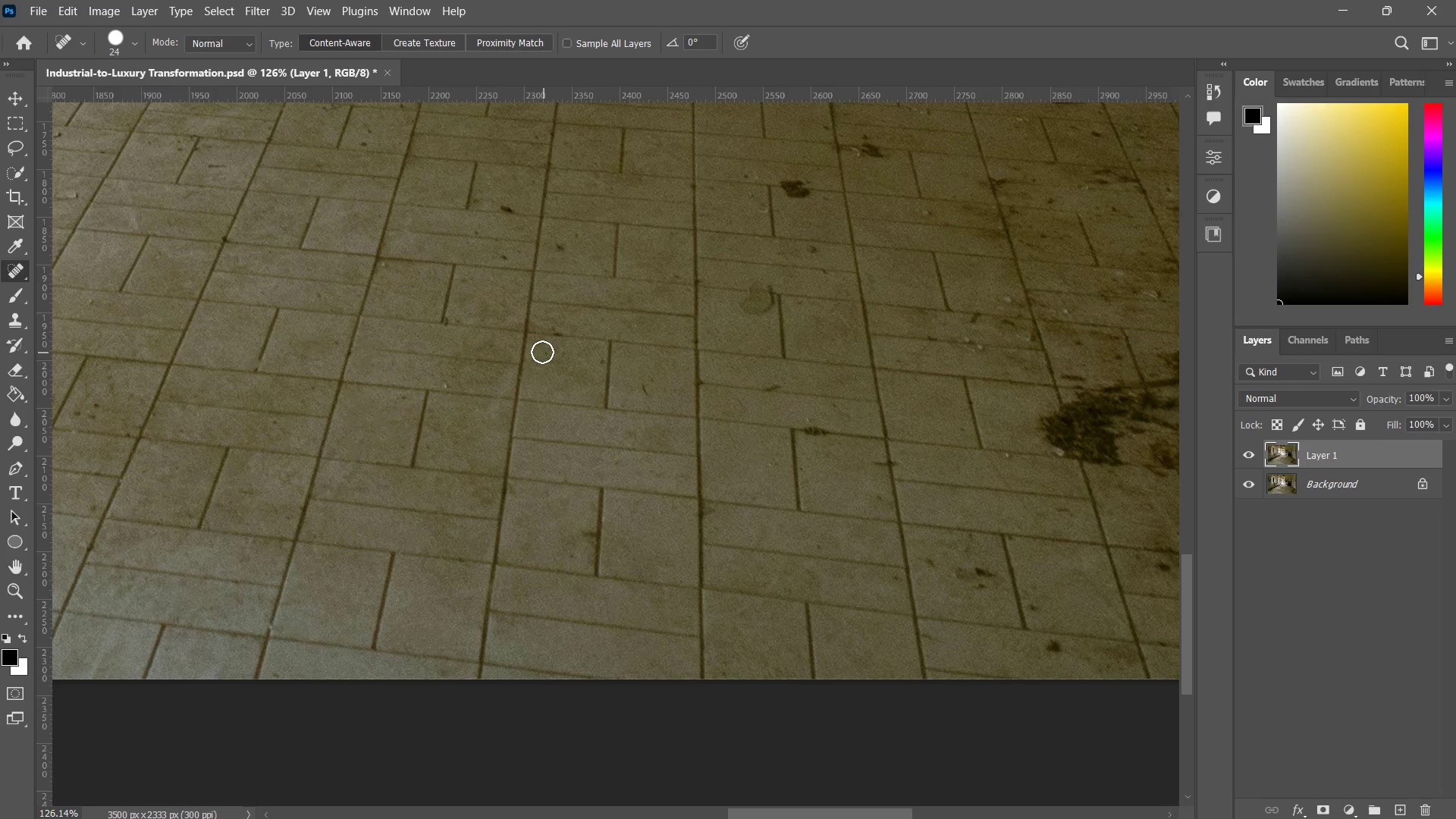 
triple_click([541, 350])
 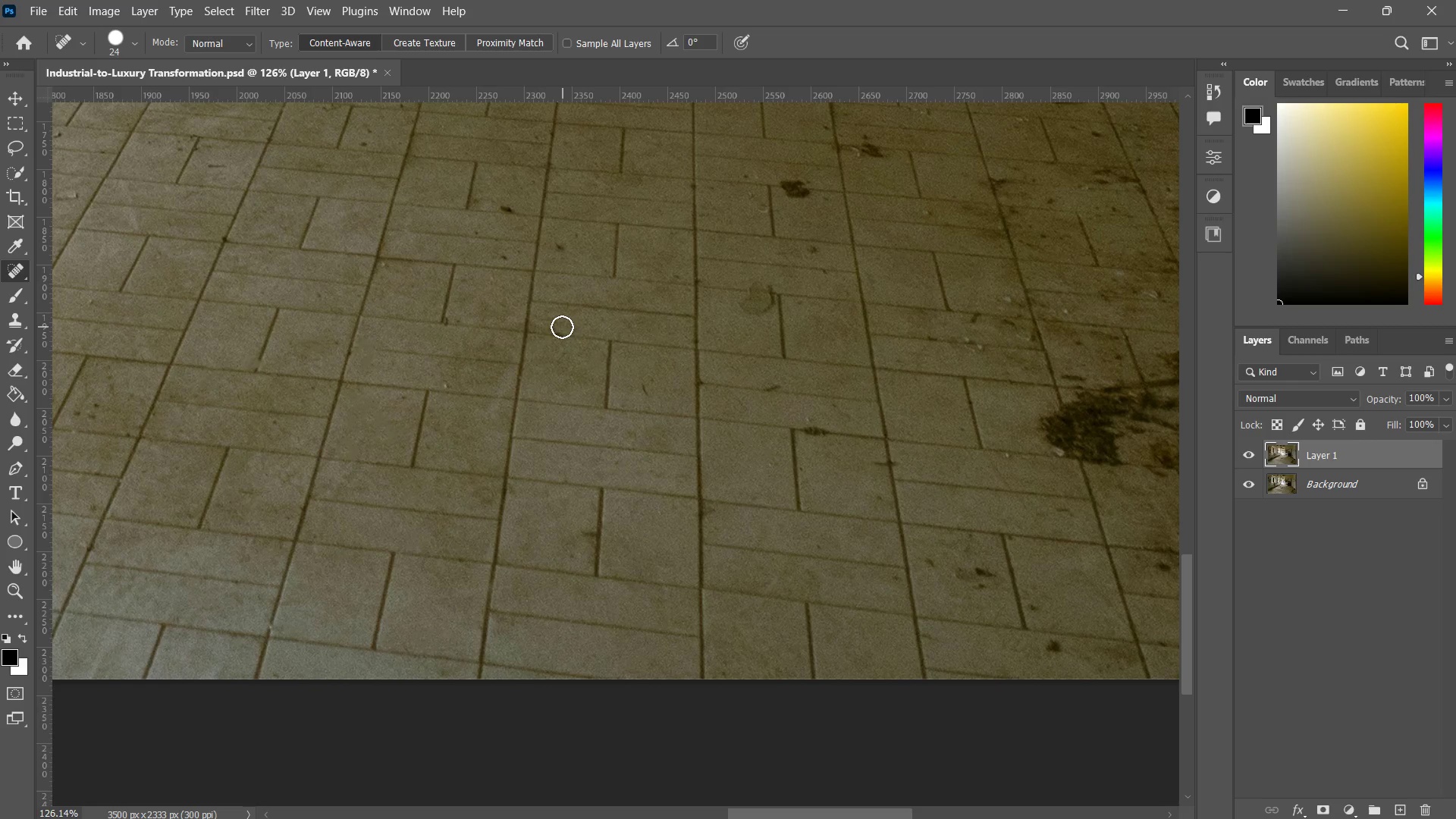 
left_click([561, 326])
 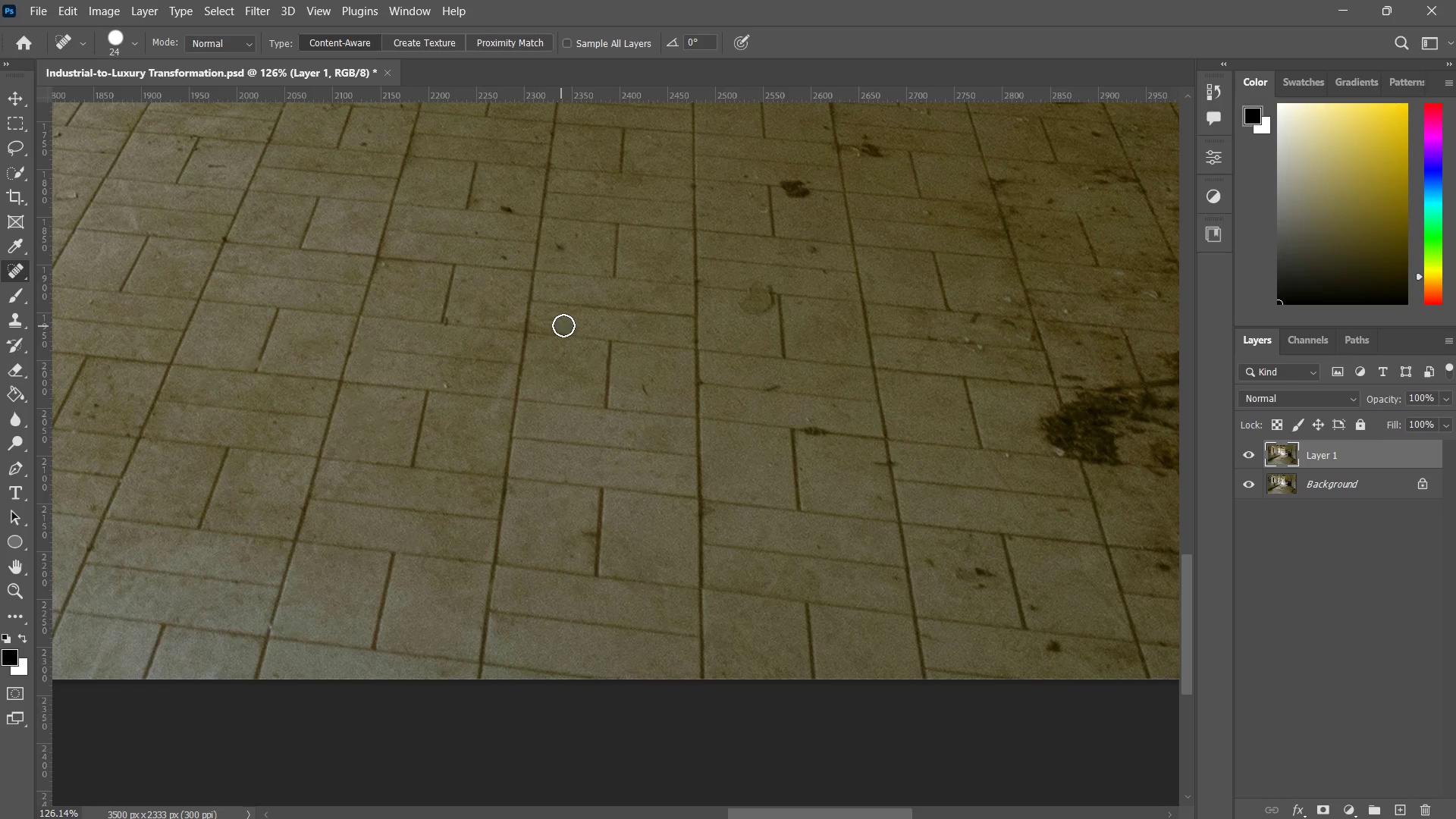 
hold_key(key=Space, duration=0.59)
 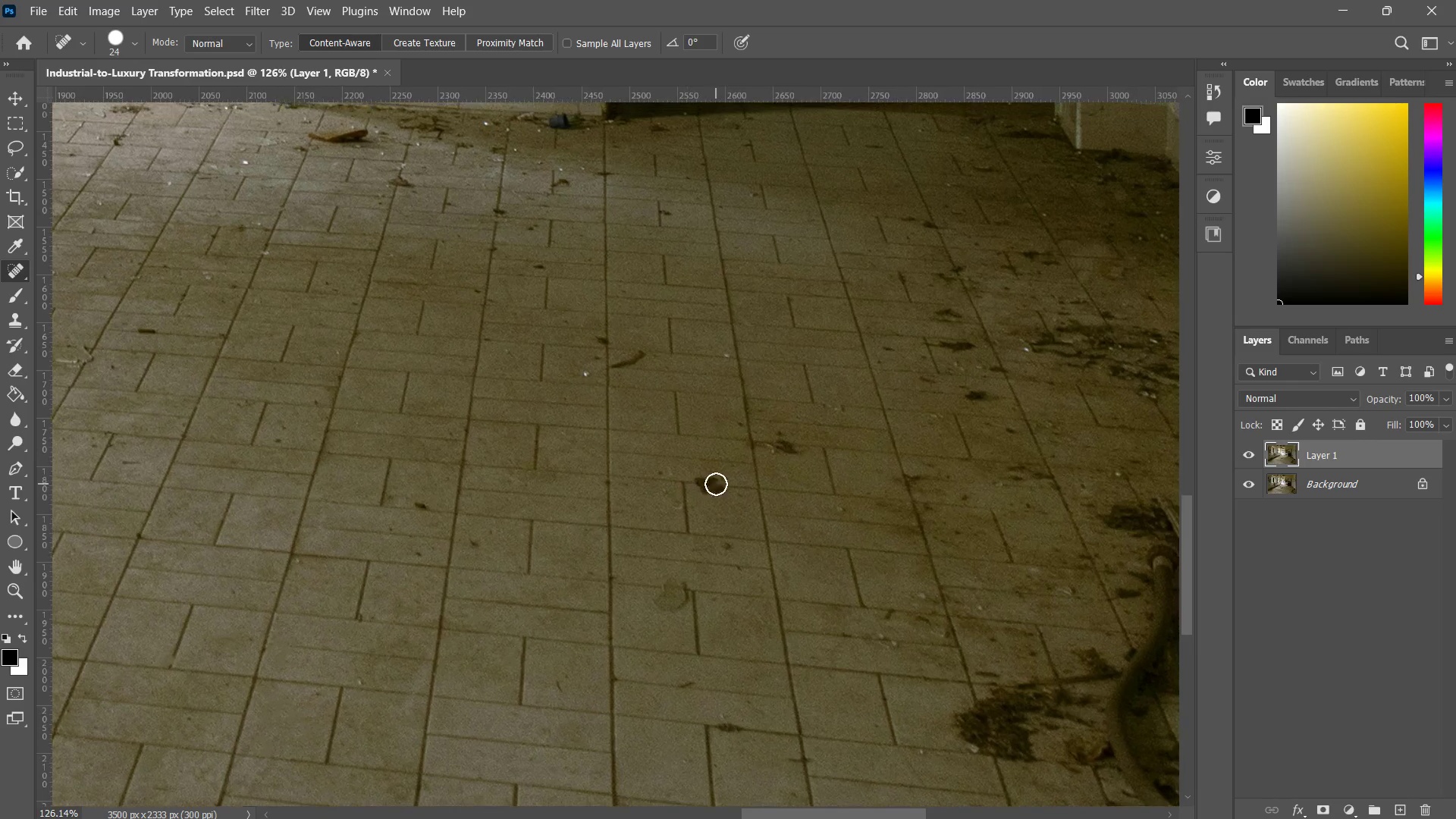 
left_click_drag(start_coordinate=[620, 283], to_coordinate=[564, 470])
 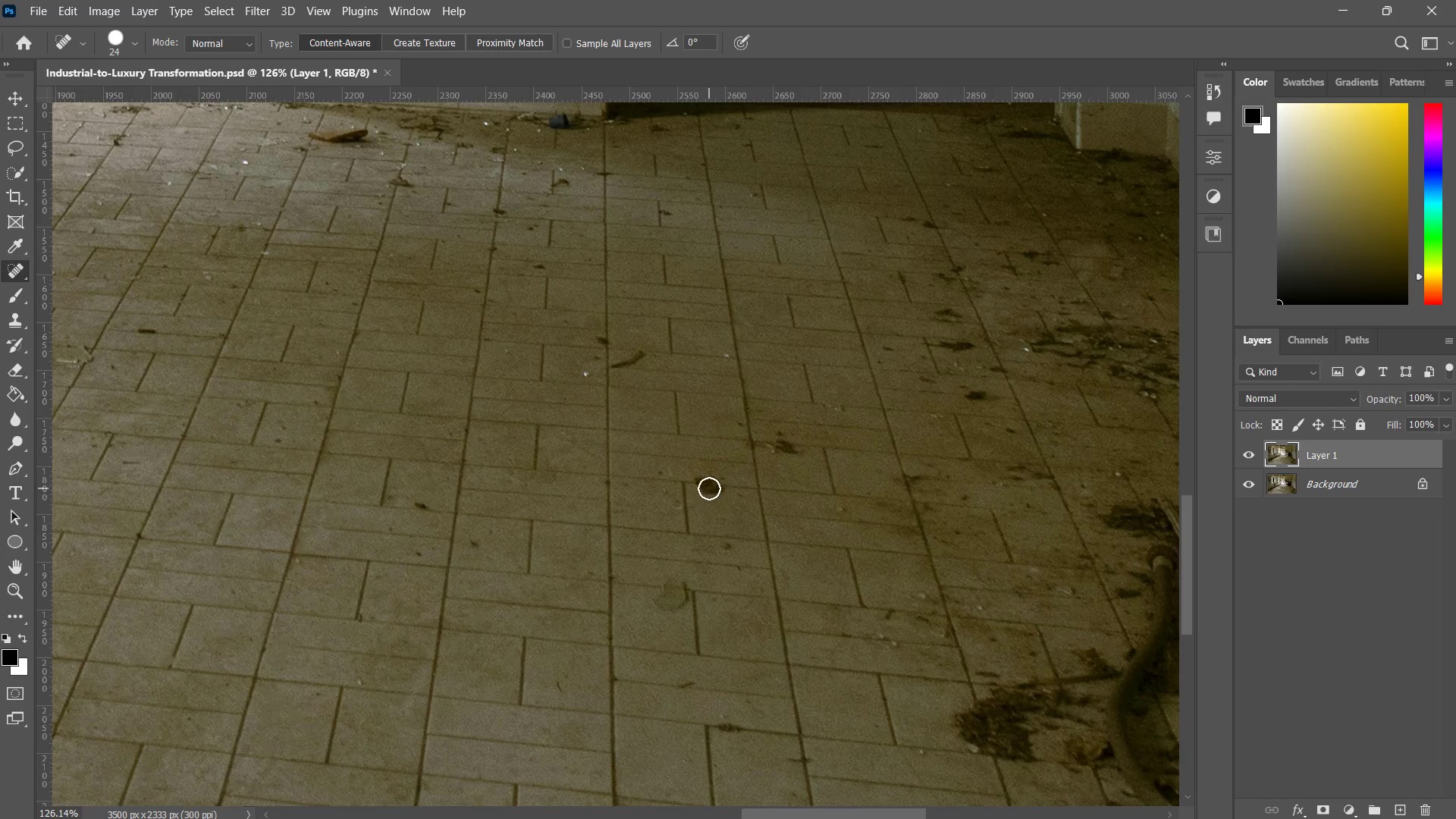 
left_click_drag(start_coordinate=[699, 482], to_coordinate=[727, 486])
 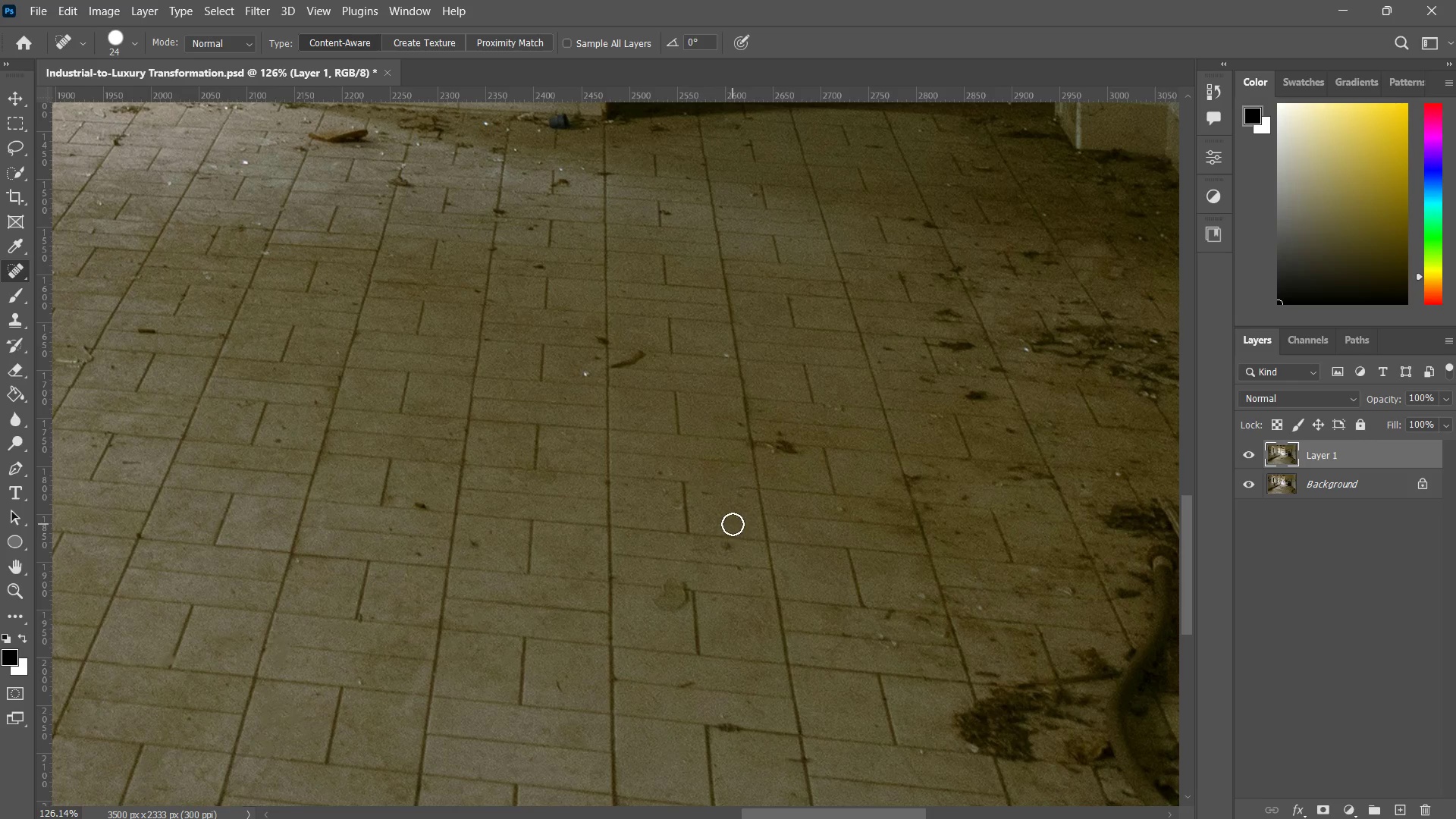 
key(Control+Z)
 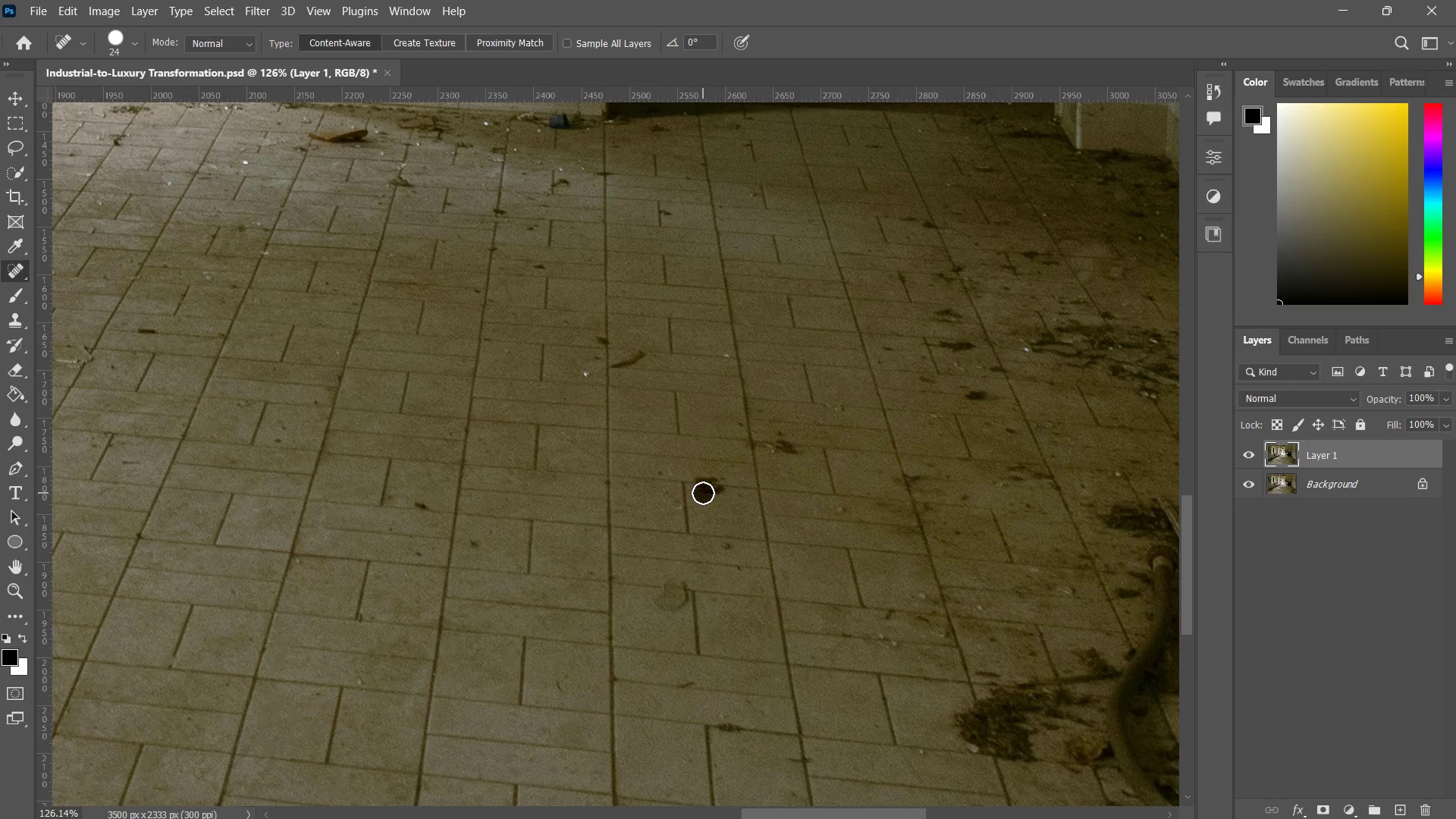 
double_click([720, 499])
 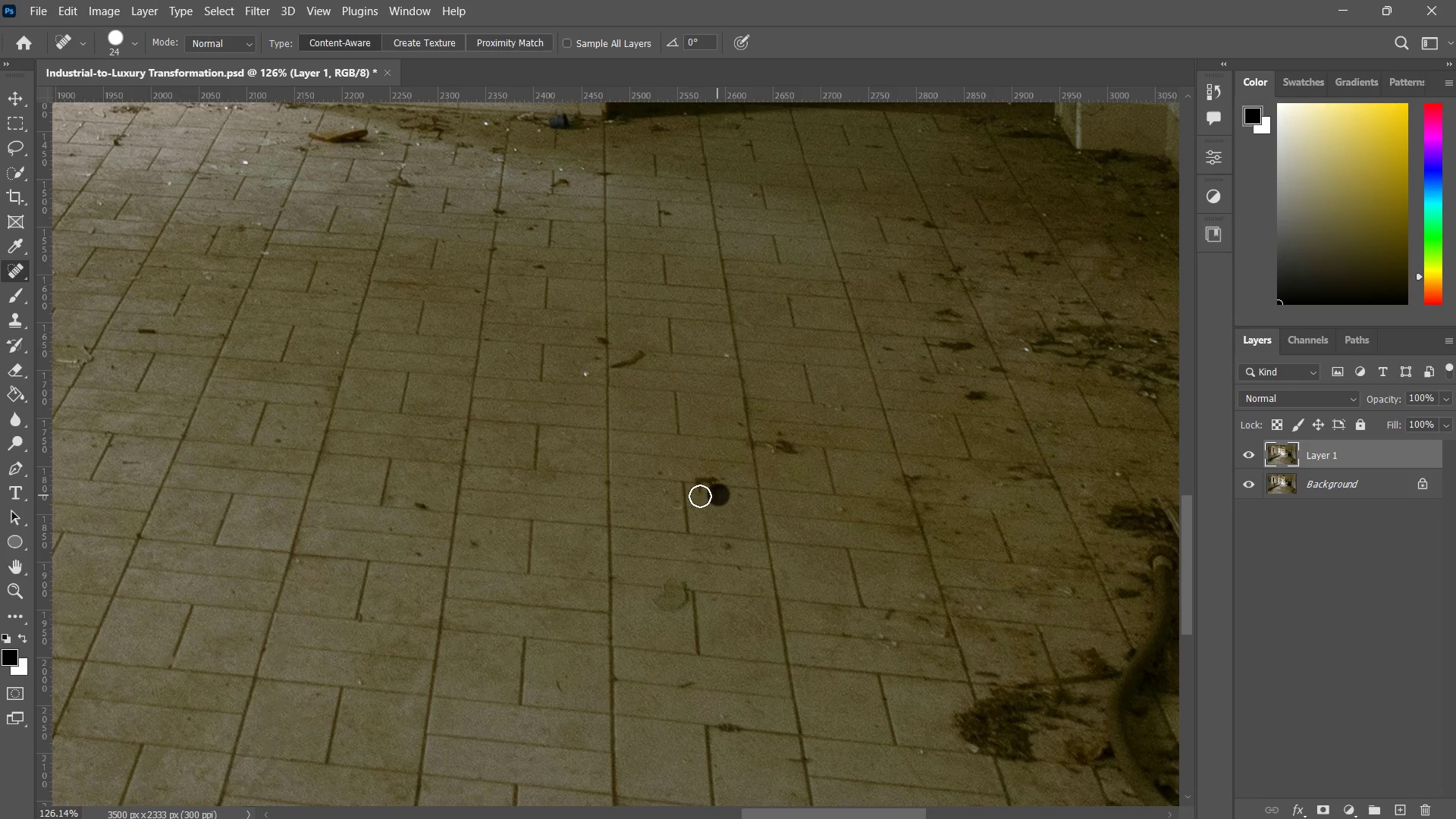 
left_click_drag(start_coordinate=[699, 496], to_coordinate=[702, 500])
 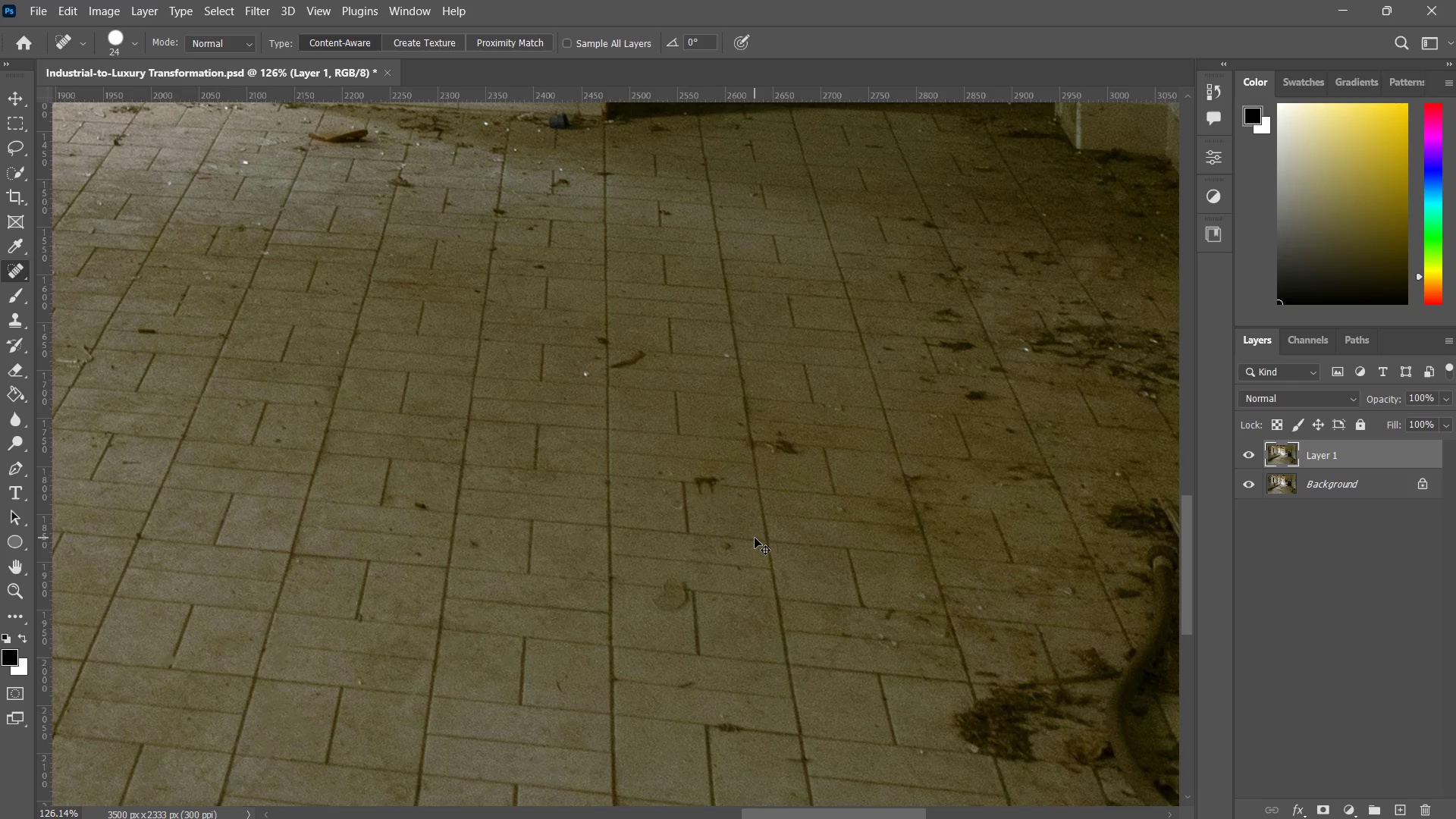 
key(Control+Z)
 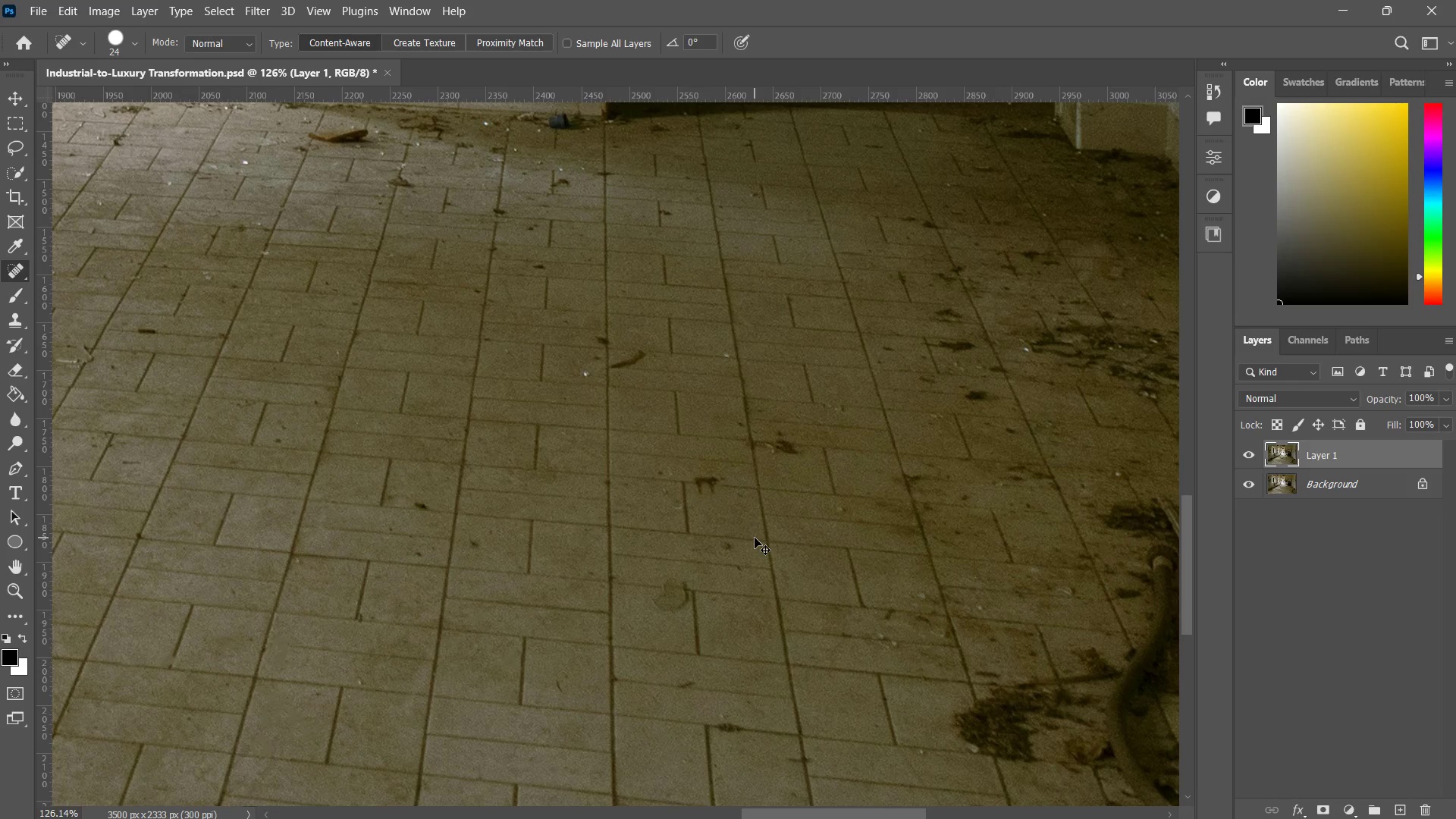 
key(Control+Z)
 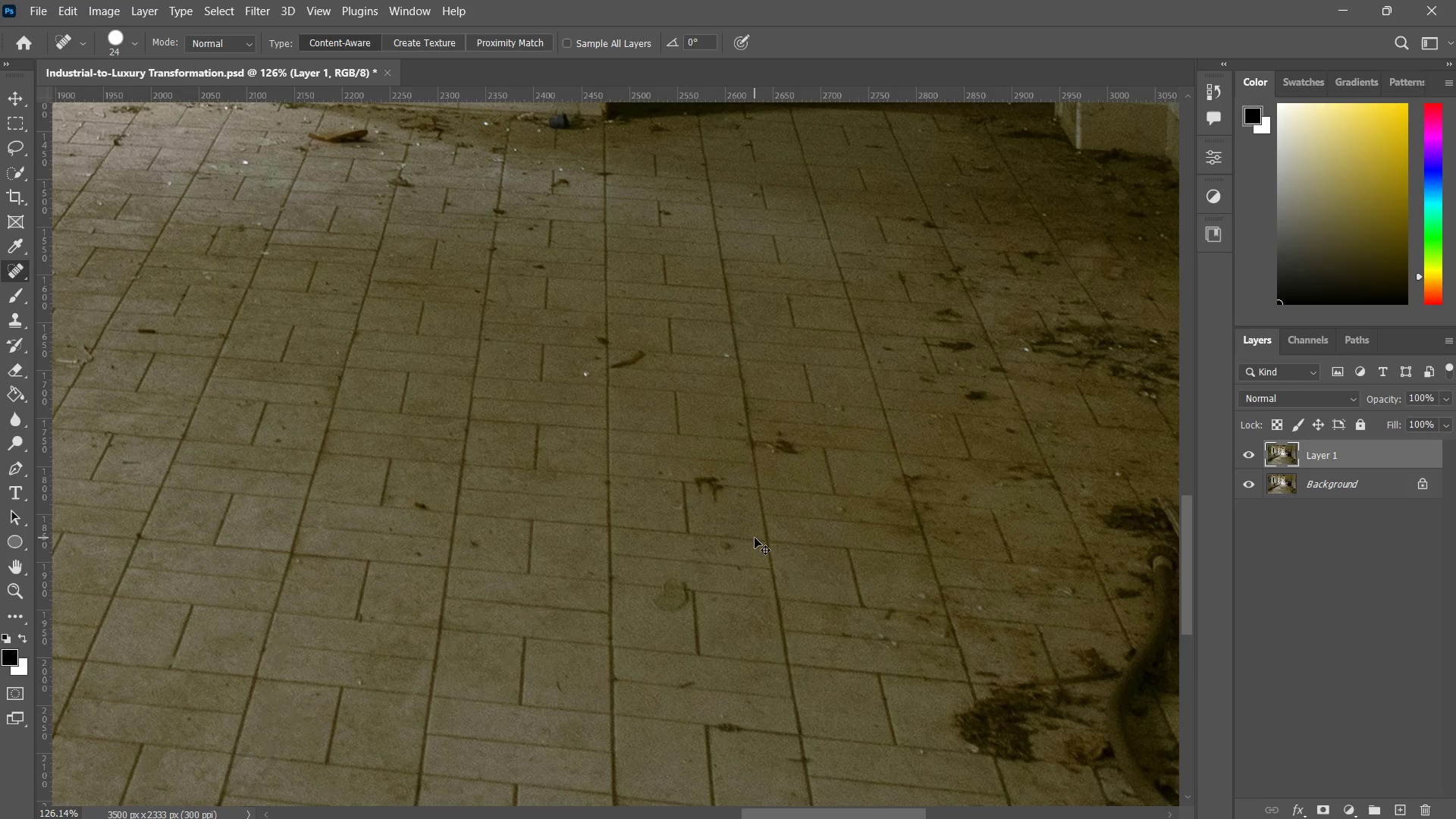 
key(Control+ControlLeft)
 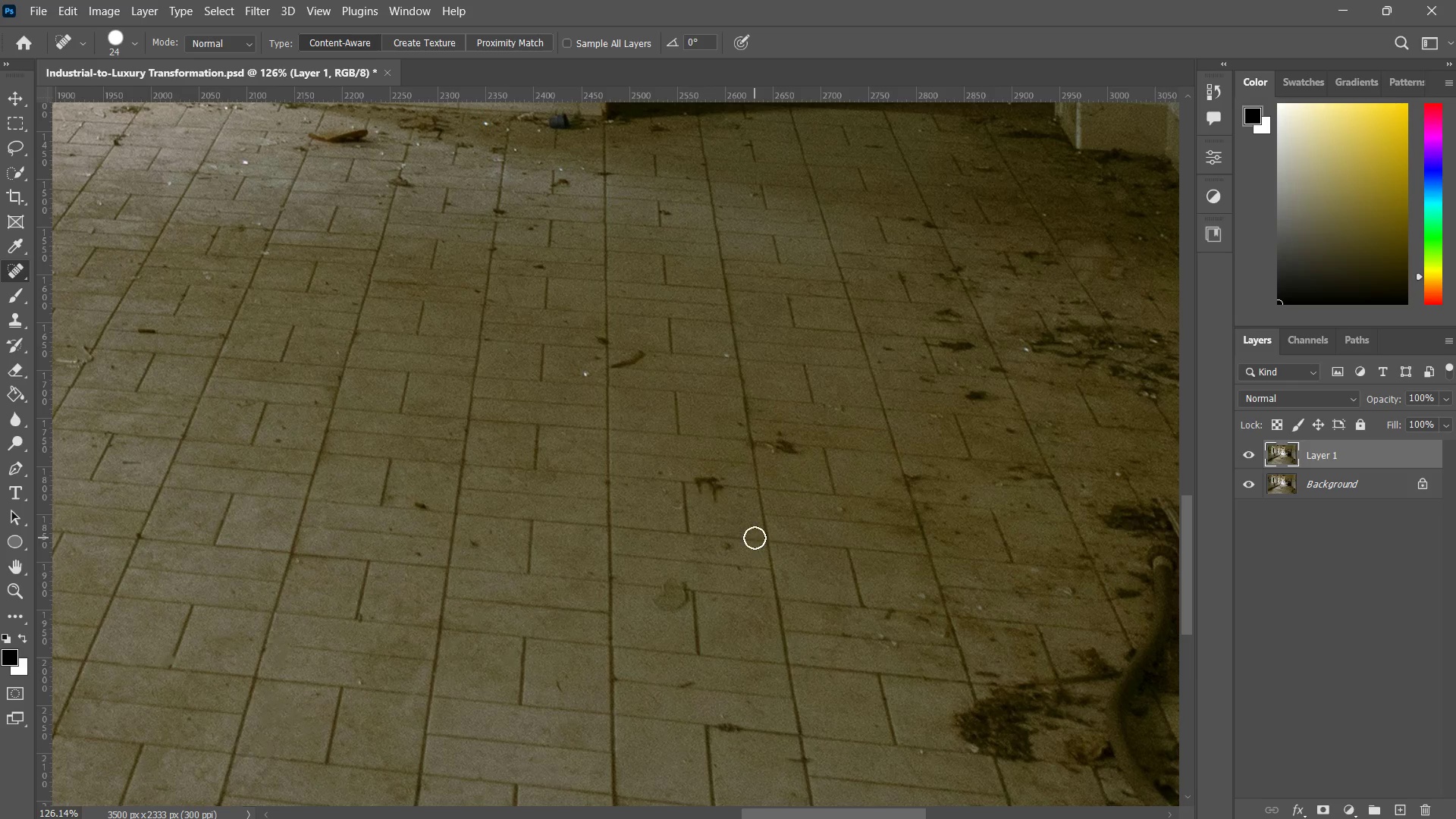 
key(Control+Z)
 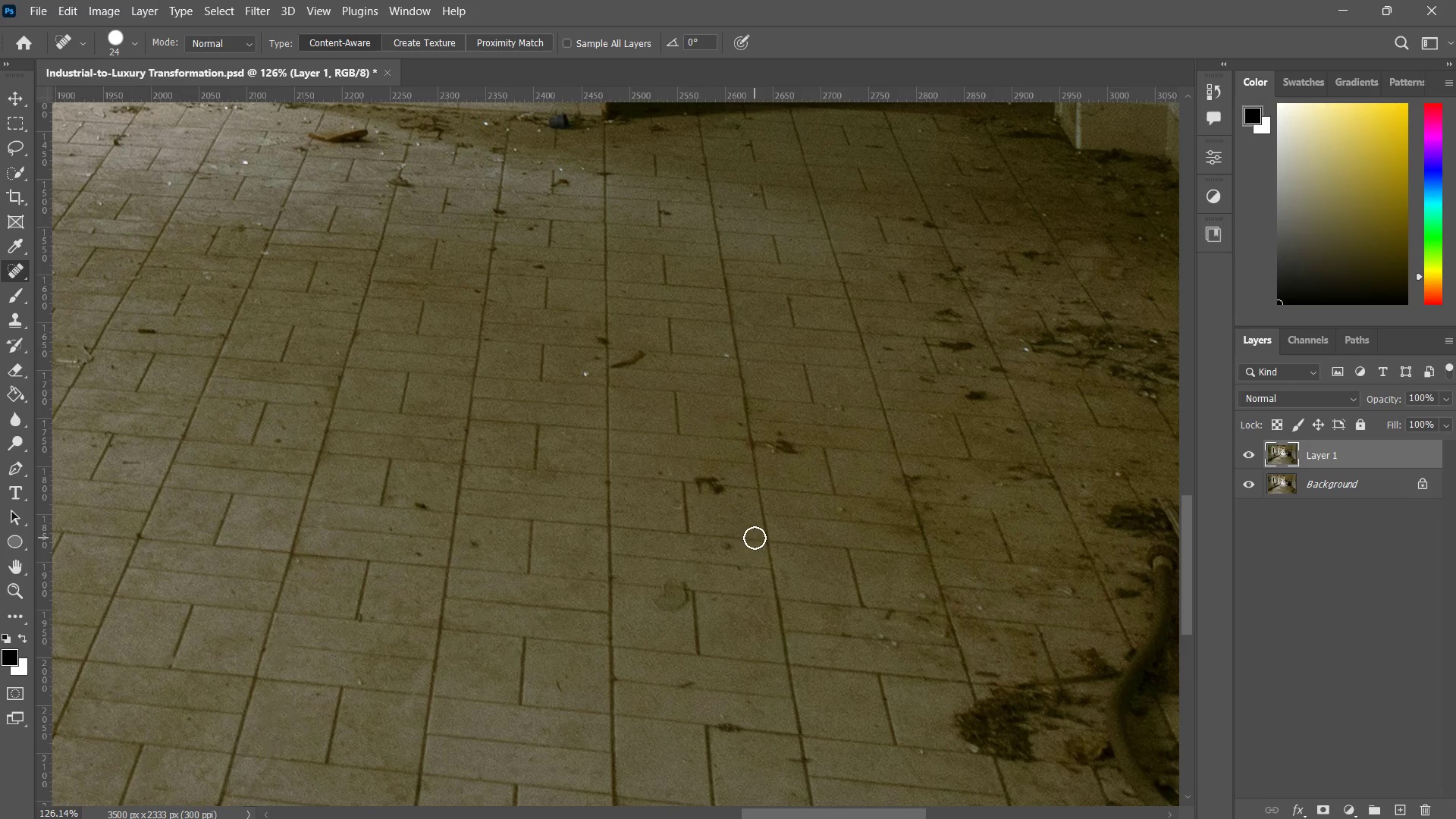 
key(Control+ControlLeft)
 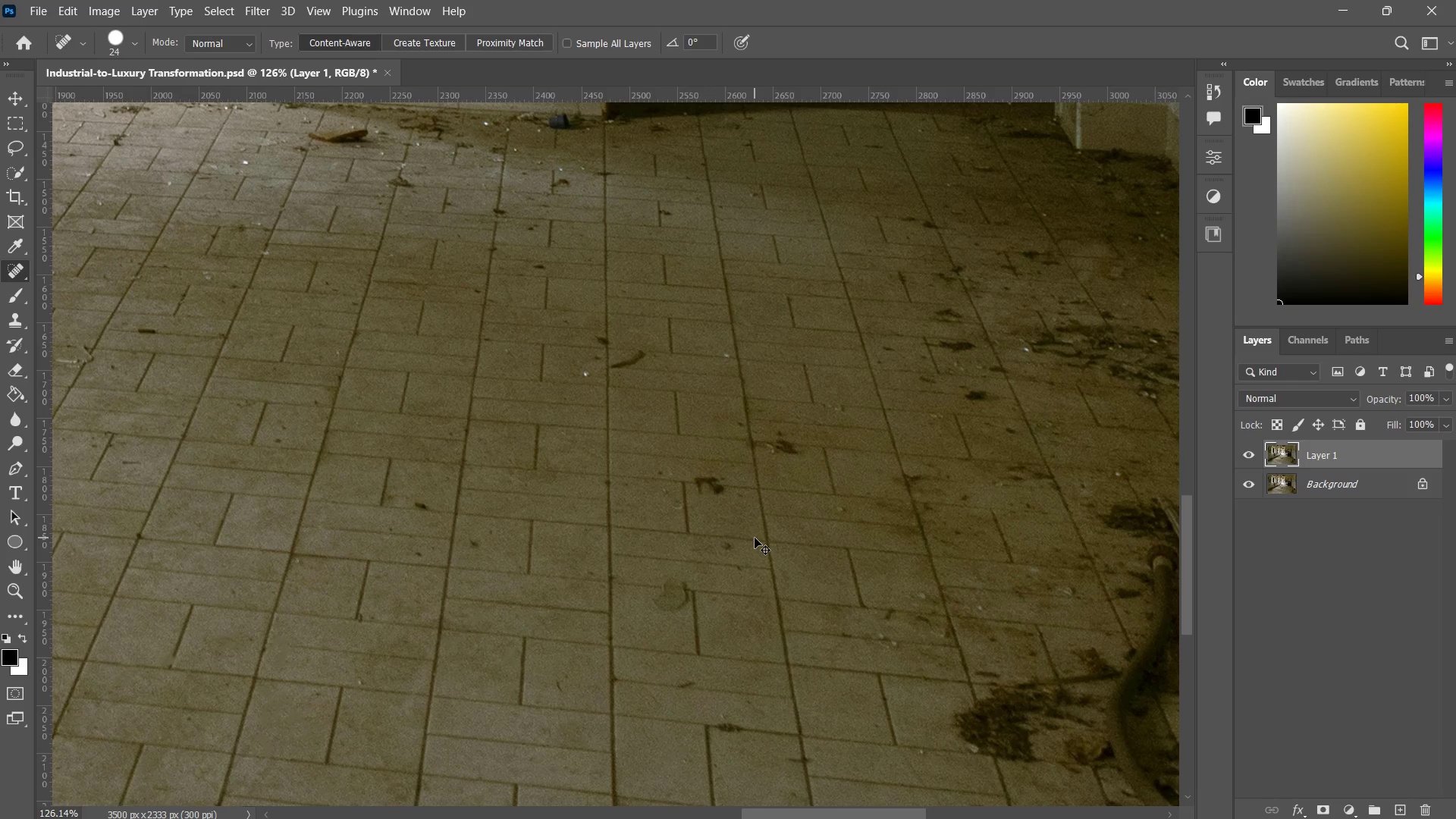 
key(Control+Z)
 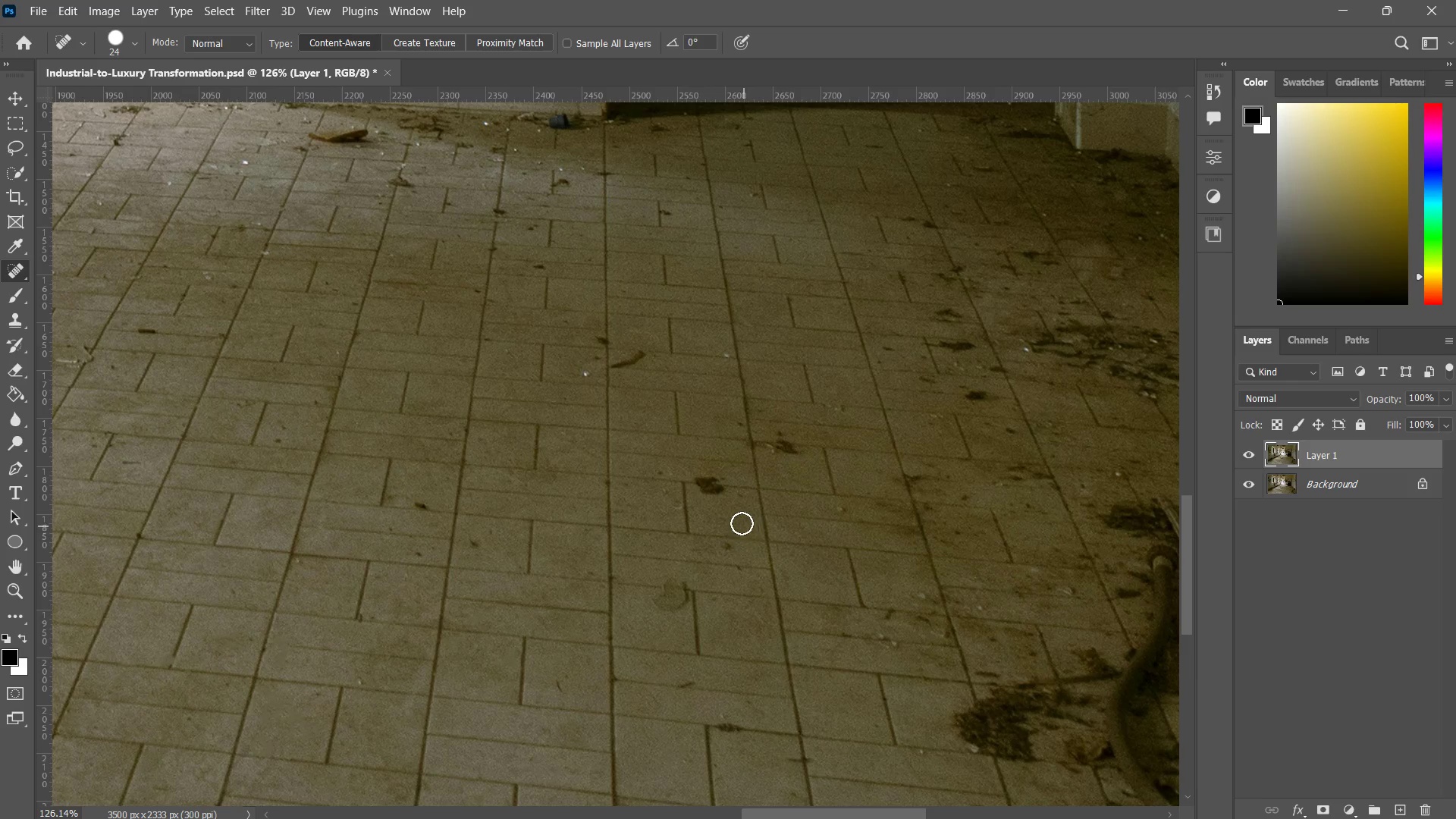 
key(M)
 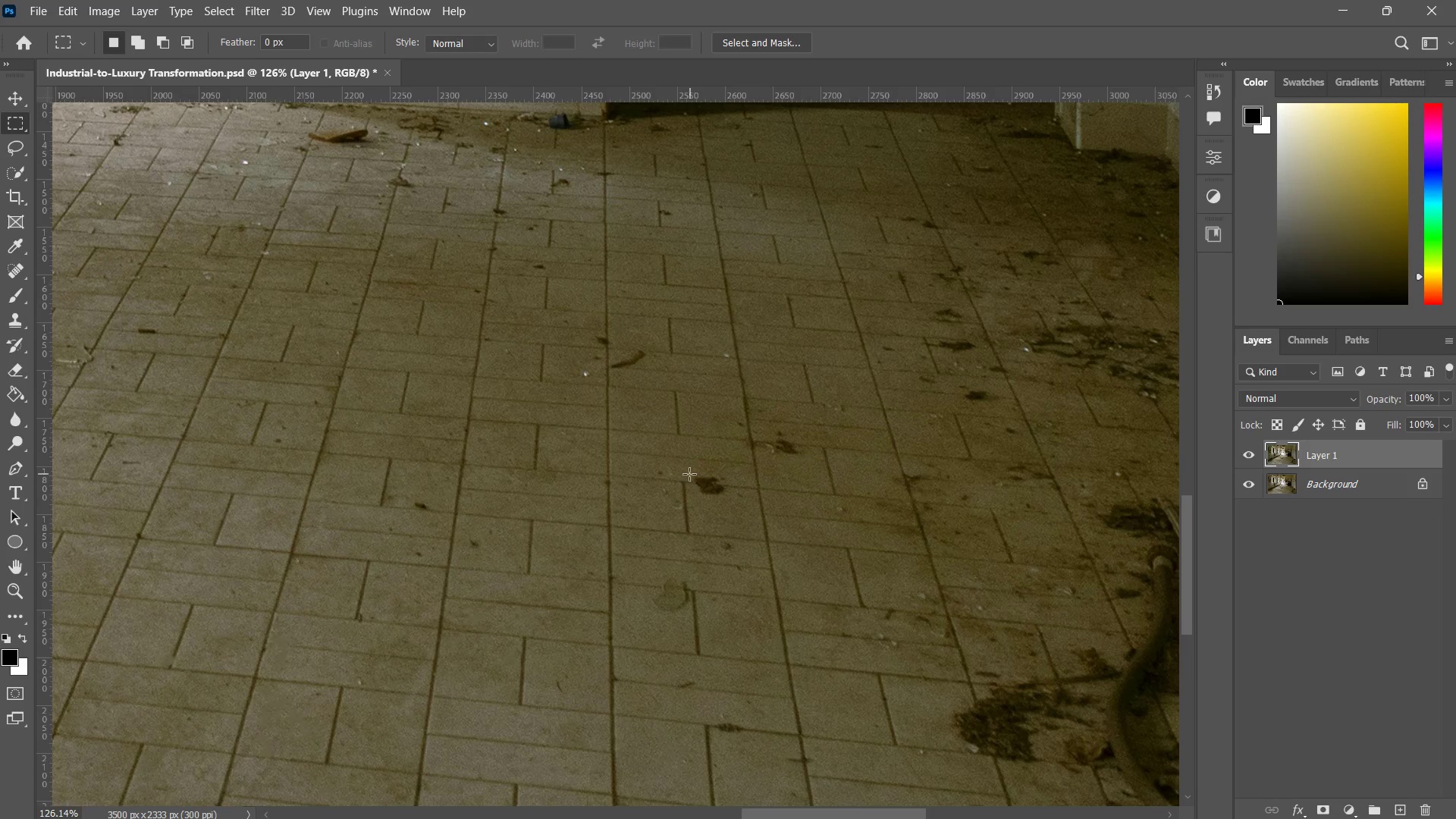 
left_click_drag(start_coordinate=[687, 472], to_coordinate=[730, 503])
 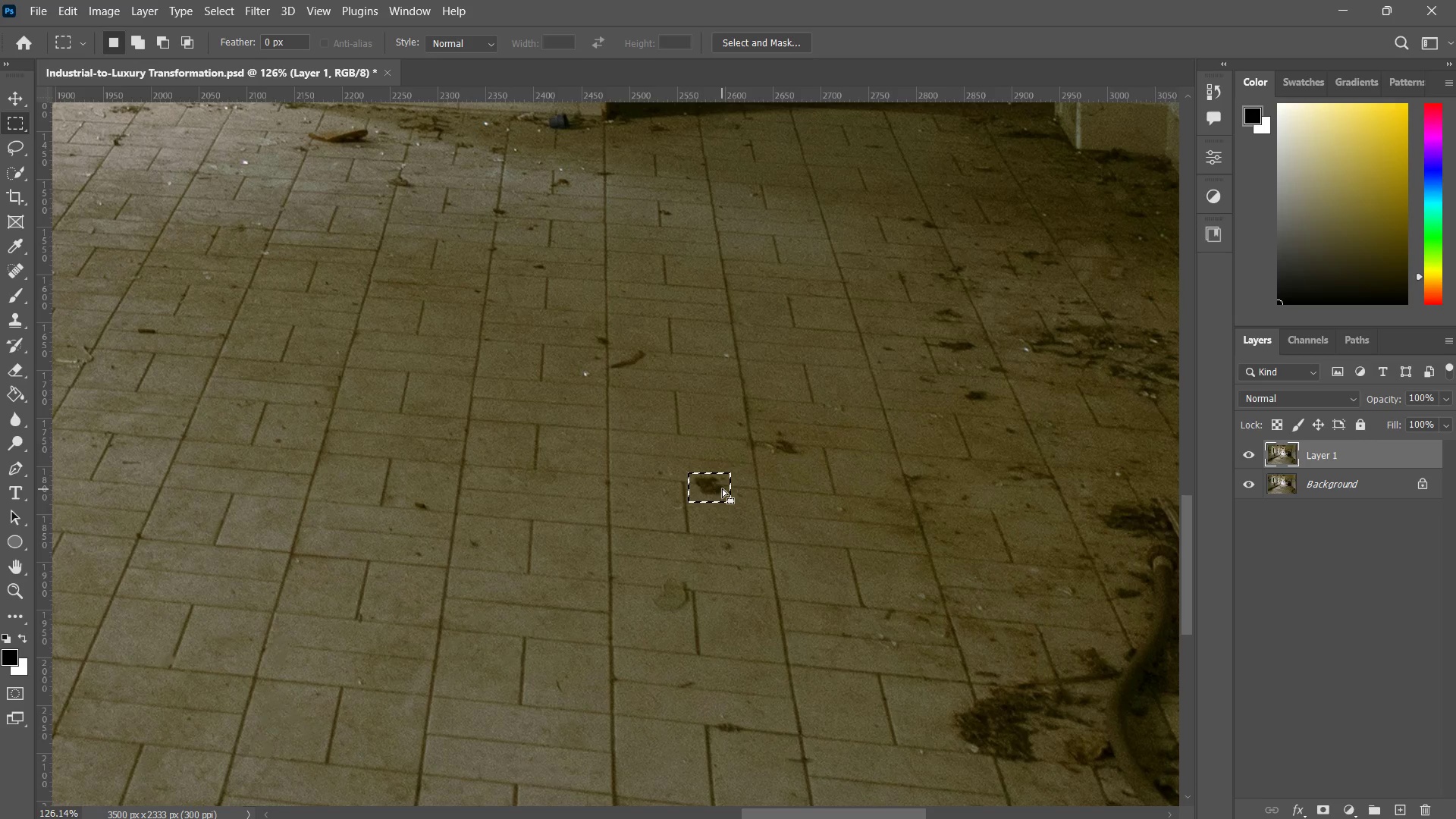 
right_click([720, 488])
 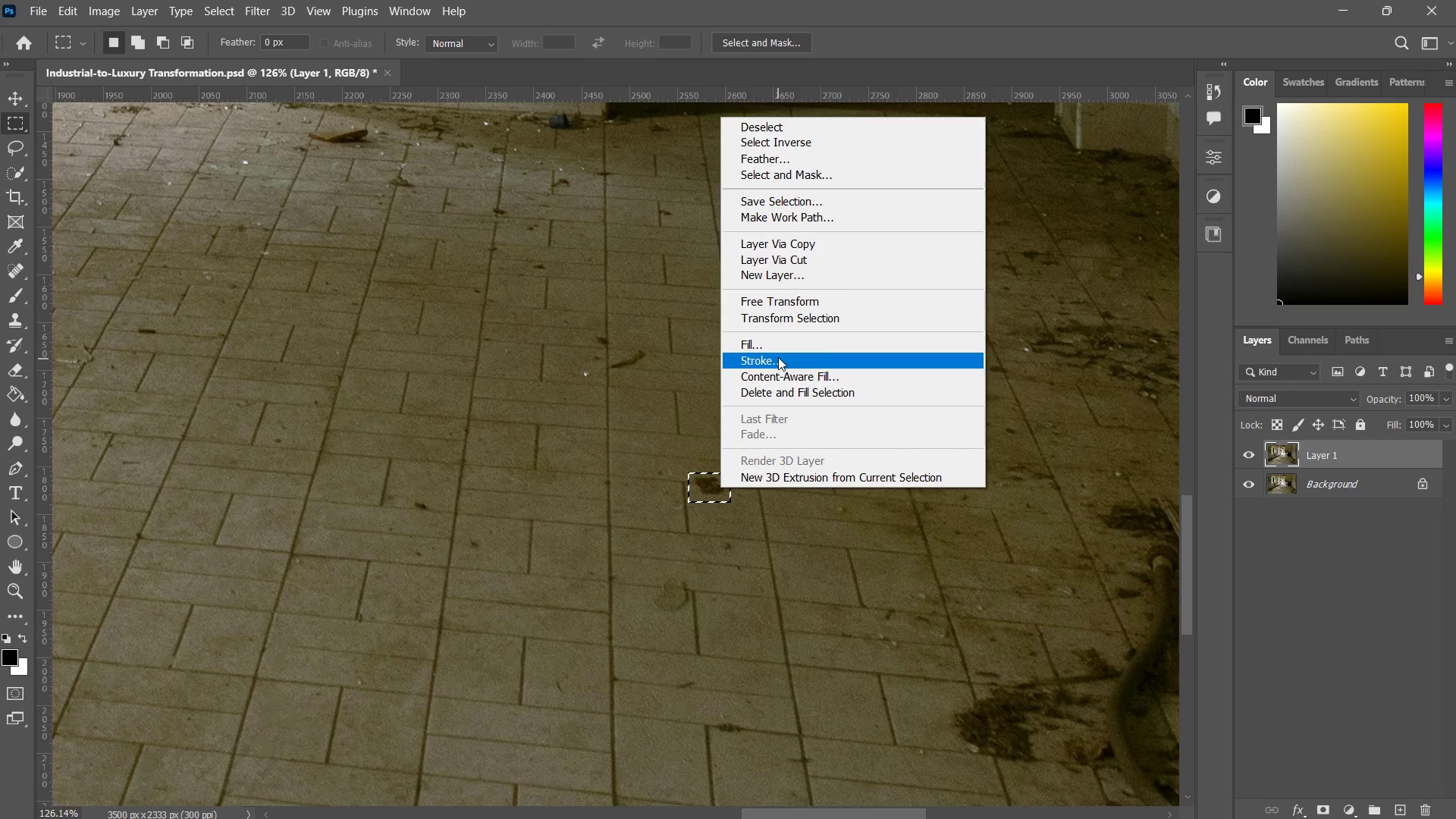 
left_click([776, 349])
 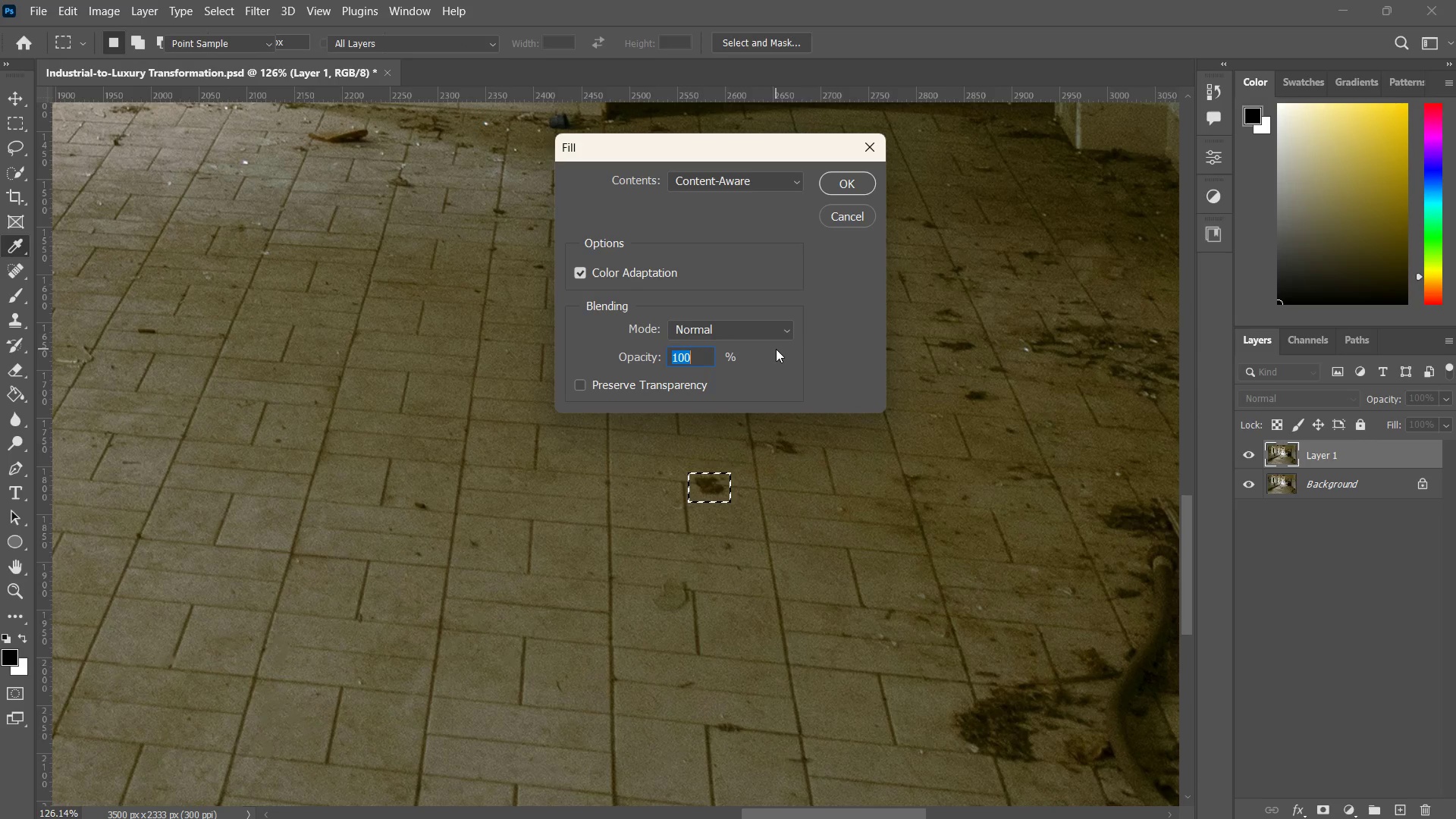 
key(Enter)
 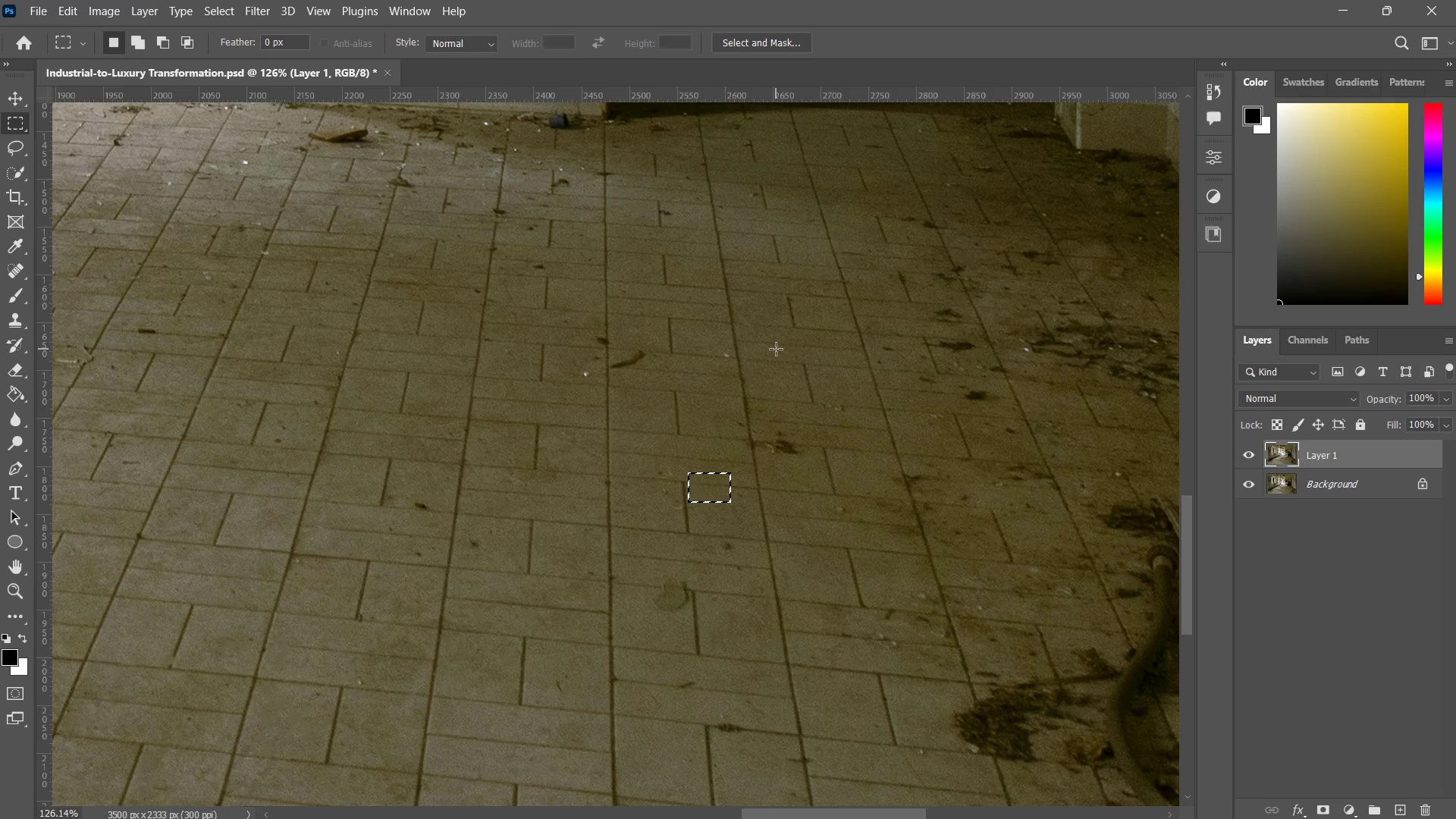 
key(Control+ControlLeft)
 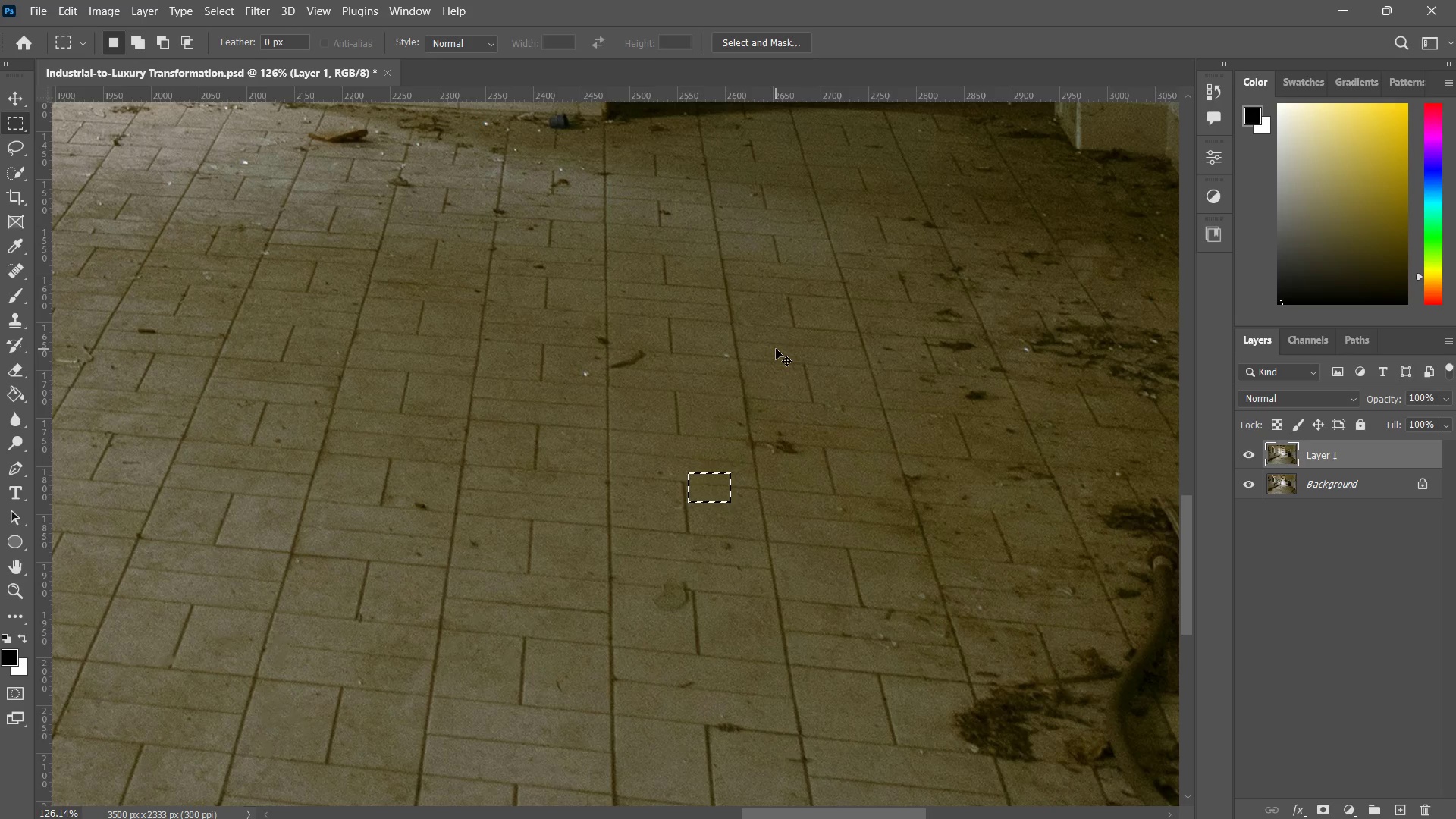 
key(Control+D)
 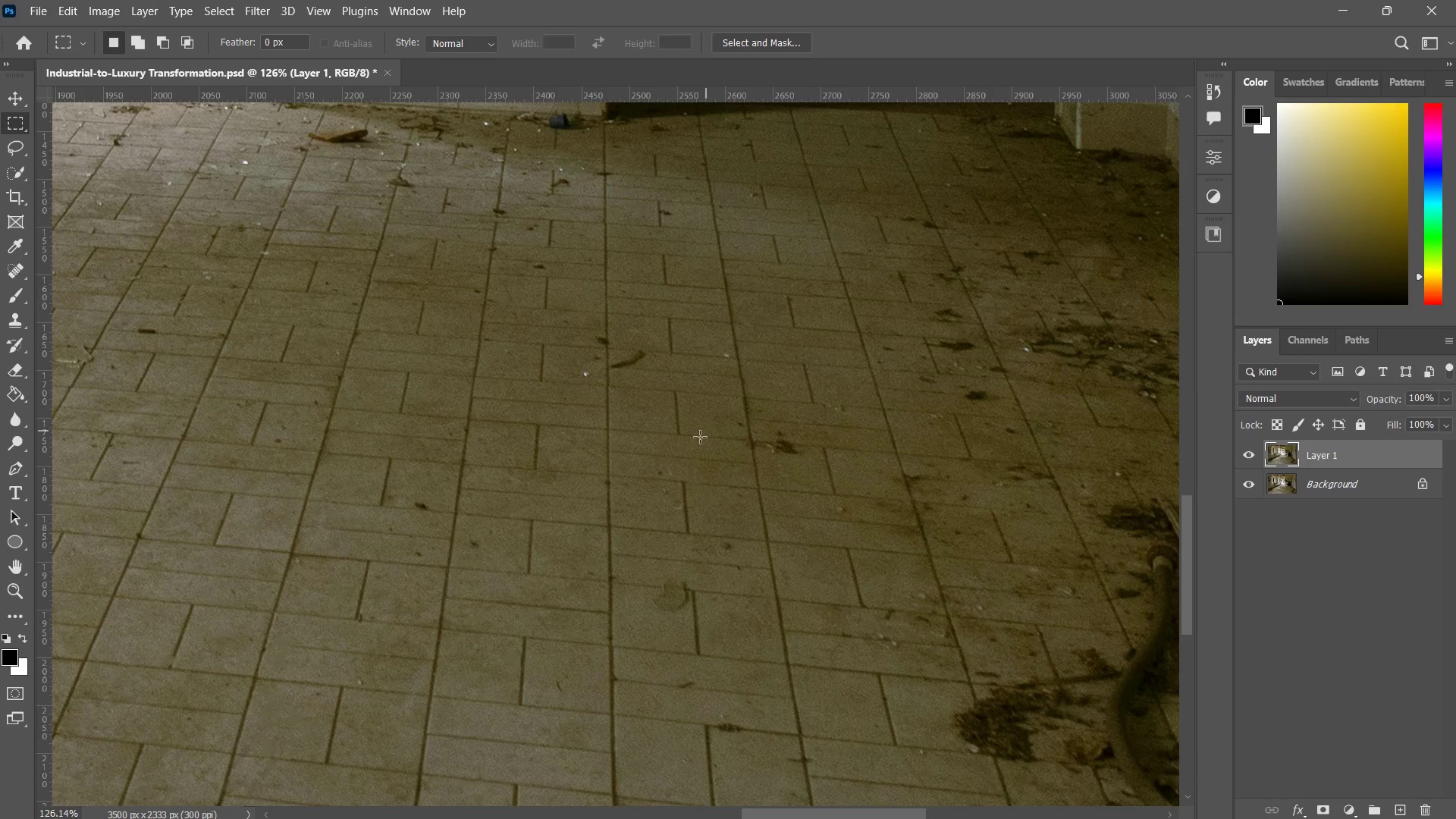 
type(zzzm)
 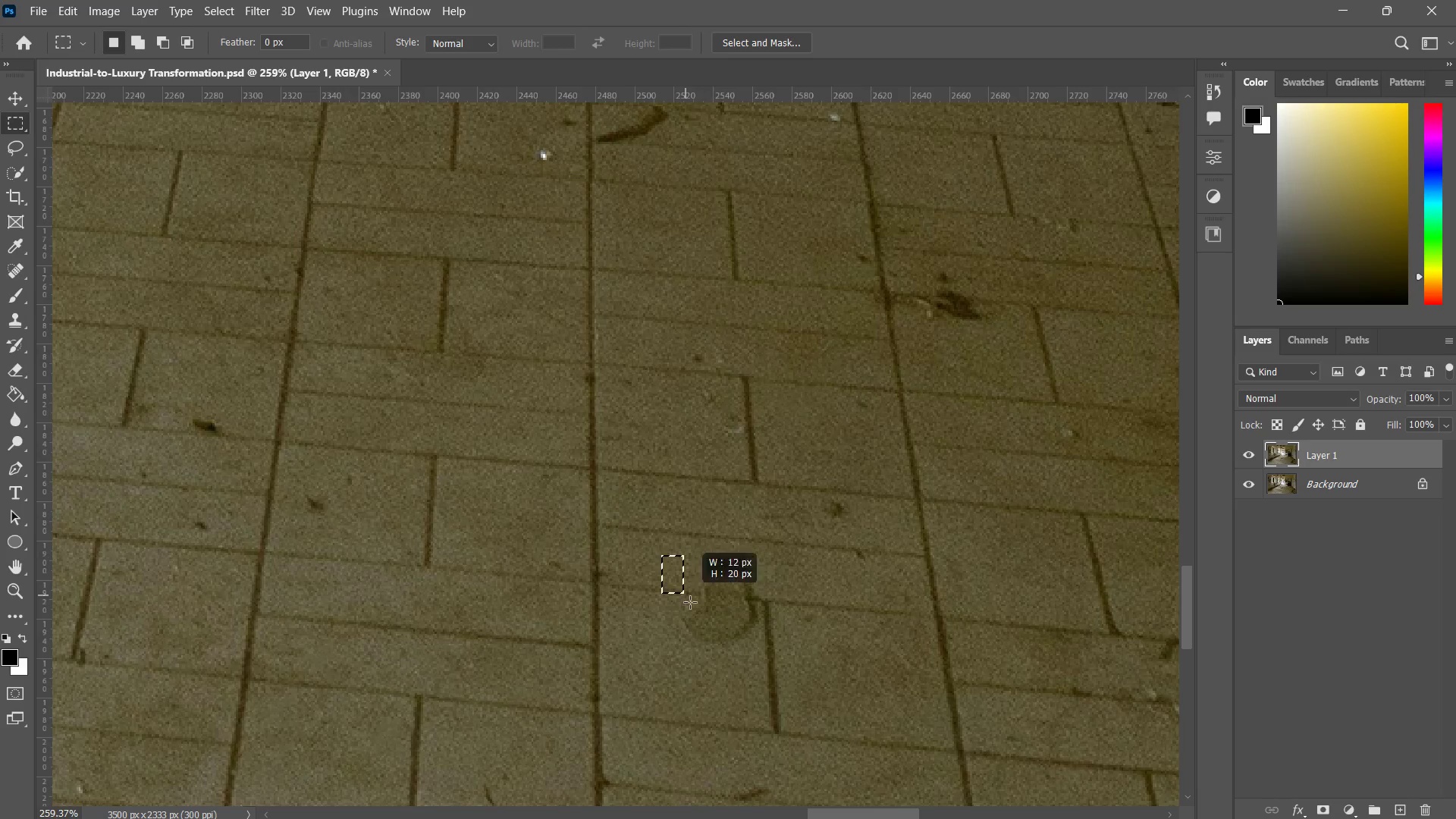 
hold_key(key=Space, duration=0.62)
 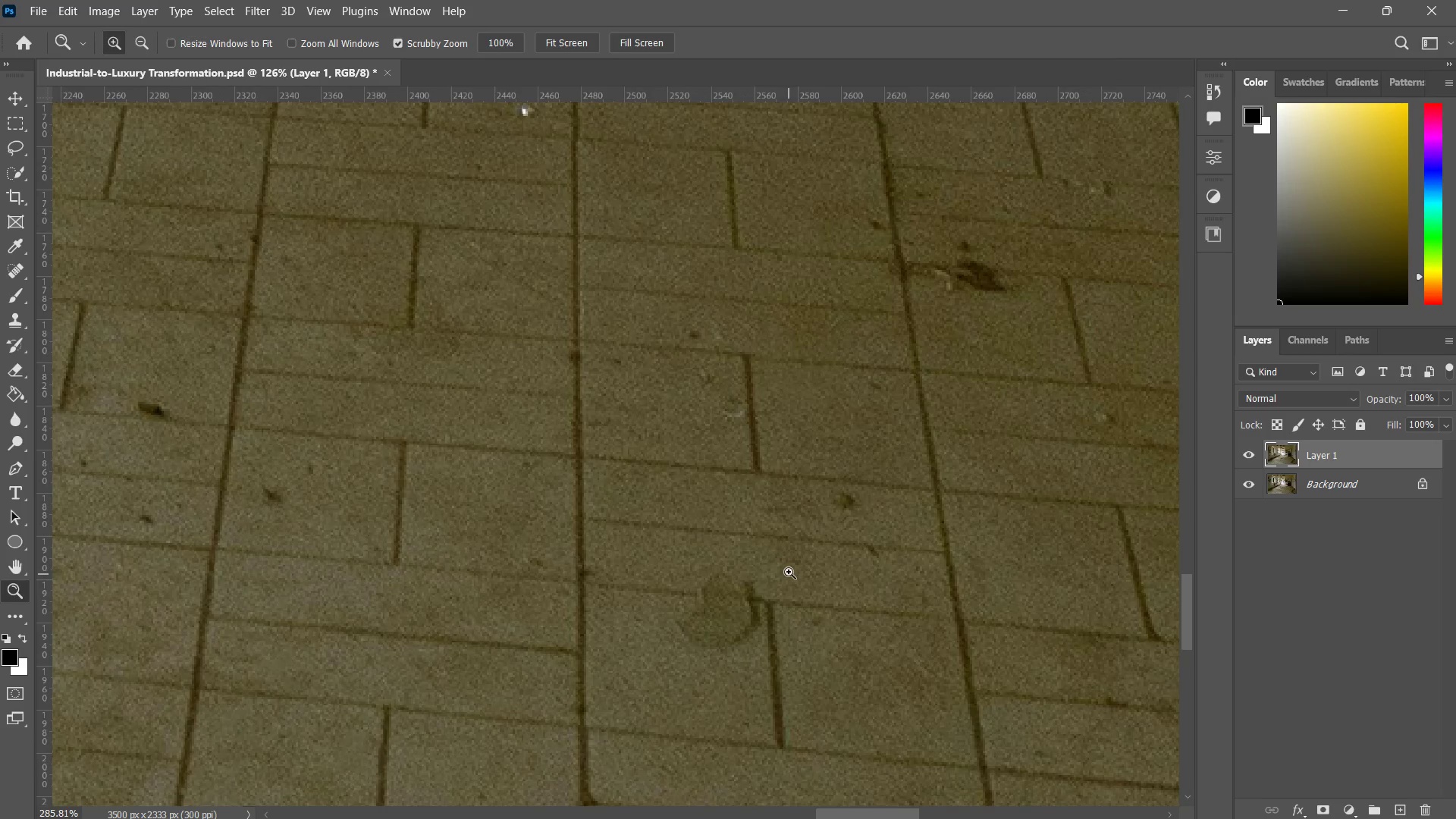 
left_click_drag(start_coordinate=[601, 474], to_coordinate=[657, 477])
 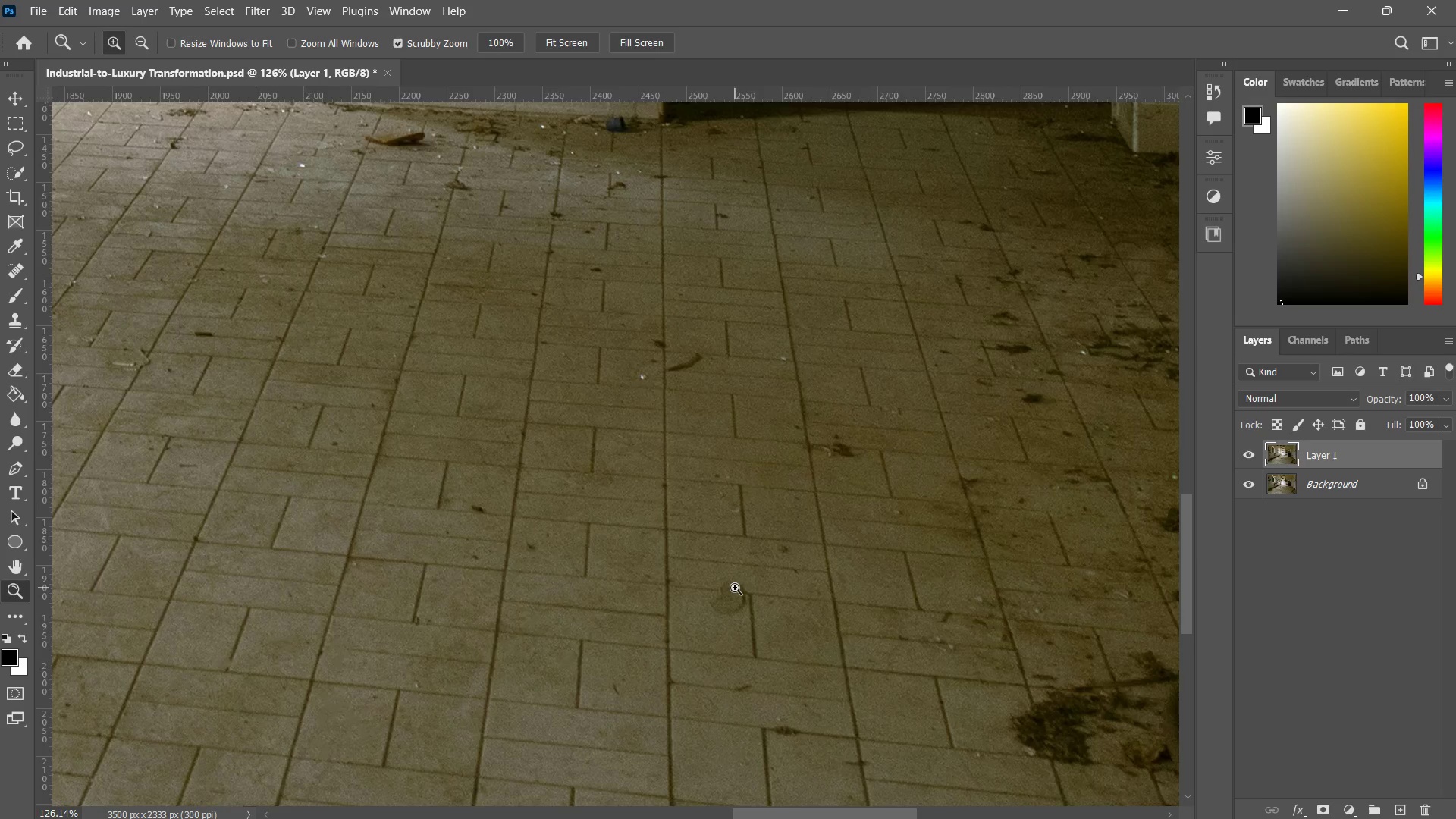 
left_click_drag(start_coordinate=[735, 588], to_coordinate=[783, 573])
 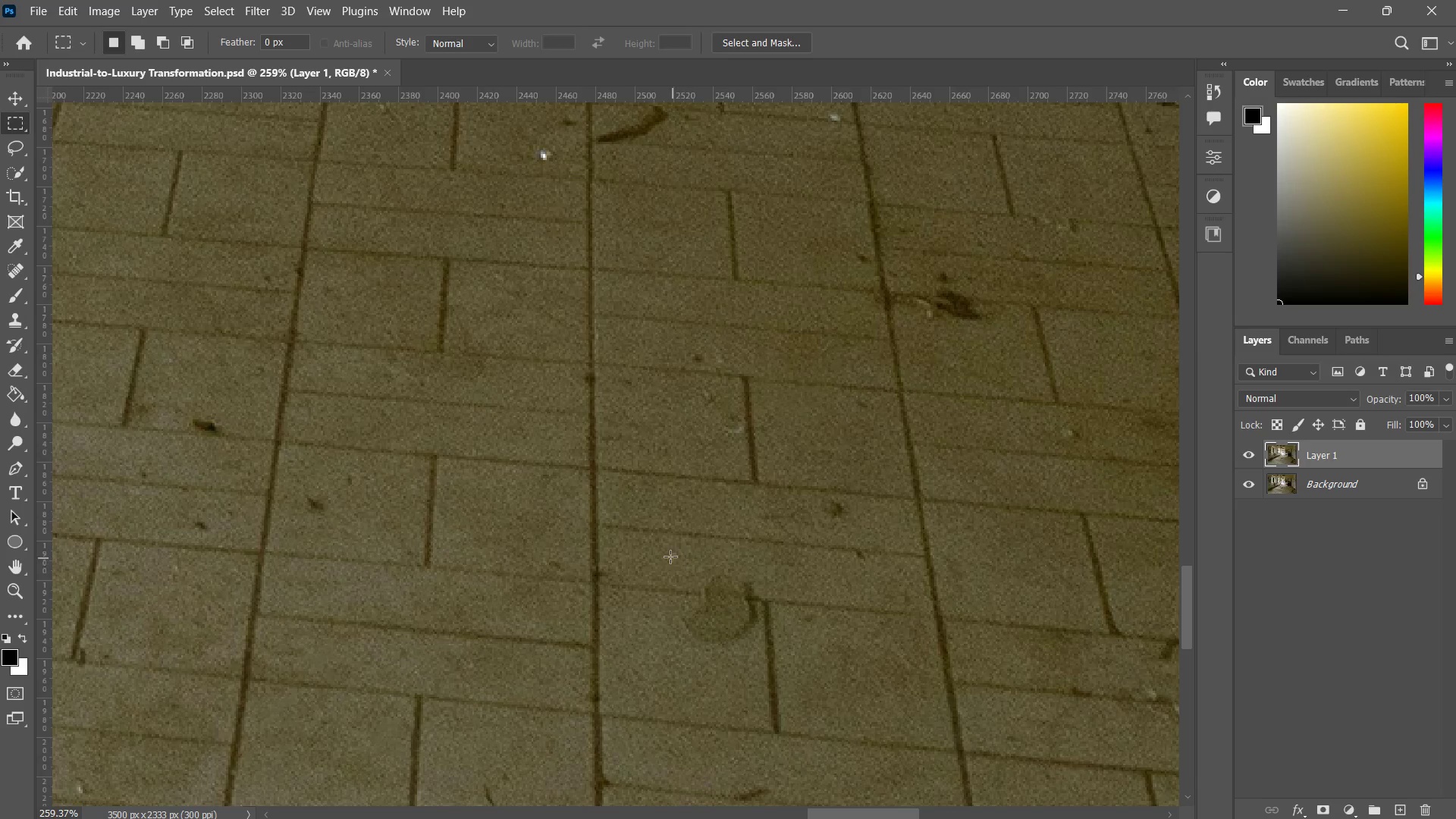 
left_click_drag(start_coordinate=[662, 555], to_coordinate=[763, 661])
 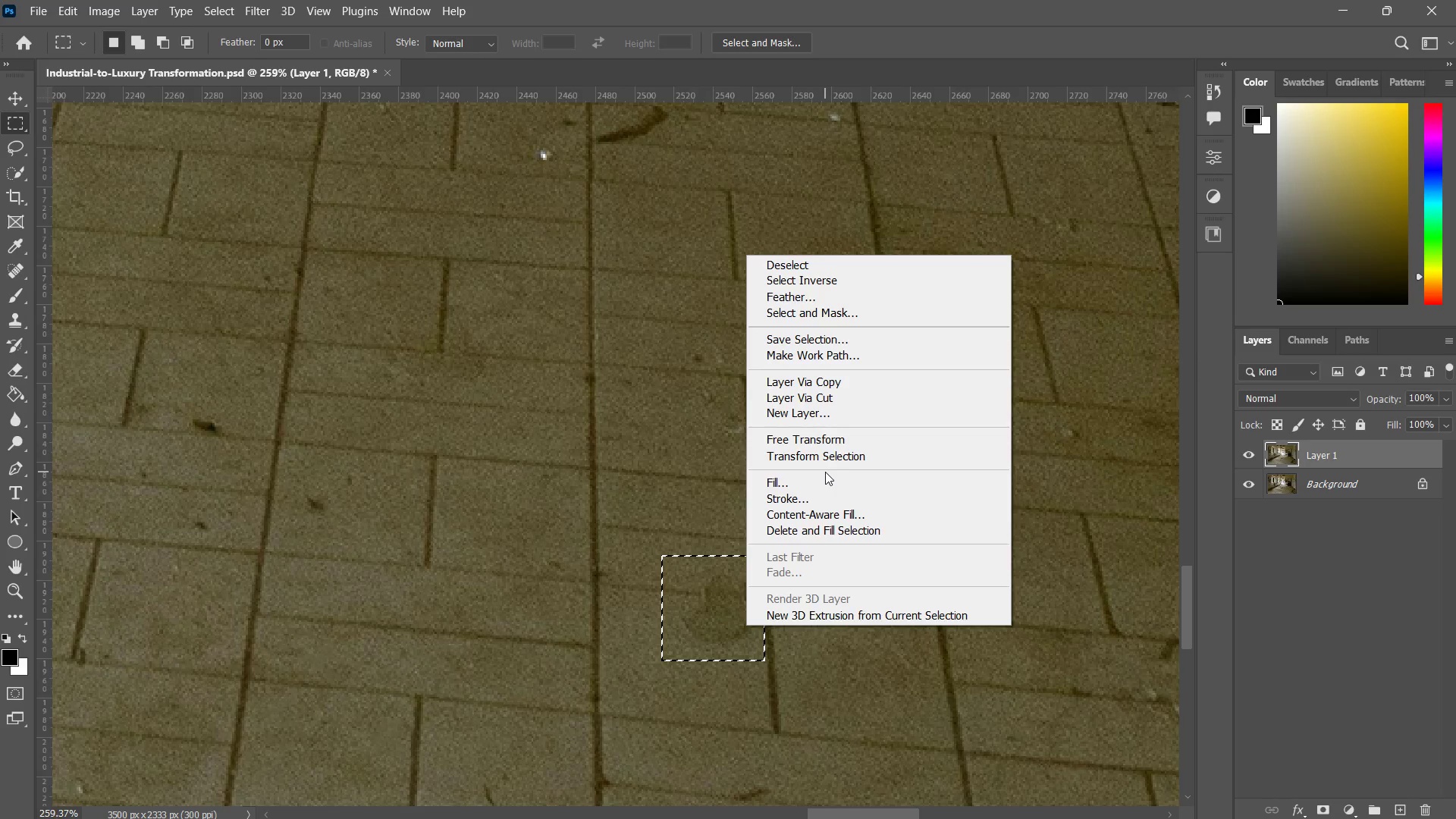 
left_click([821, 485])
 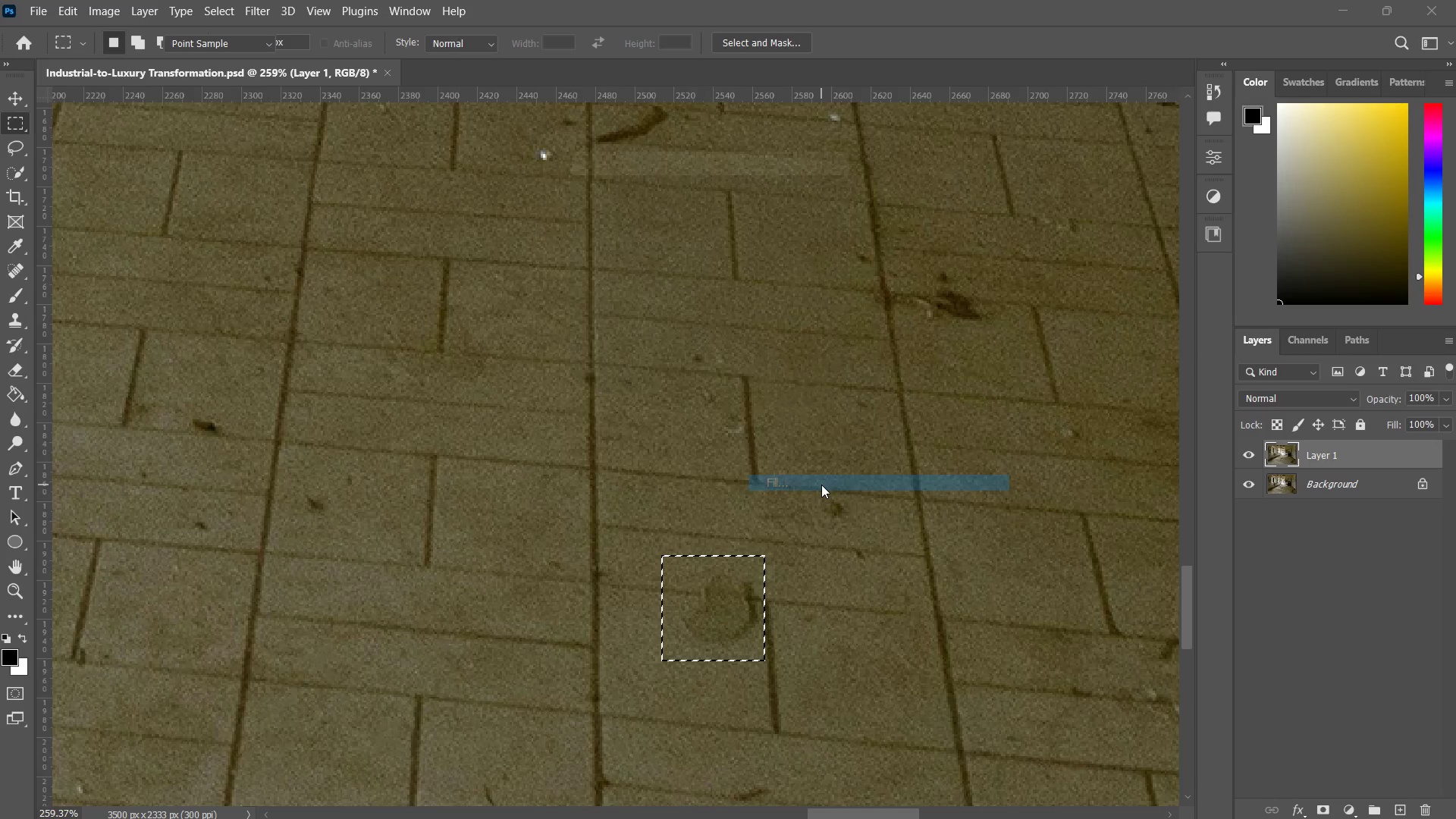 
key(Enter)
 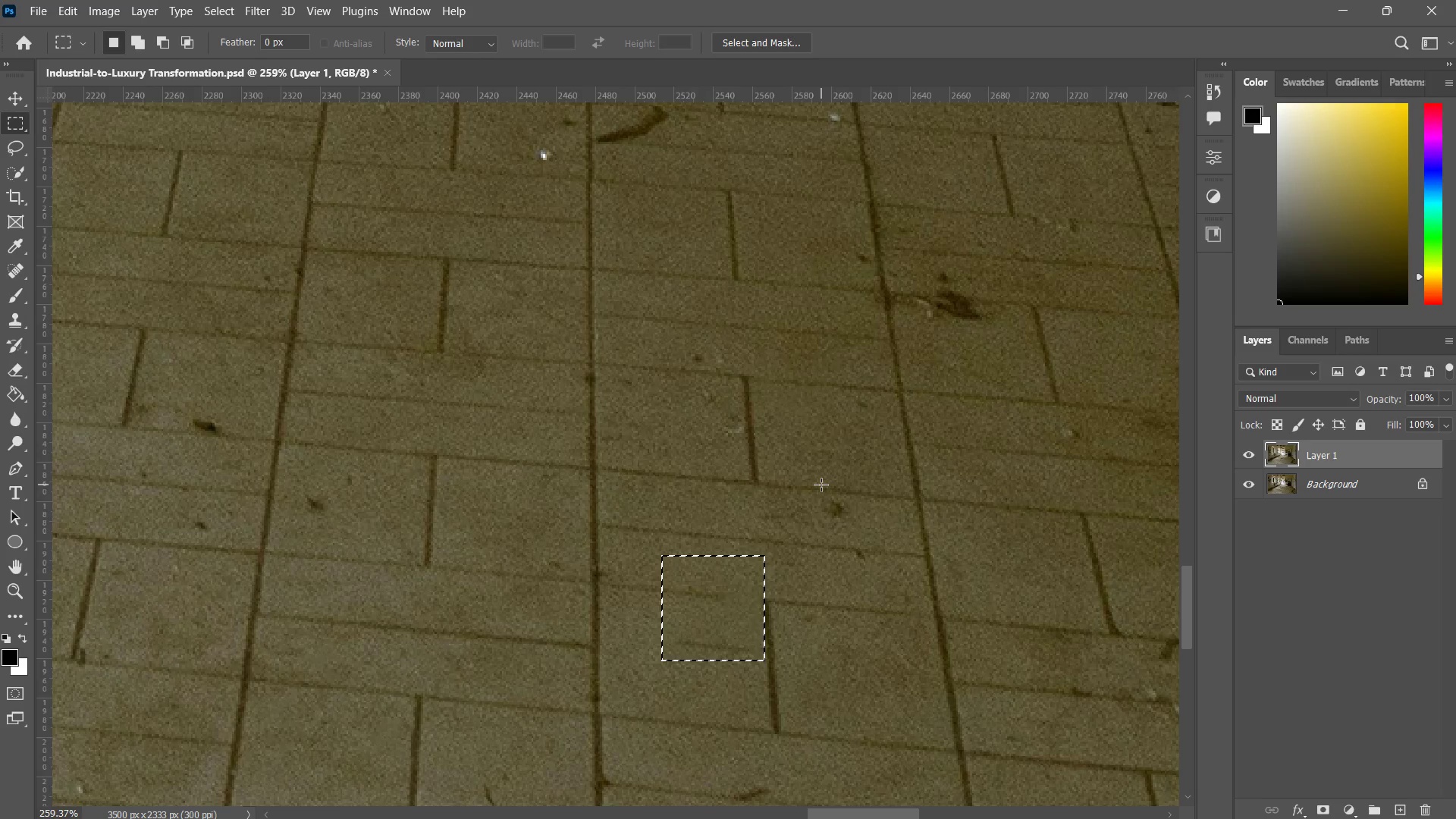 
hold_key(key=ControlLeft, duration=0.64)
 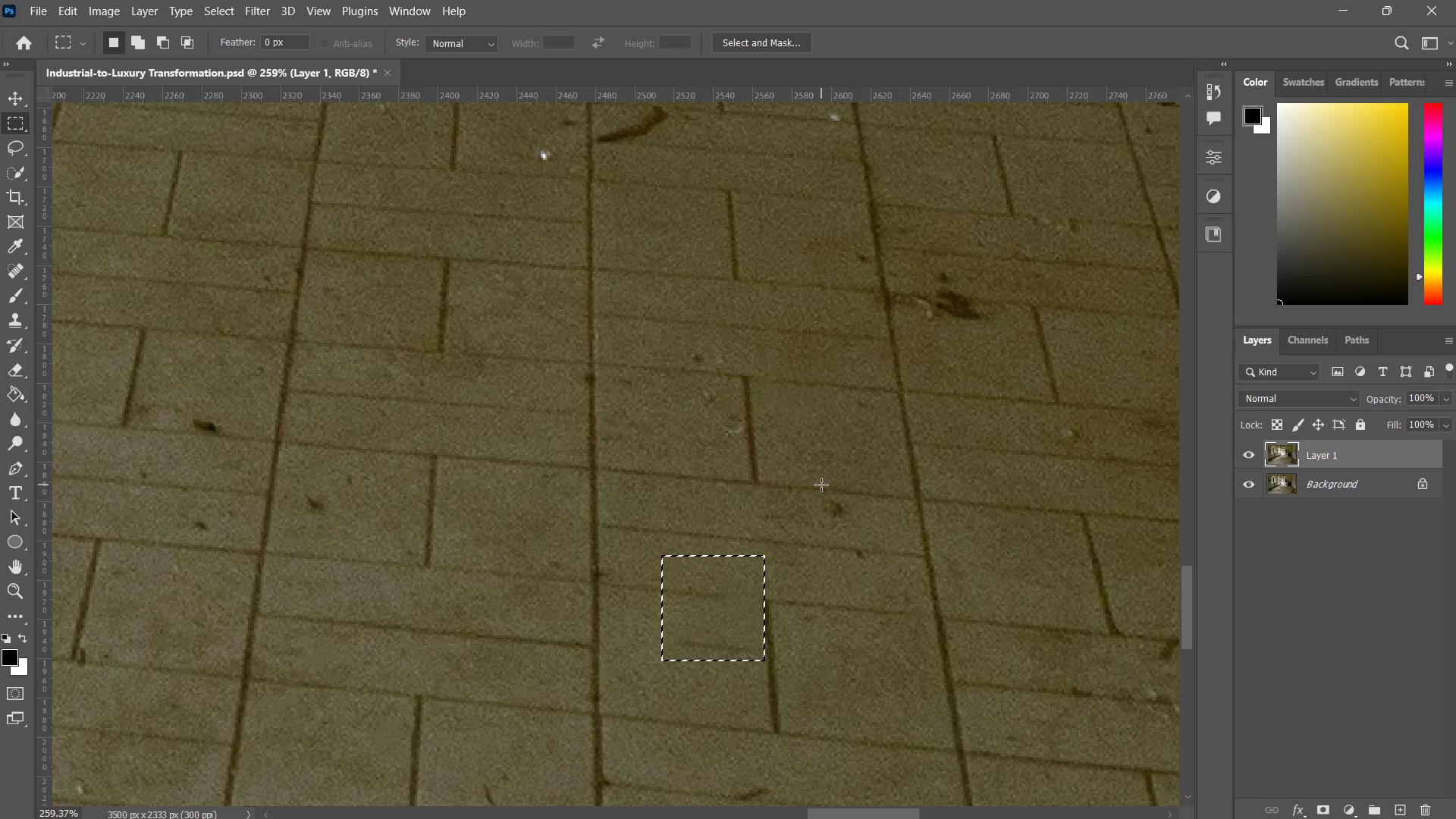 
key(Control+Z)
 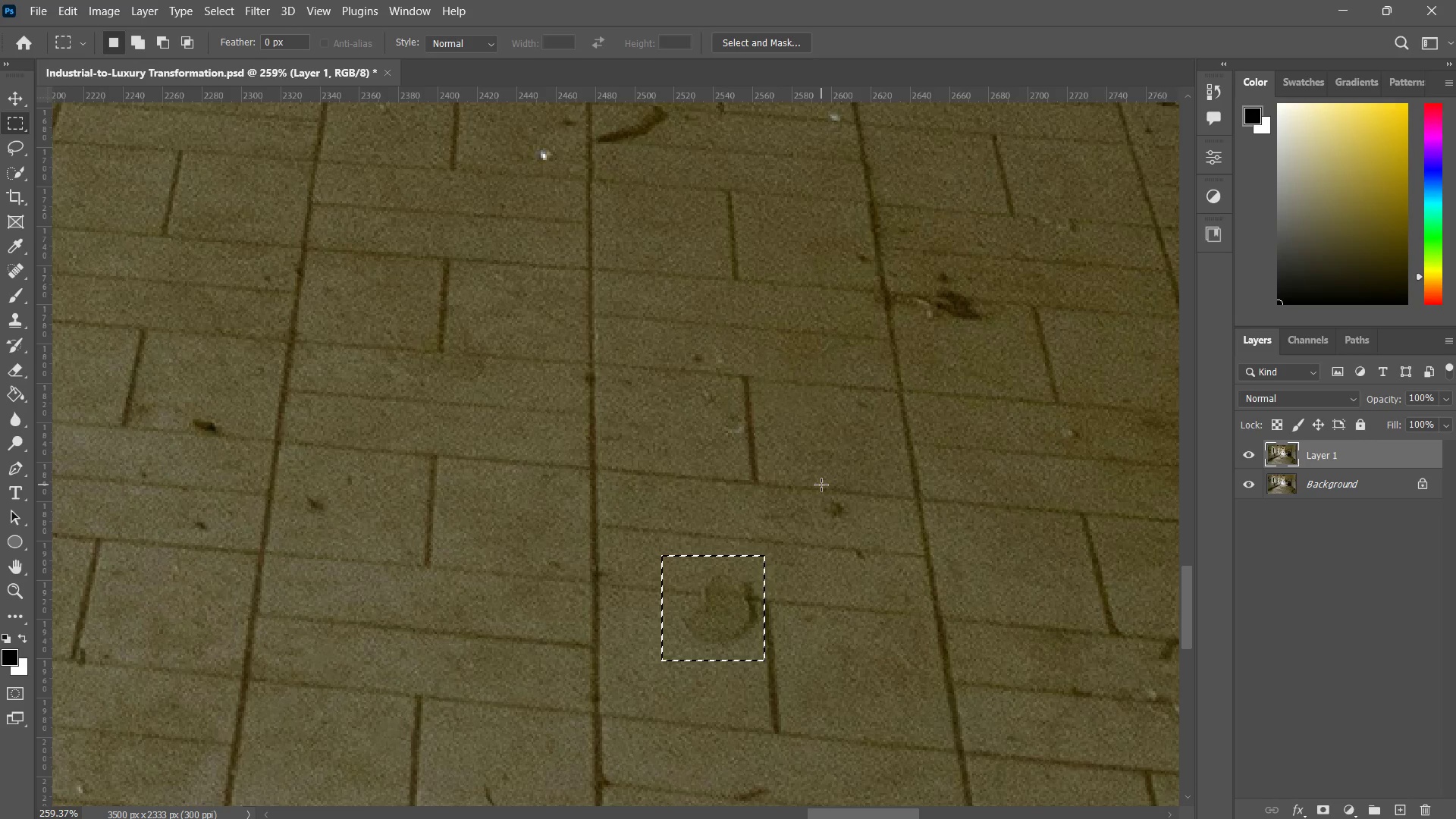 
key(Control+ControlLeft)
 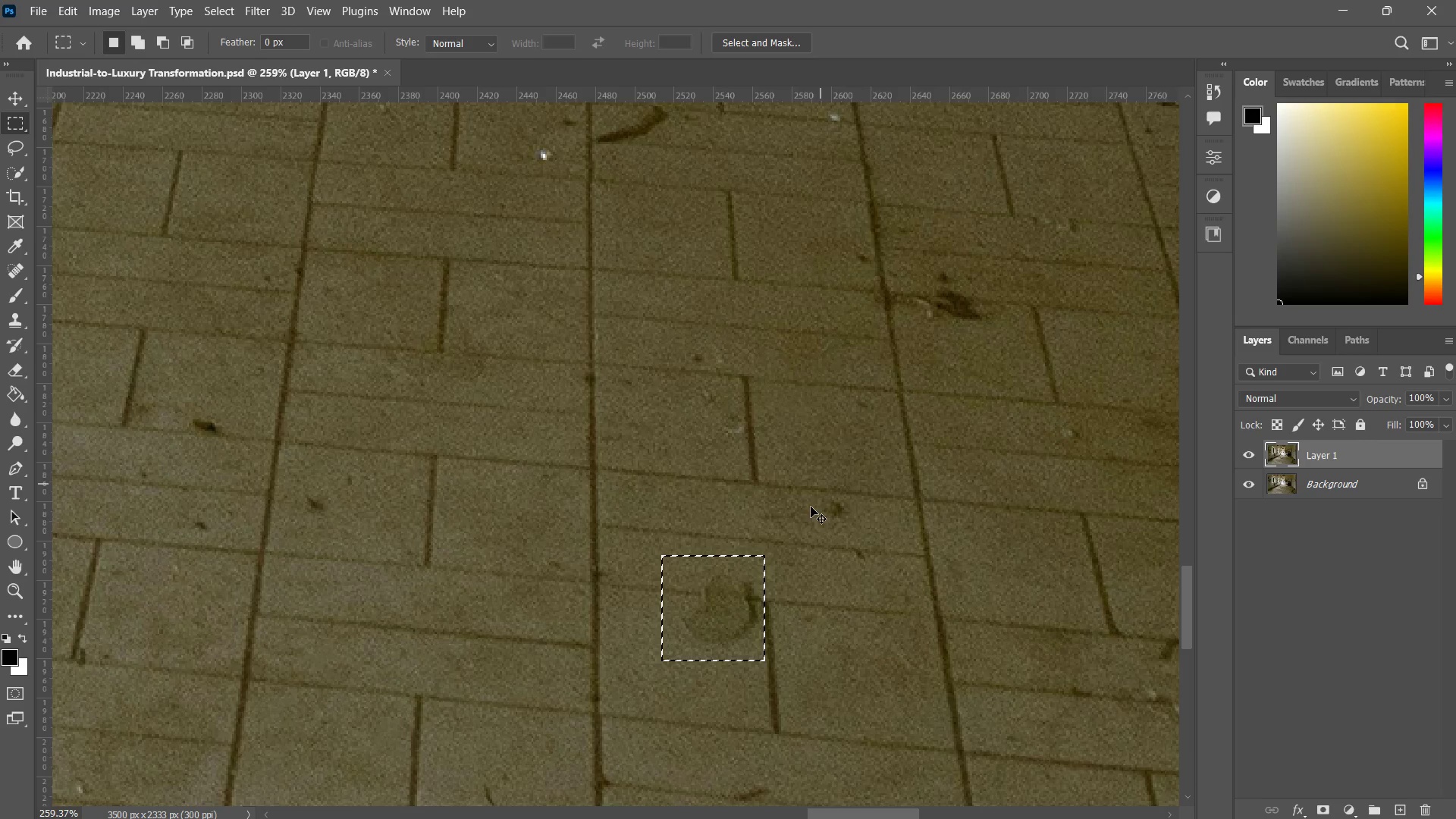 
key(Control+D)
 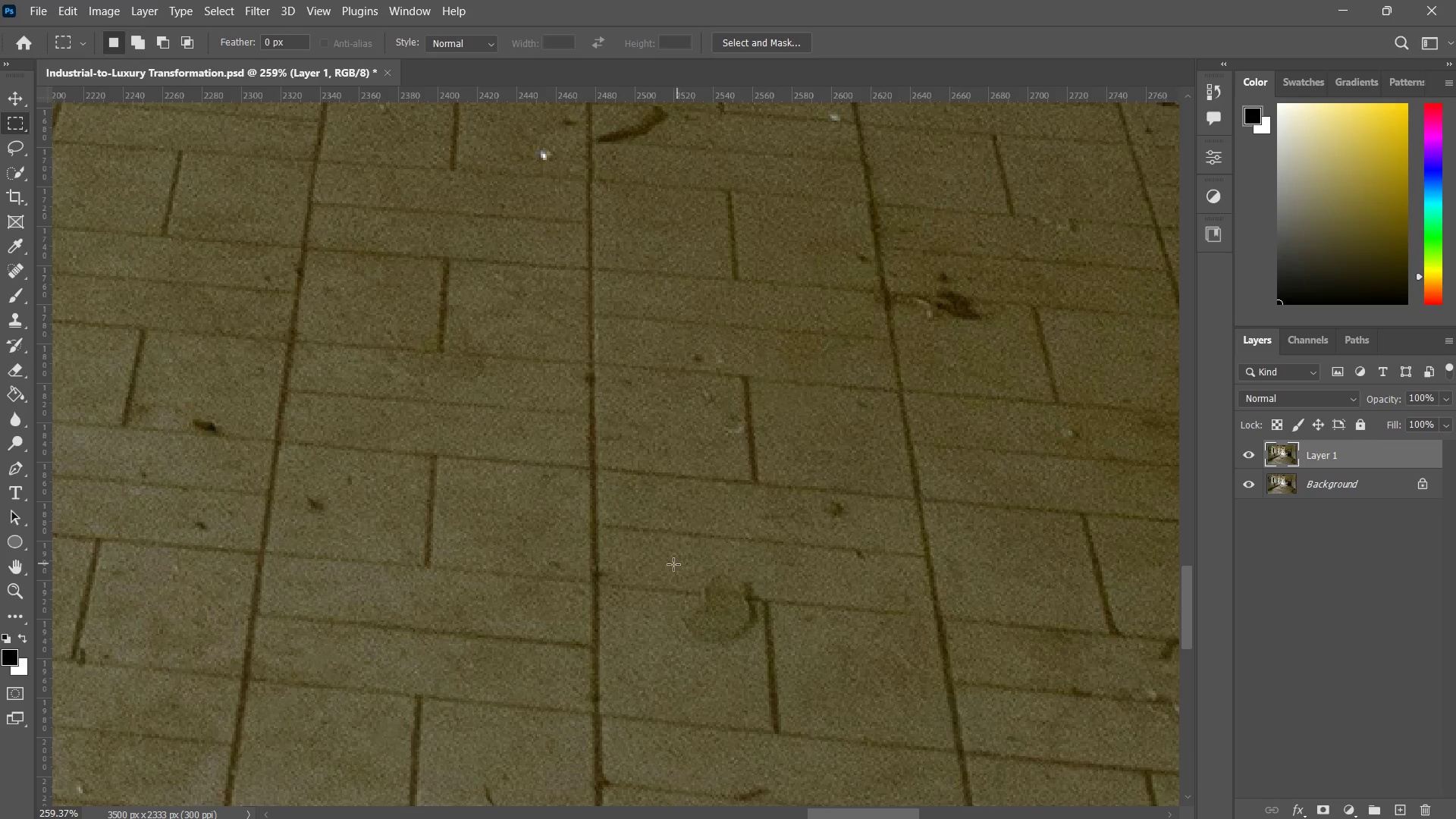 
left_click_drag(start_coordinate=[670, 566], to_coordinate=[759, 651])
 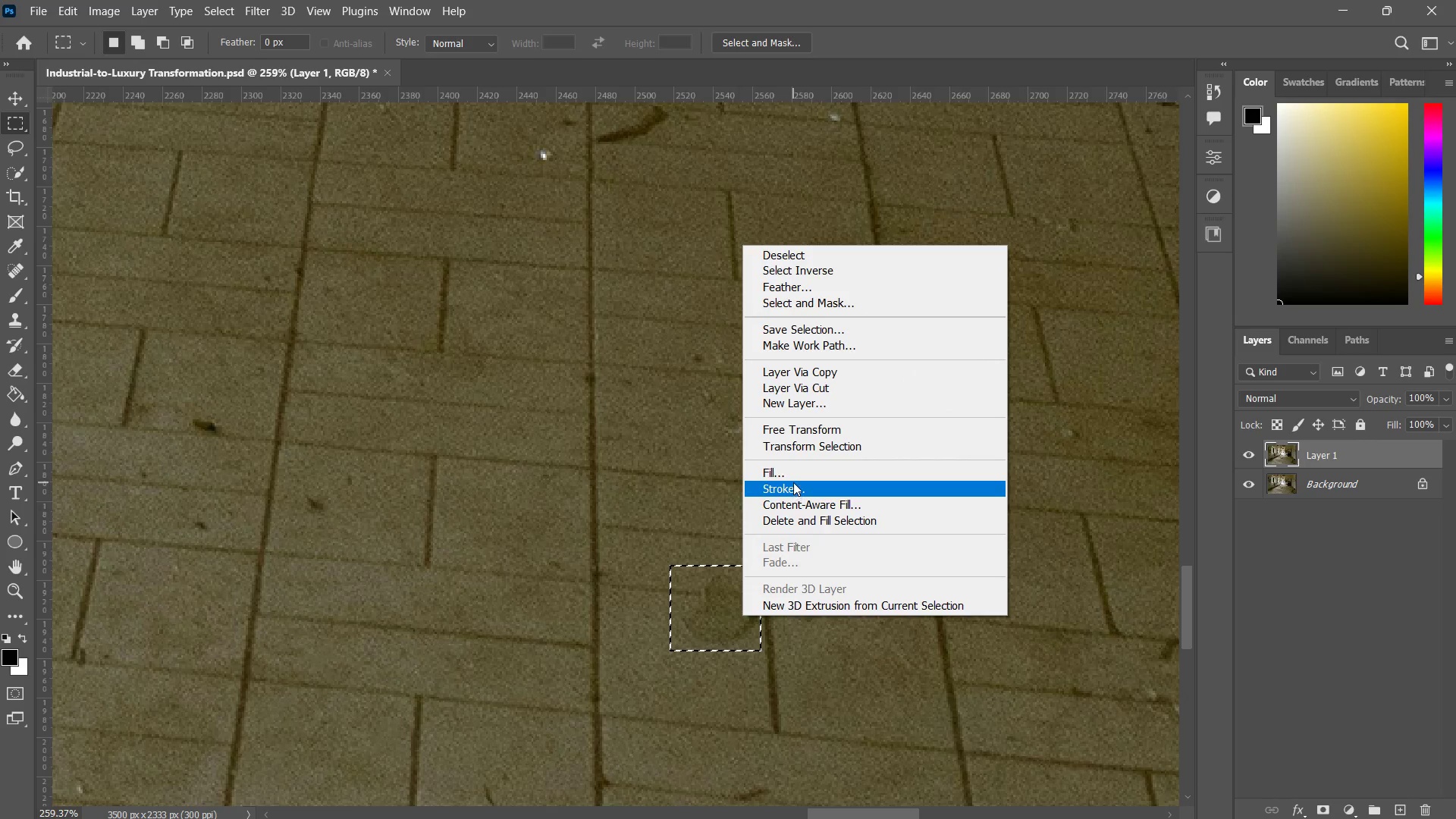 
left_click([792, 478])
 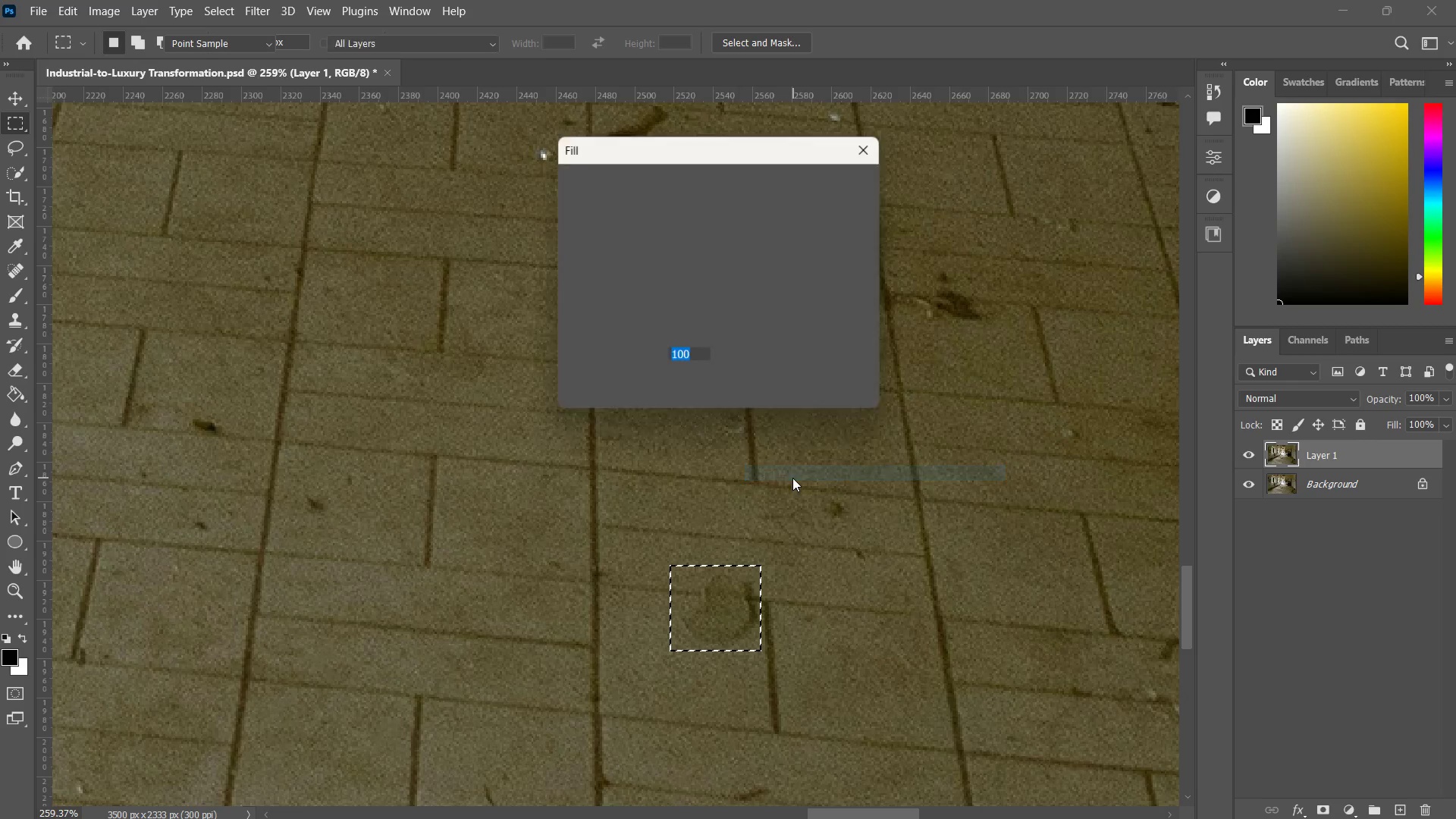 
key(Enter)
 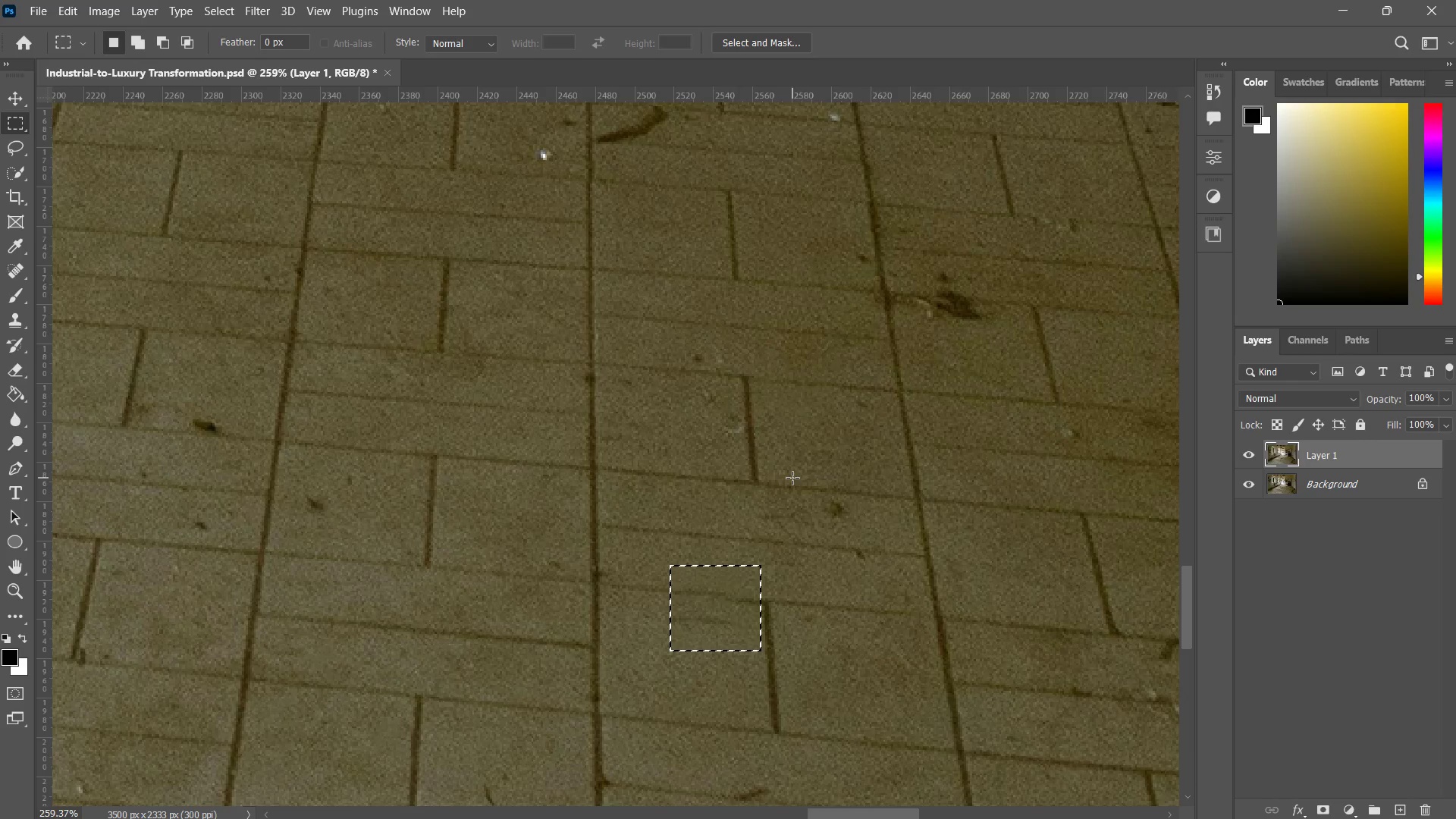 
key(Control+D)
 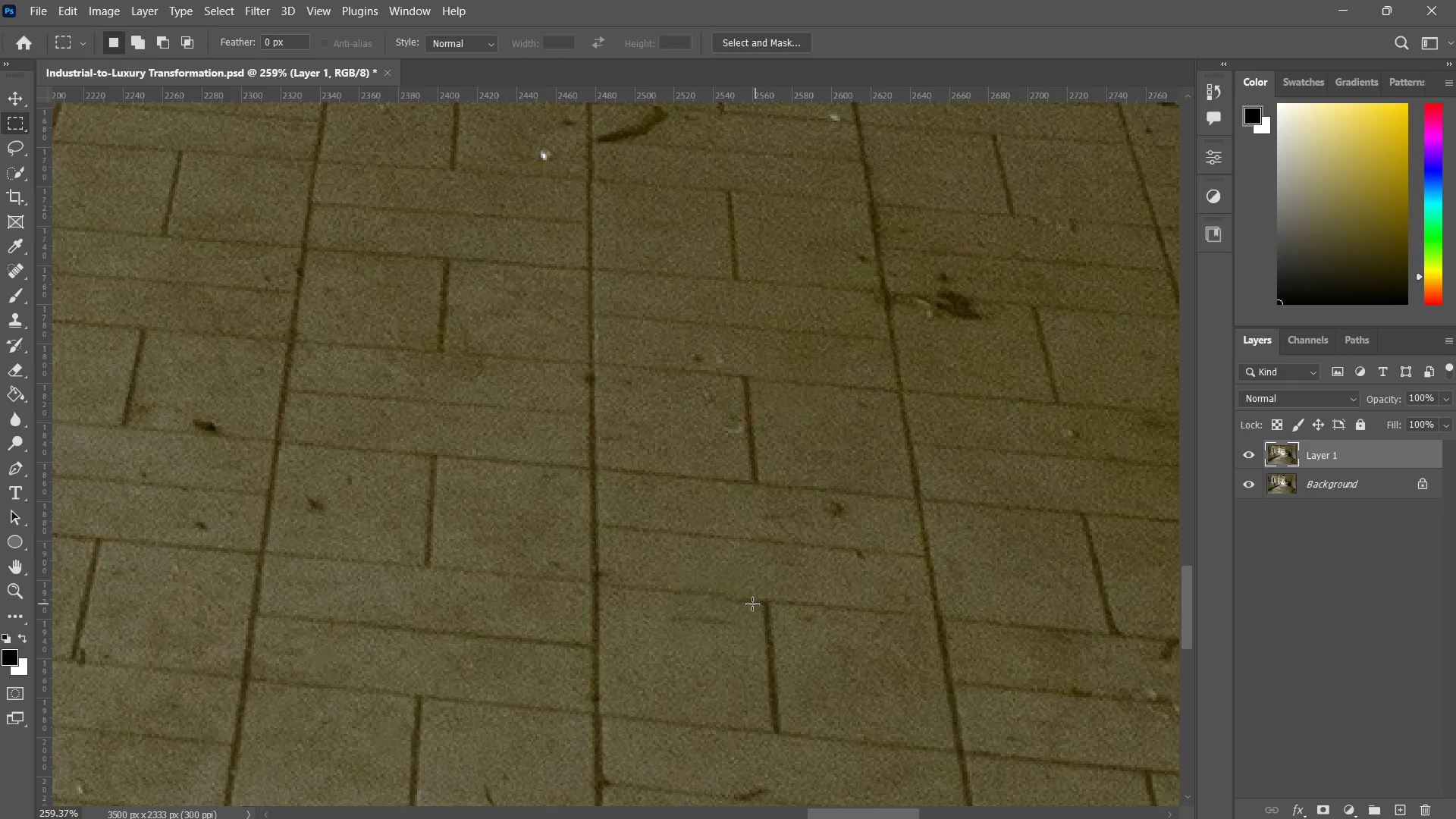 
type(zjz zj)
 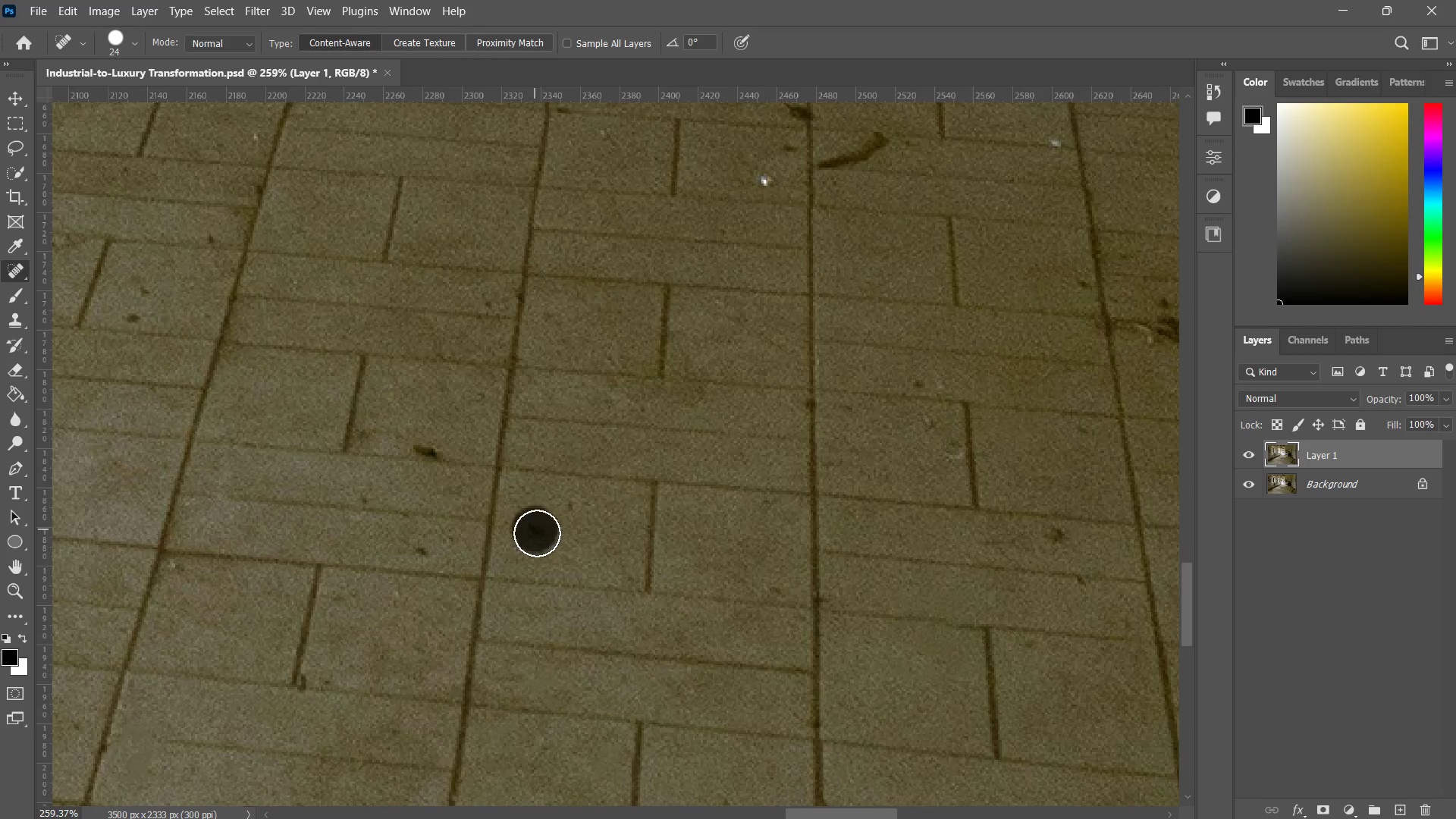 
left_click_drag(start_coordinate=[727, 599], to_coordinate=[704, 632])
 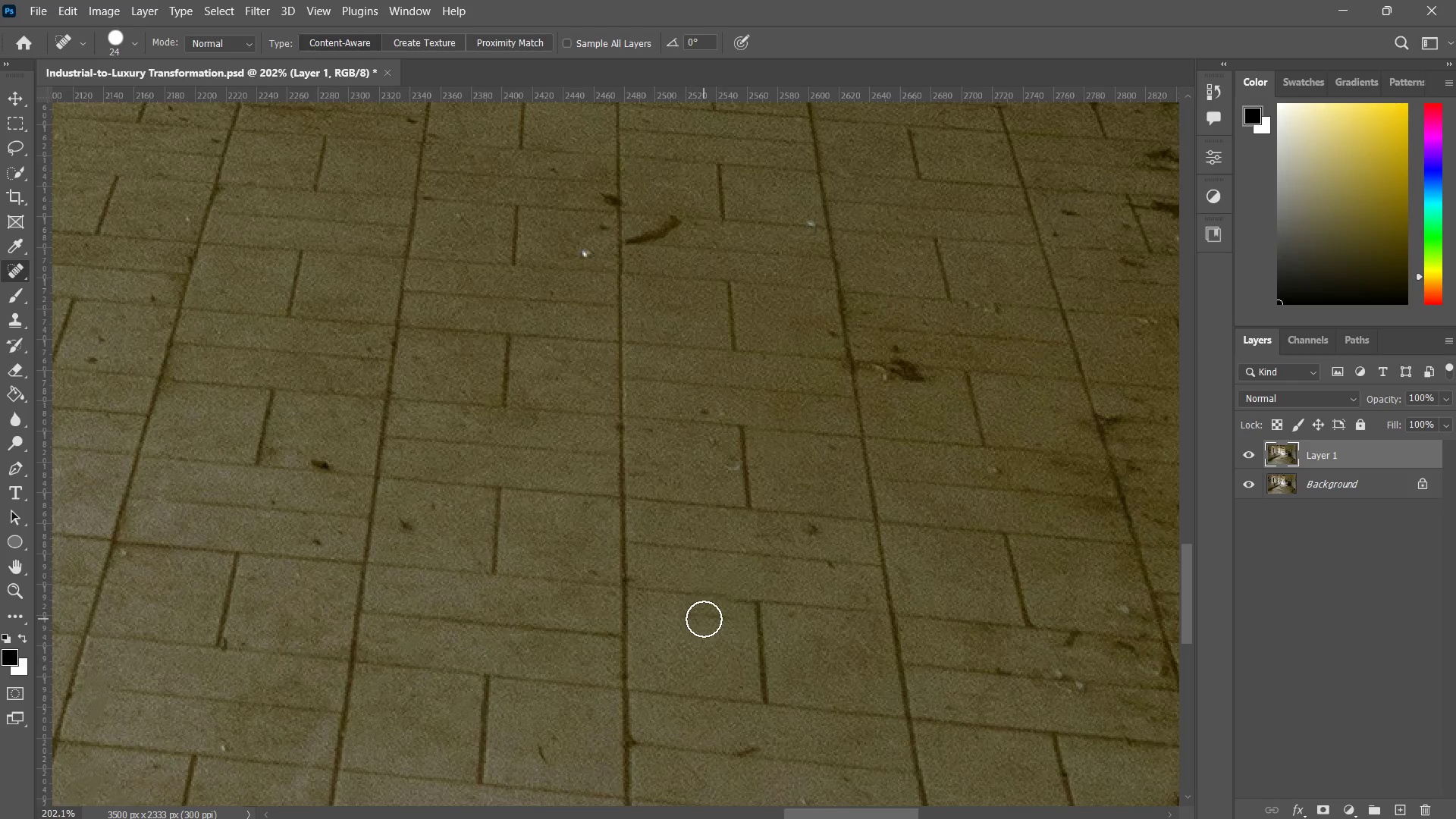 
left_click_drag(start_coordinate=[698, 619], to_coordinate=[730, 628])
 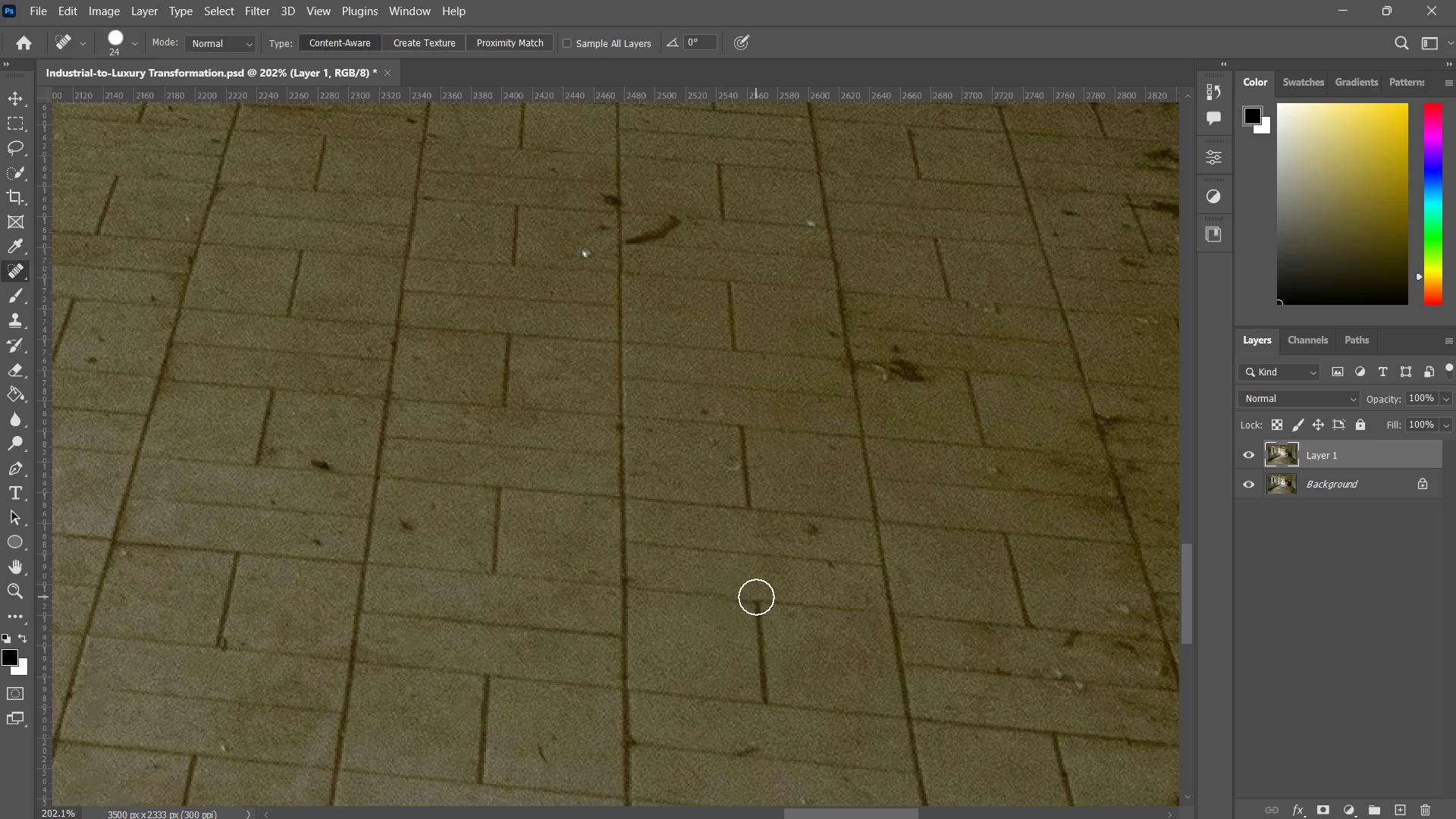 
left_click_drag(start_coordinate=[764, 588], to_coordinate=[715, 626])
 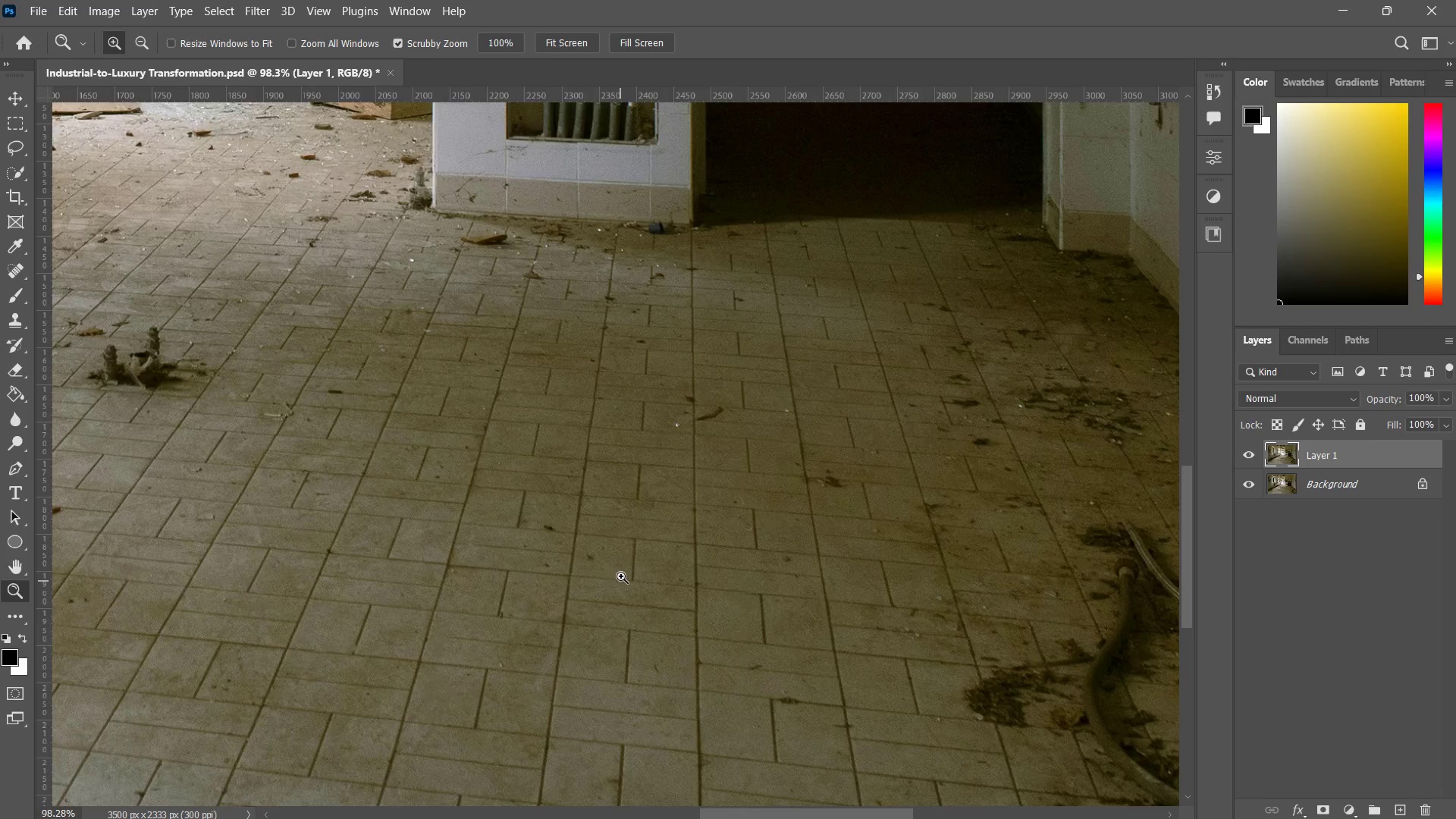 
left_click_drag(start_coordinate=[623, 574], to_coordinate=[689, 531])
 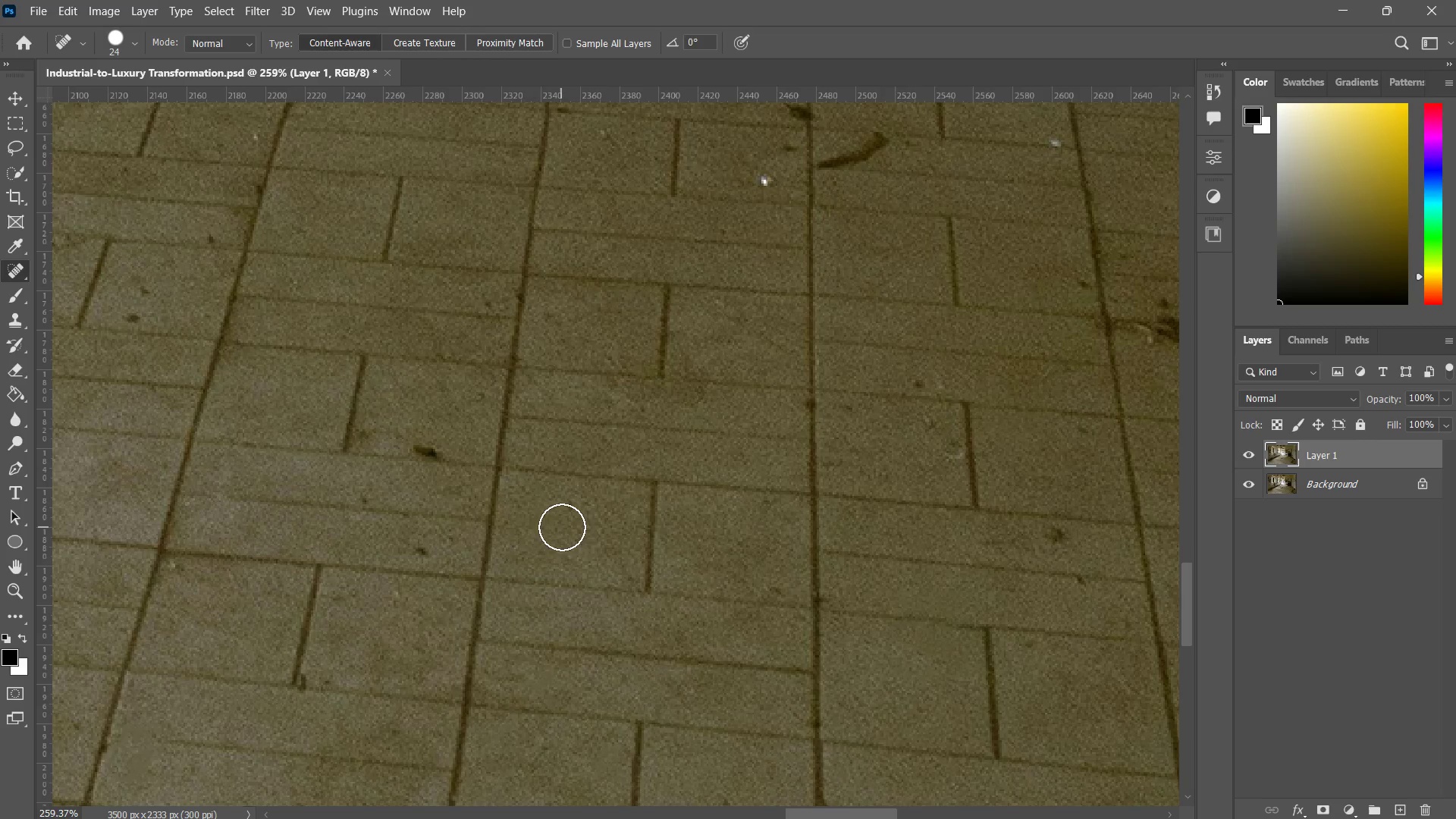 
triple_click([575, 511])
 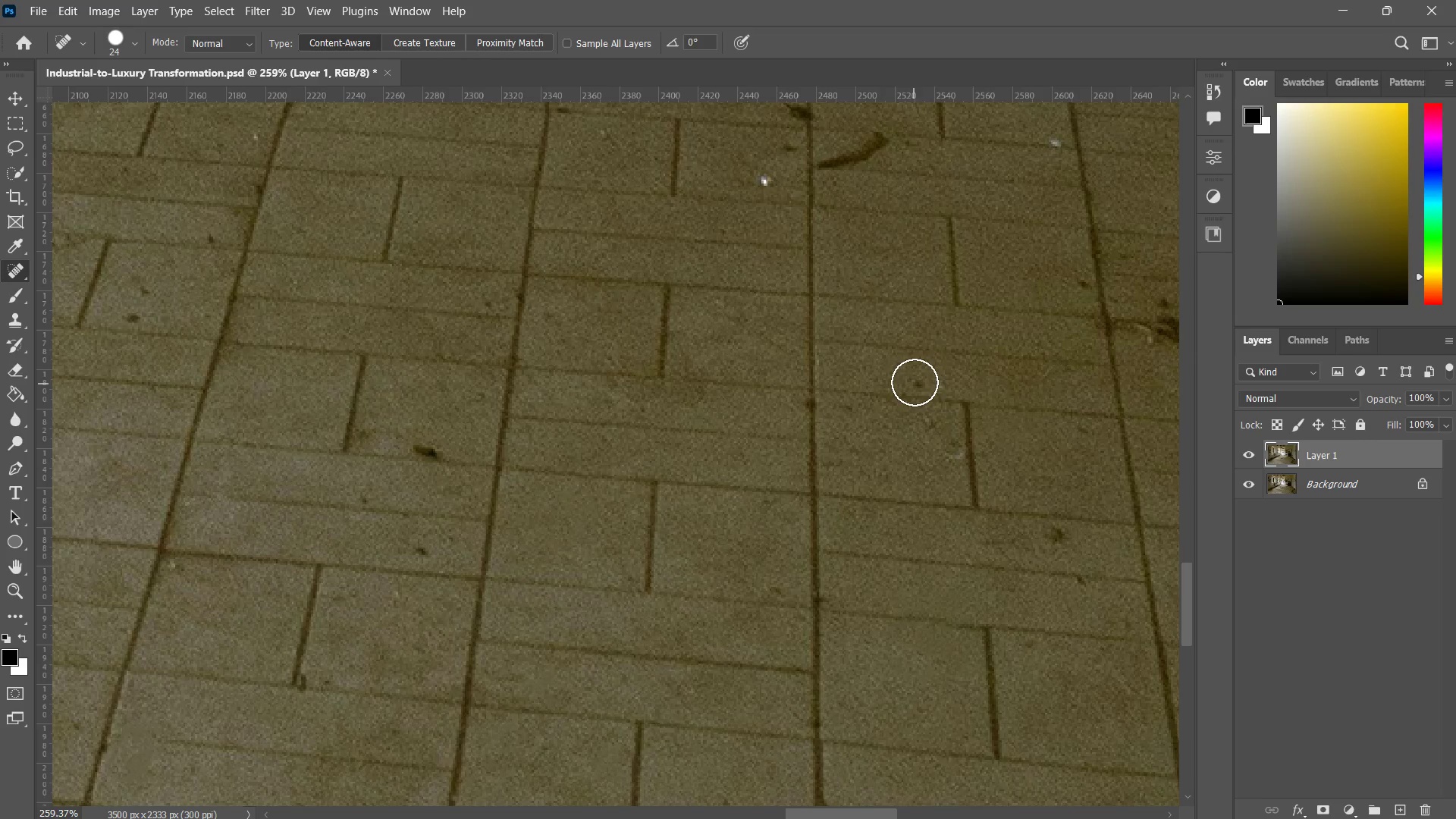 
left_click([917, 376])
 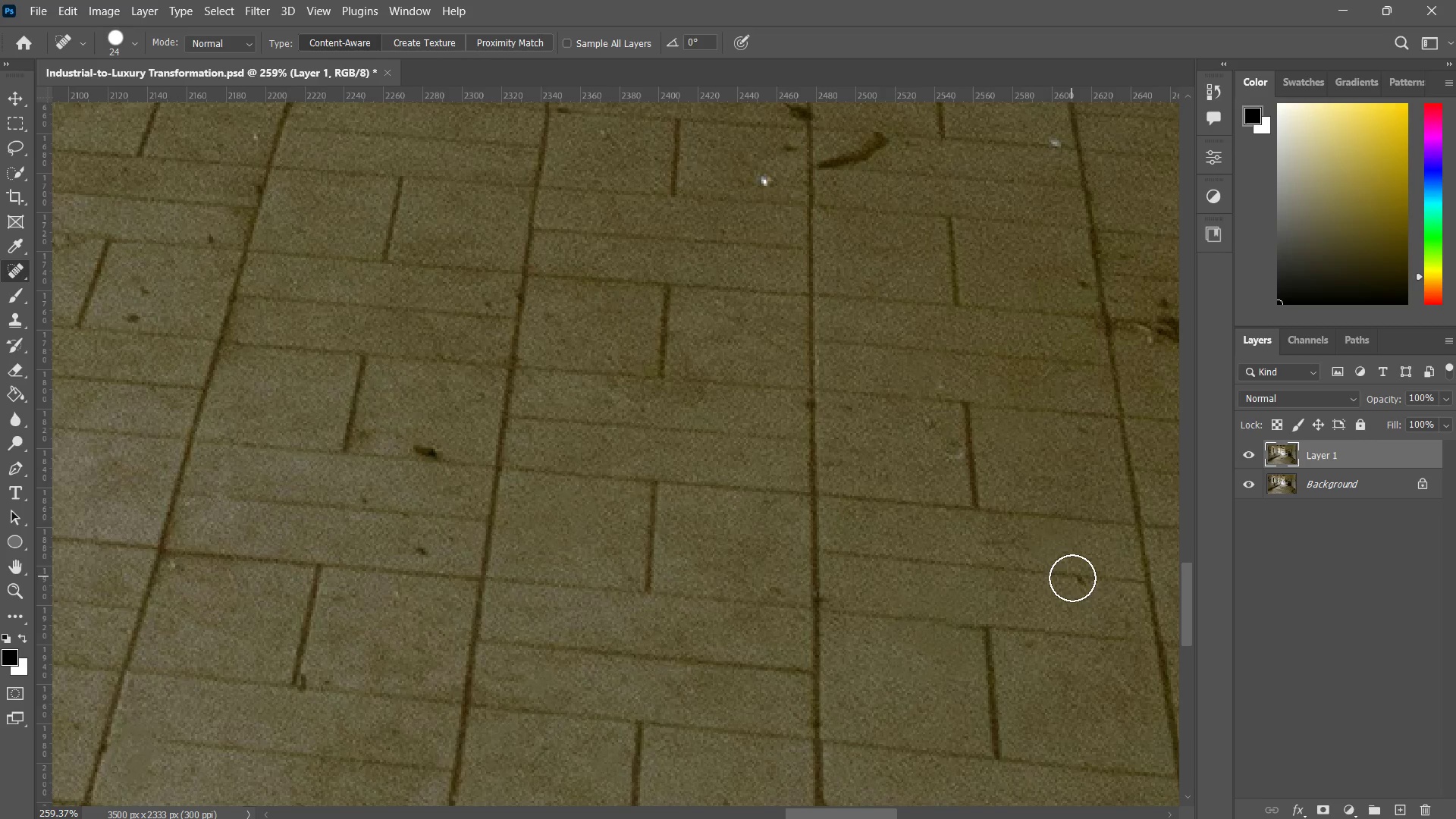 
left_click([1078, 595])
 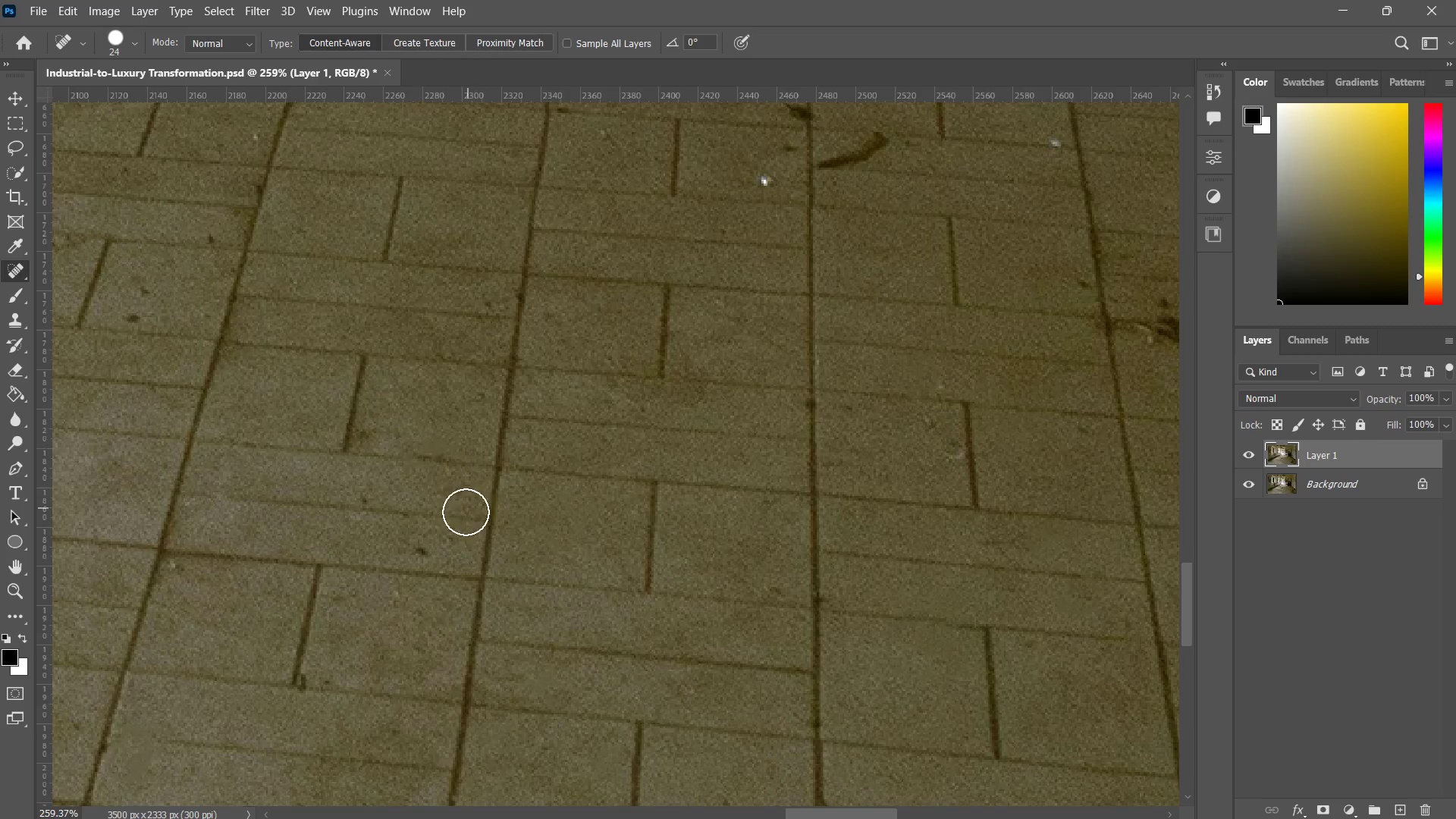 
left_click([424, 553])
 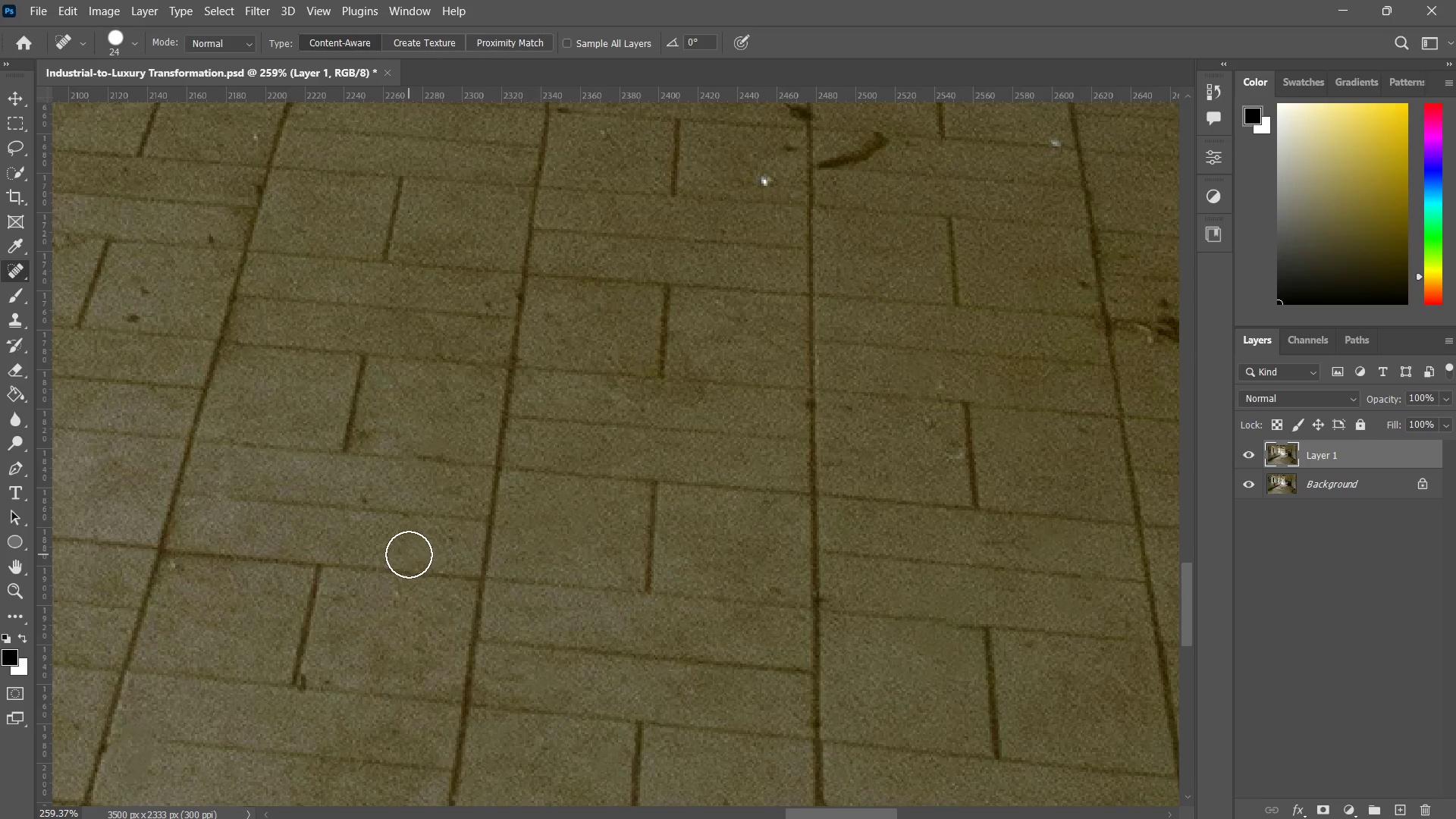 
hold_key(key=Space, duration=0.53)
 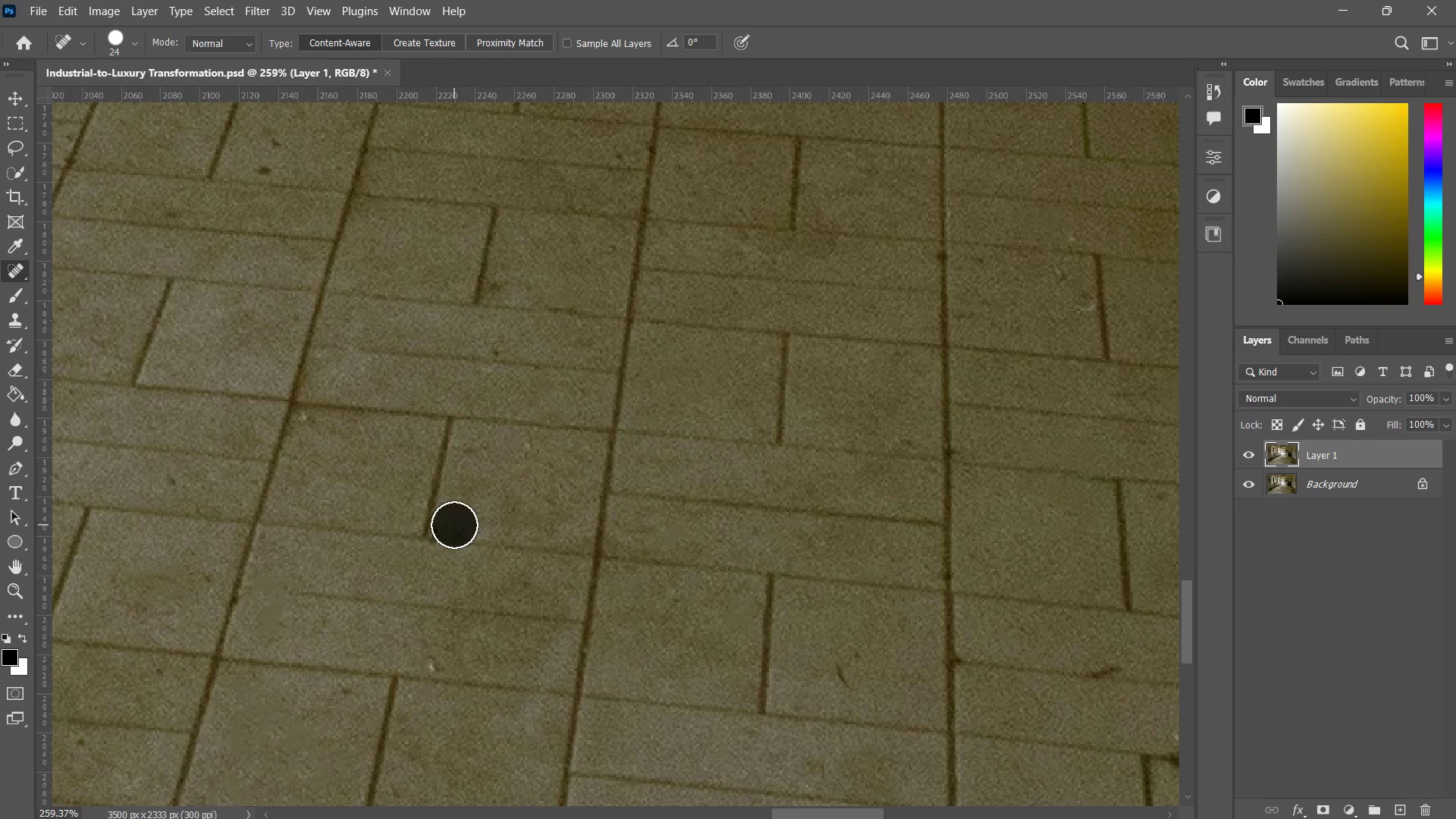 
left_click_drag(start_coordinate=[400, 548], to_coordinate=[532, 400])
 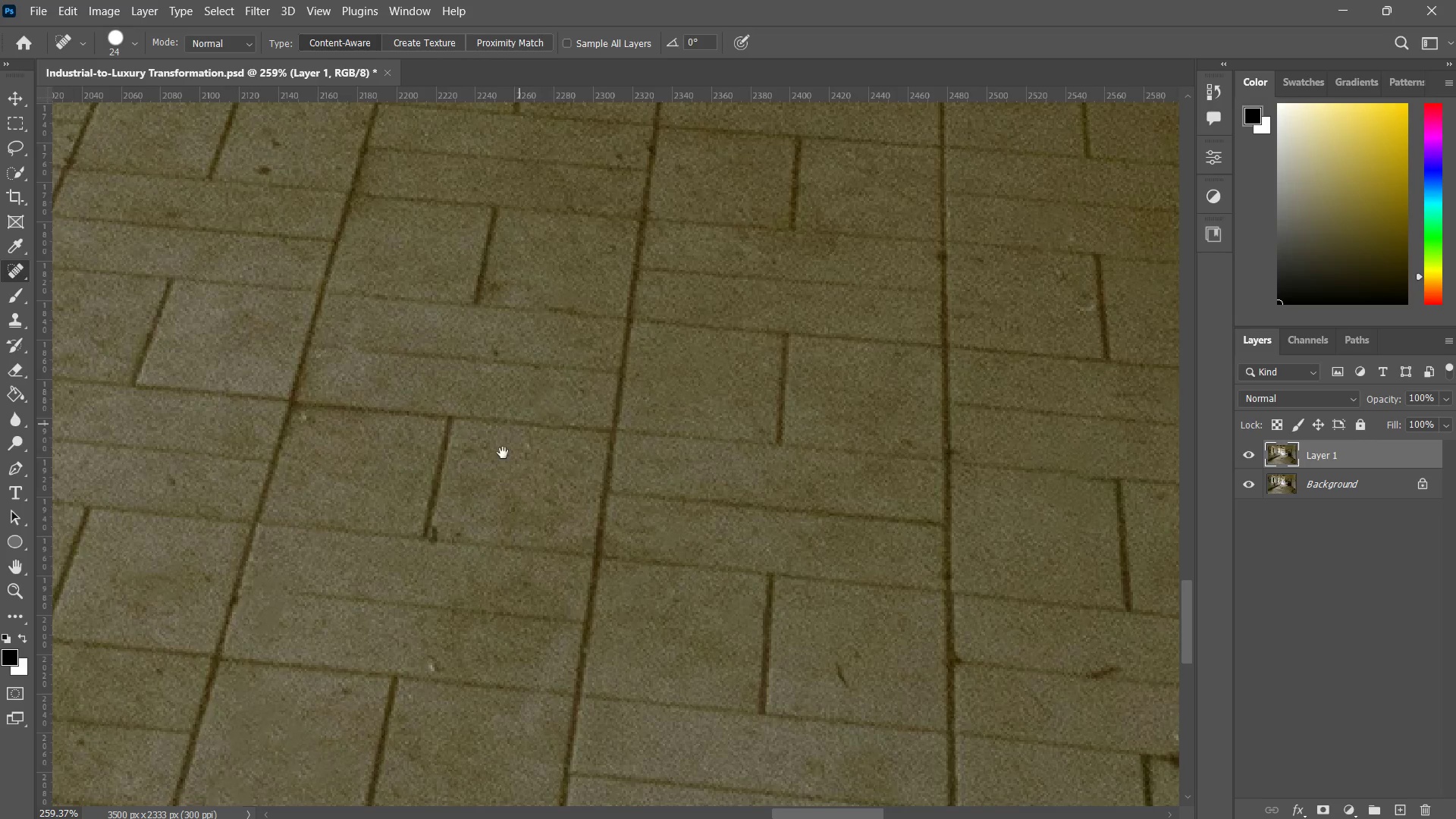 
hold_key(key=Space, duration=1.12)
 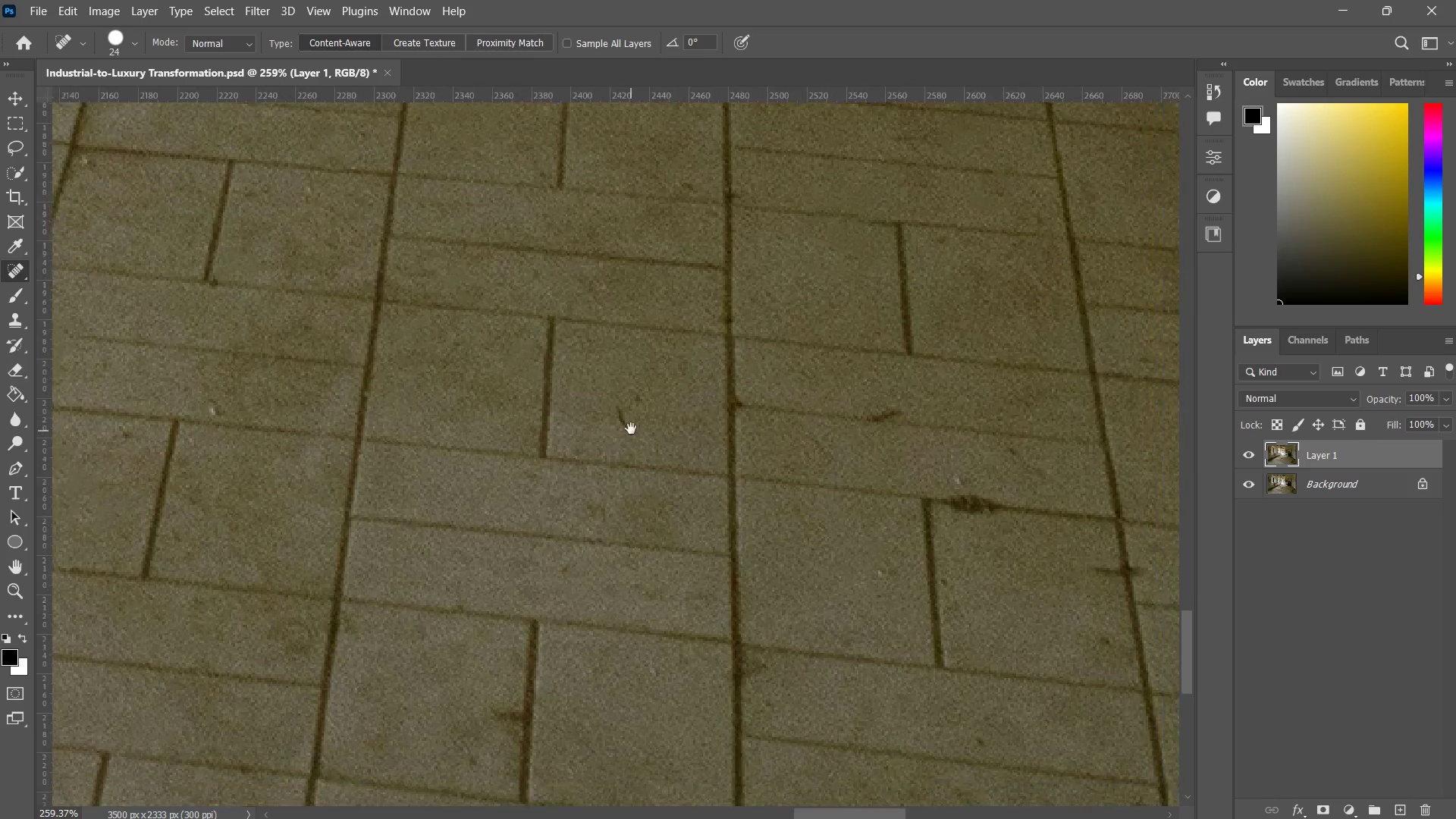 
left_click([454, 525])
 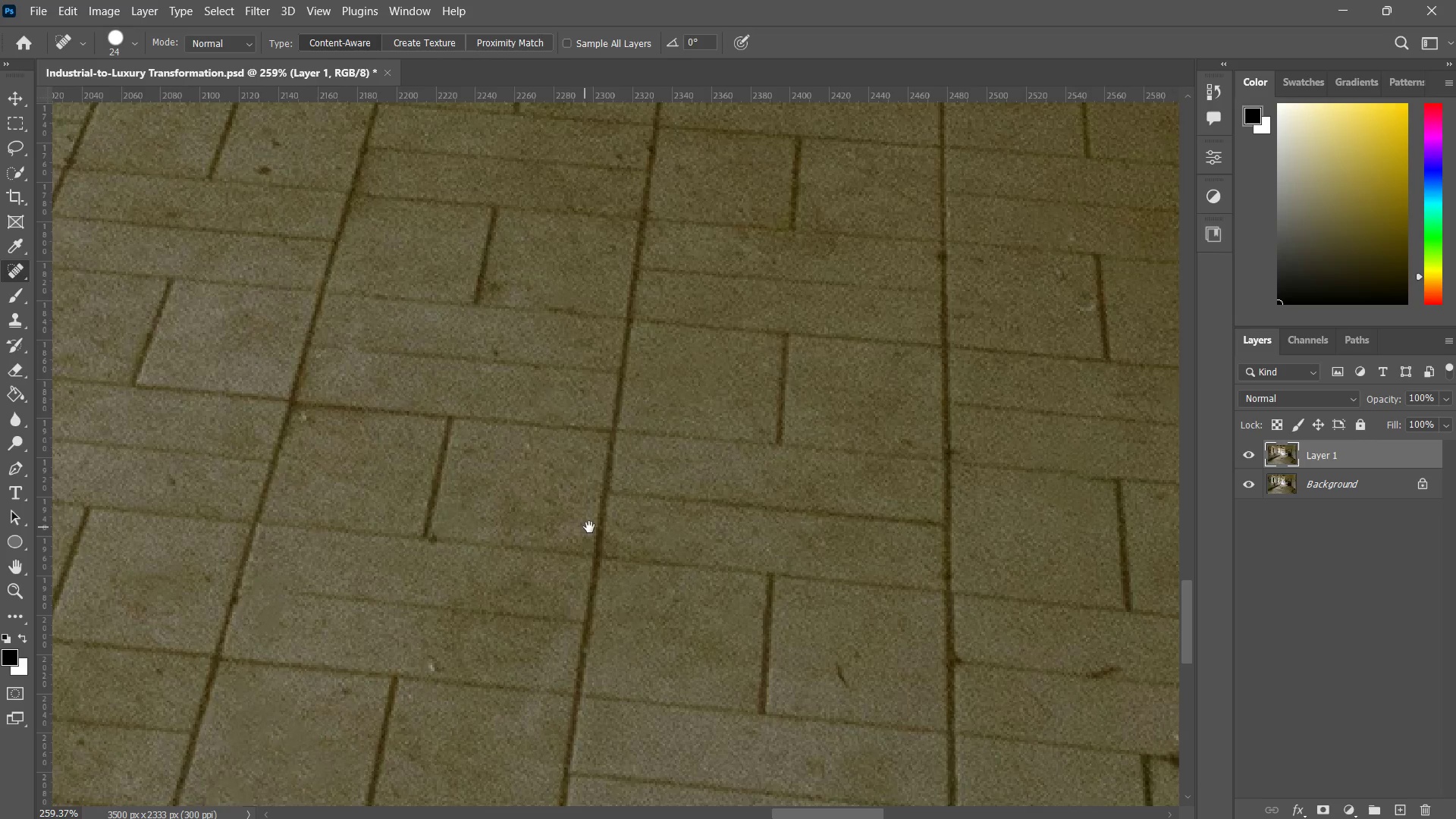 
left_click_drag(start_coordinate=[590, 526], to_coordinate=[518, 438])
 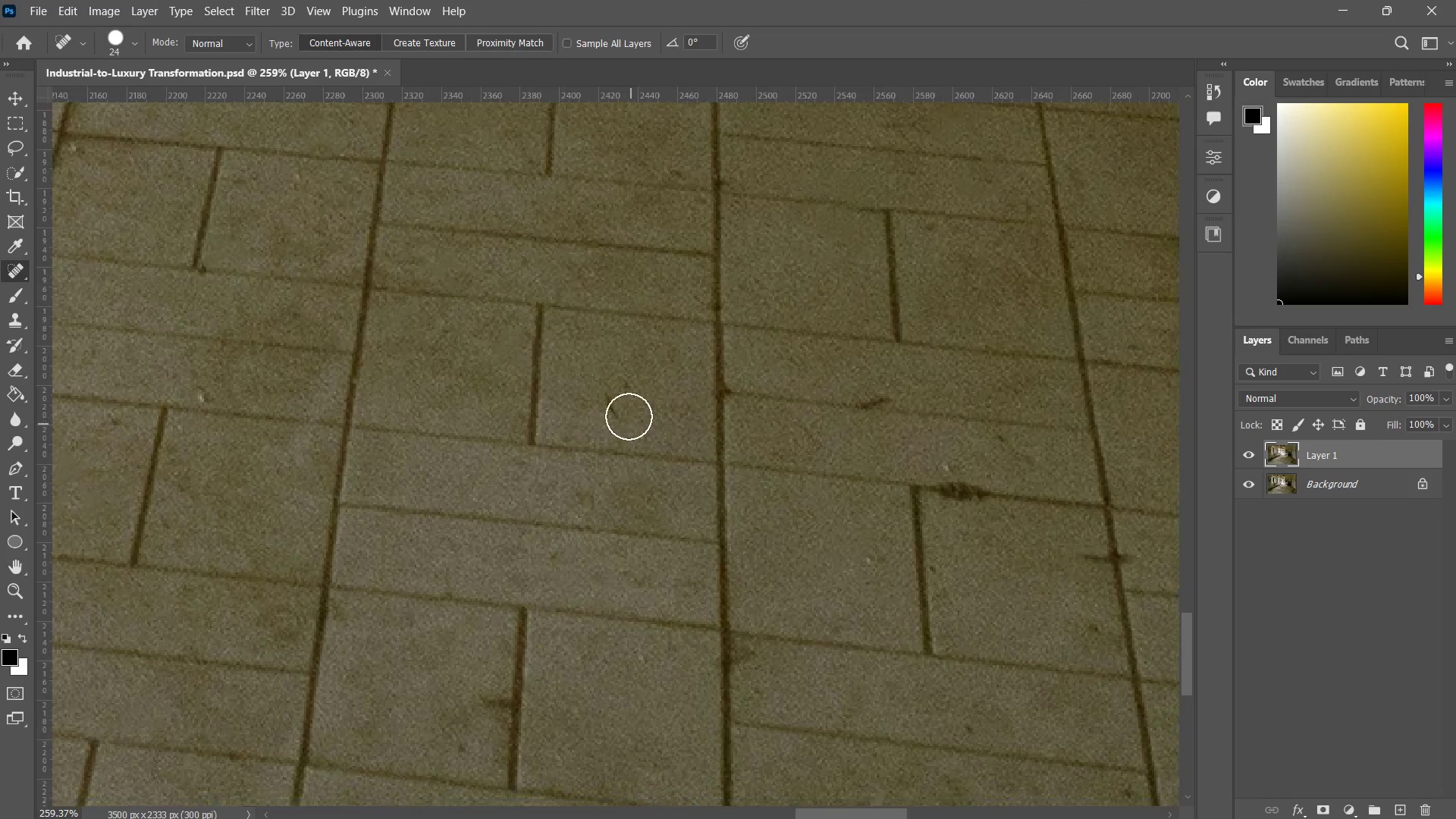 
left_click_drag(start_coordinate=[620, 410], to_coordinate=[620, 403])
 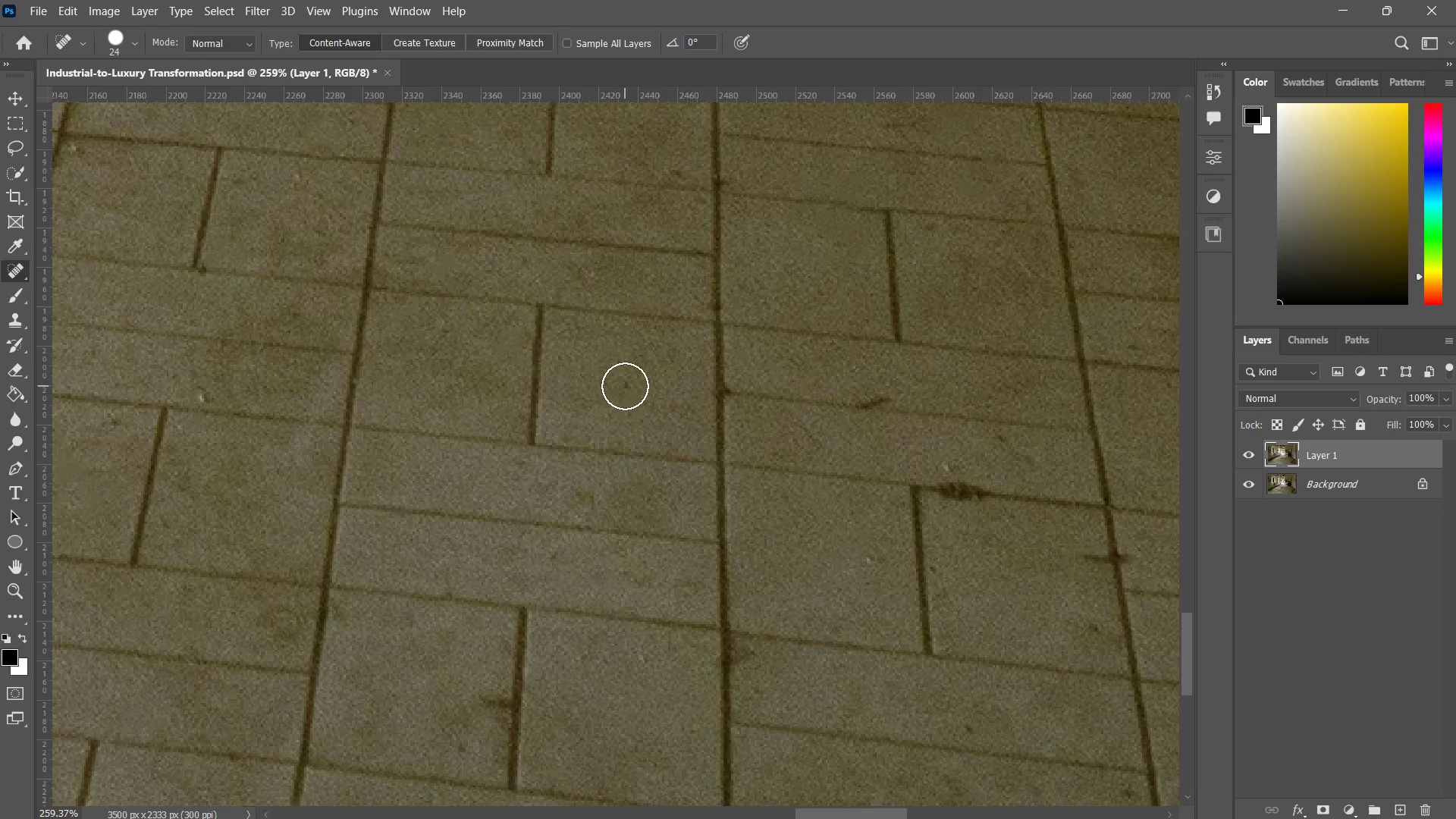 
double_click([625, 386])
 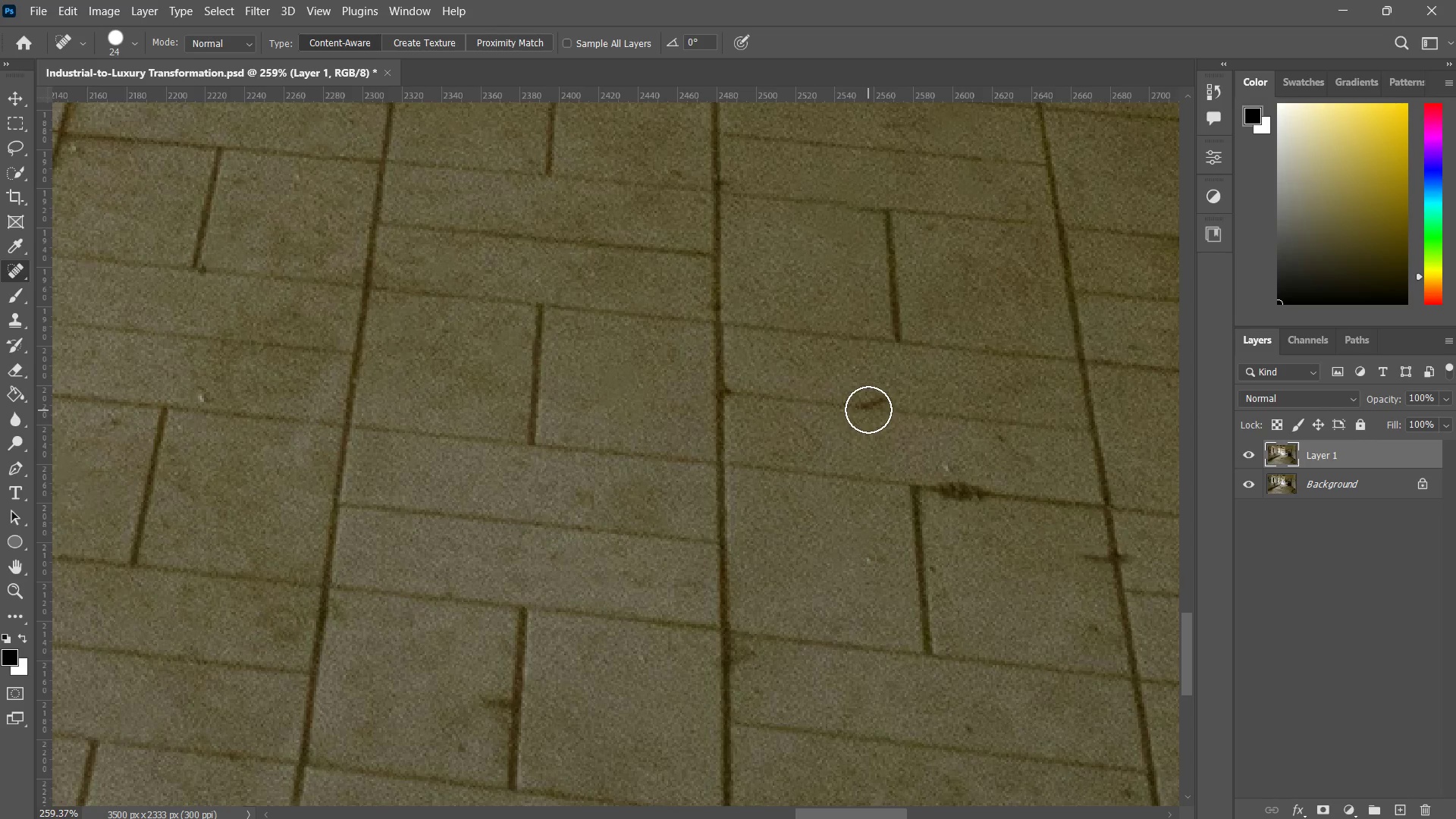 
left_click([875, 404])
 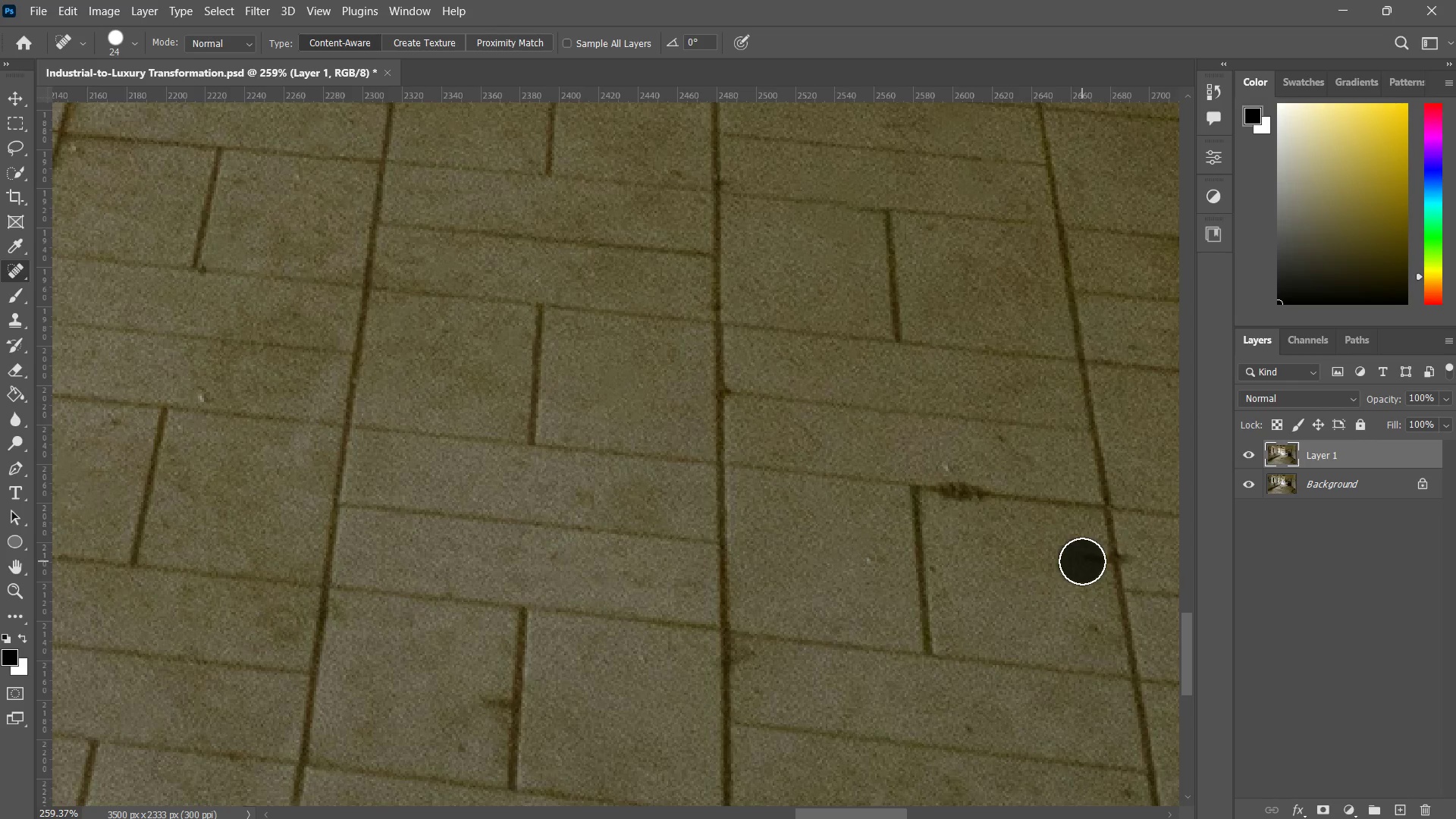 
left_click([954, 493])
 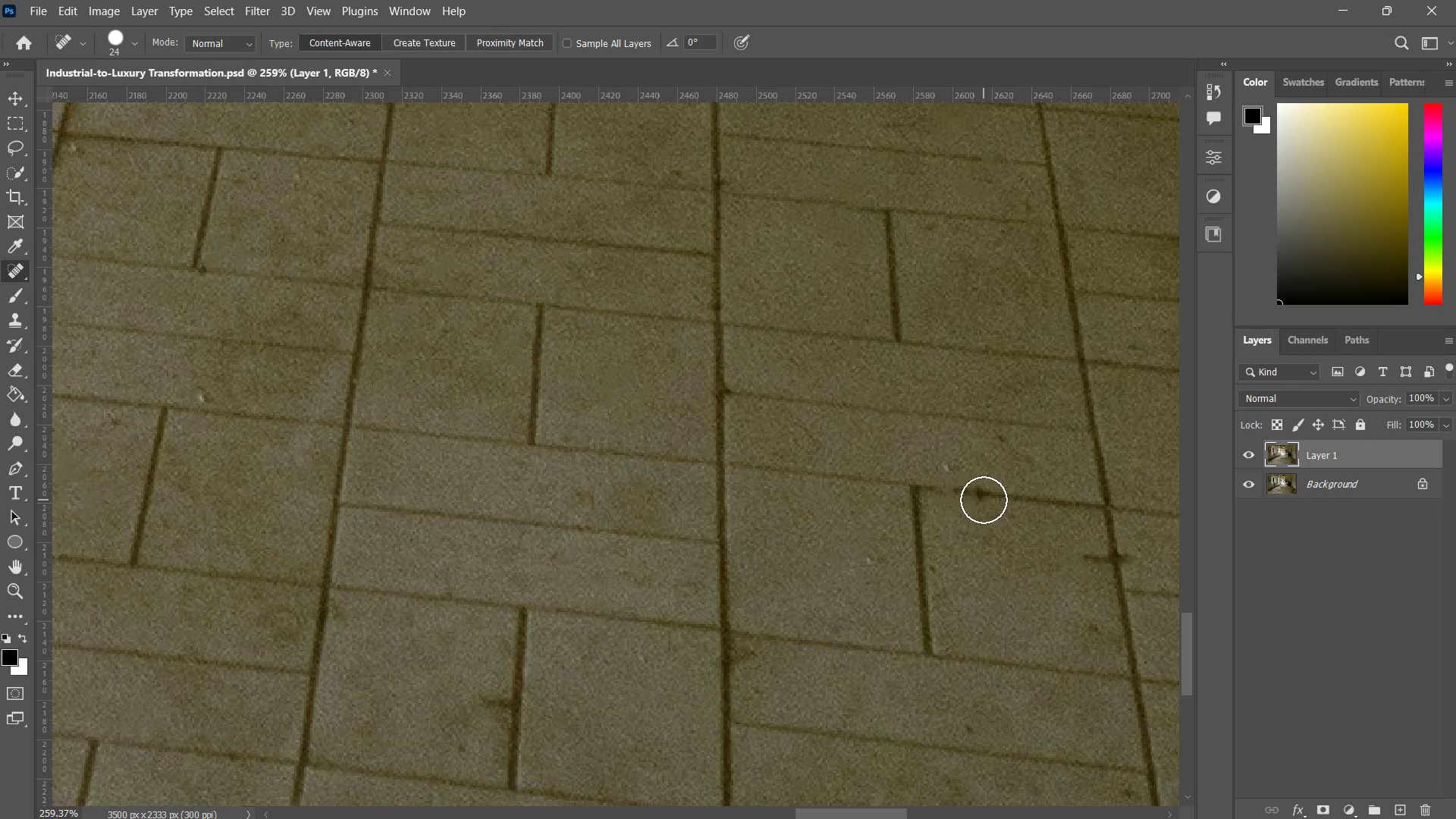 
left_click([979, 497])
 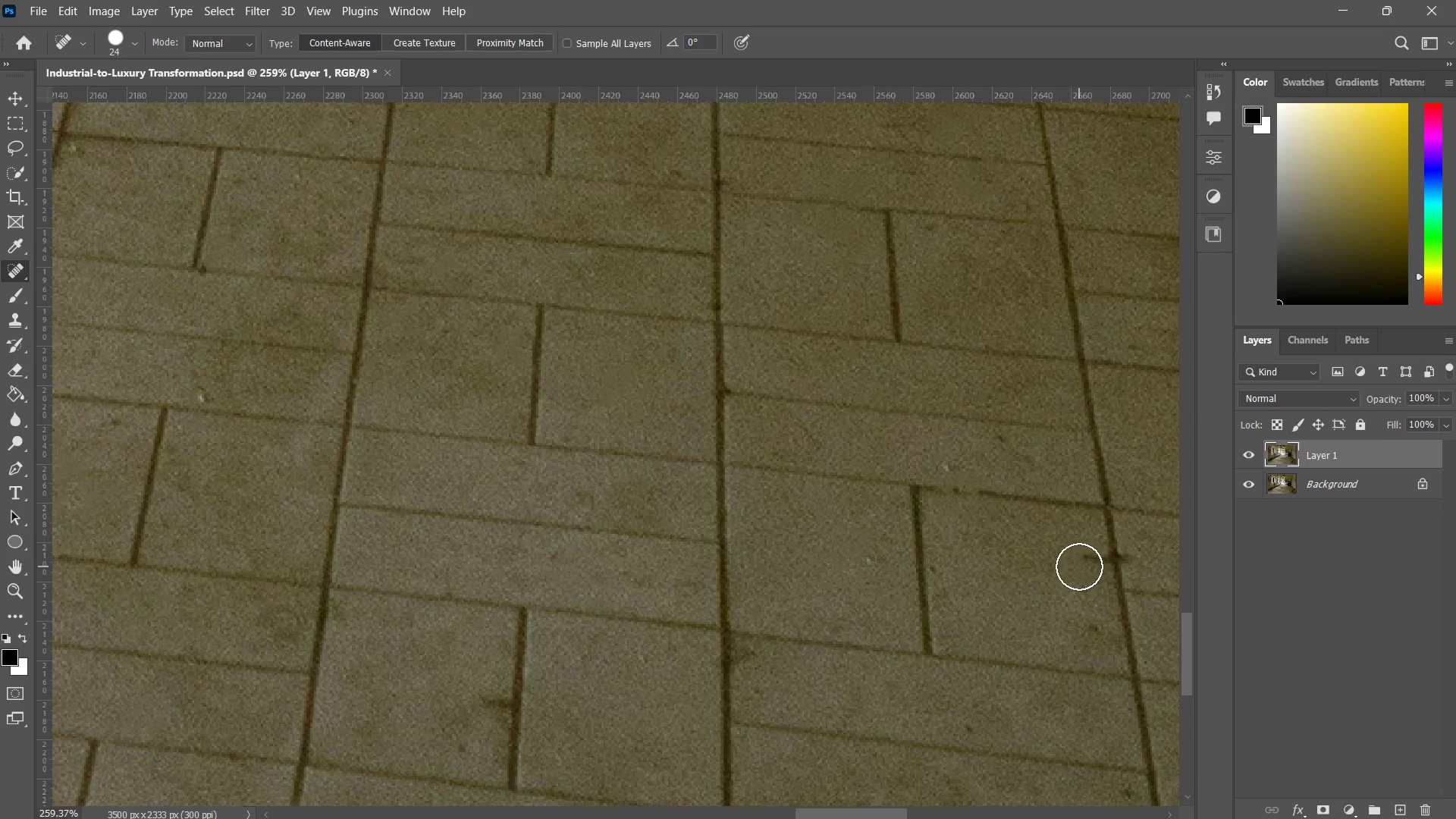 
double_click([1088, 565])
 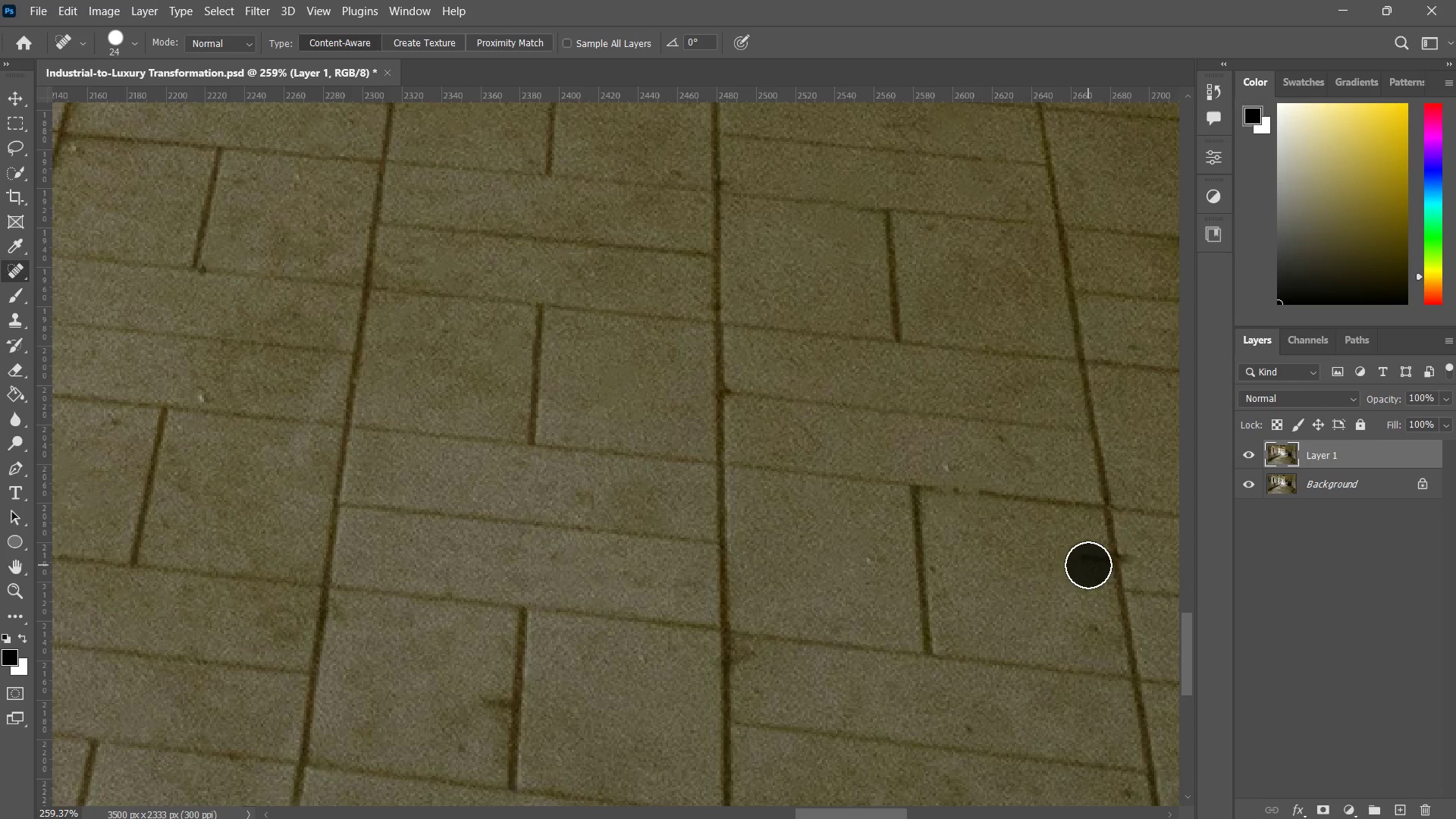 
left_click_drag(start_coordinate=[1088, 565], to_coordinate=[1090, 569])
 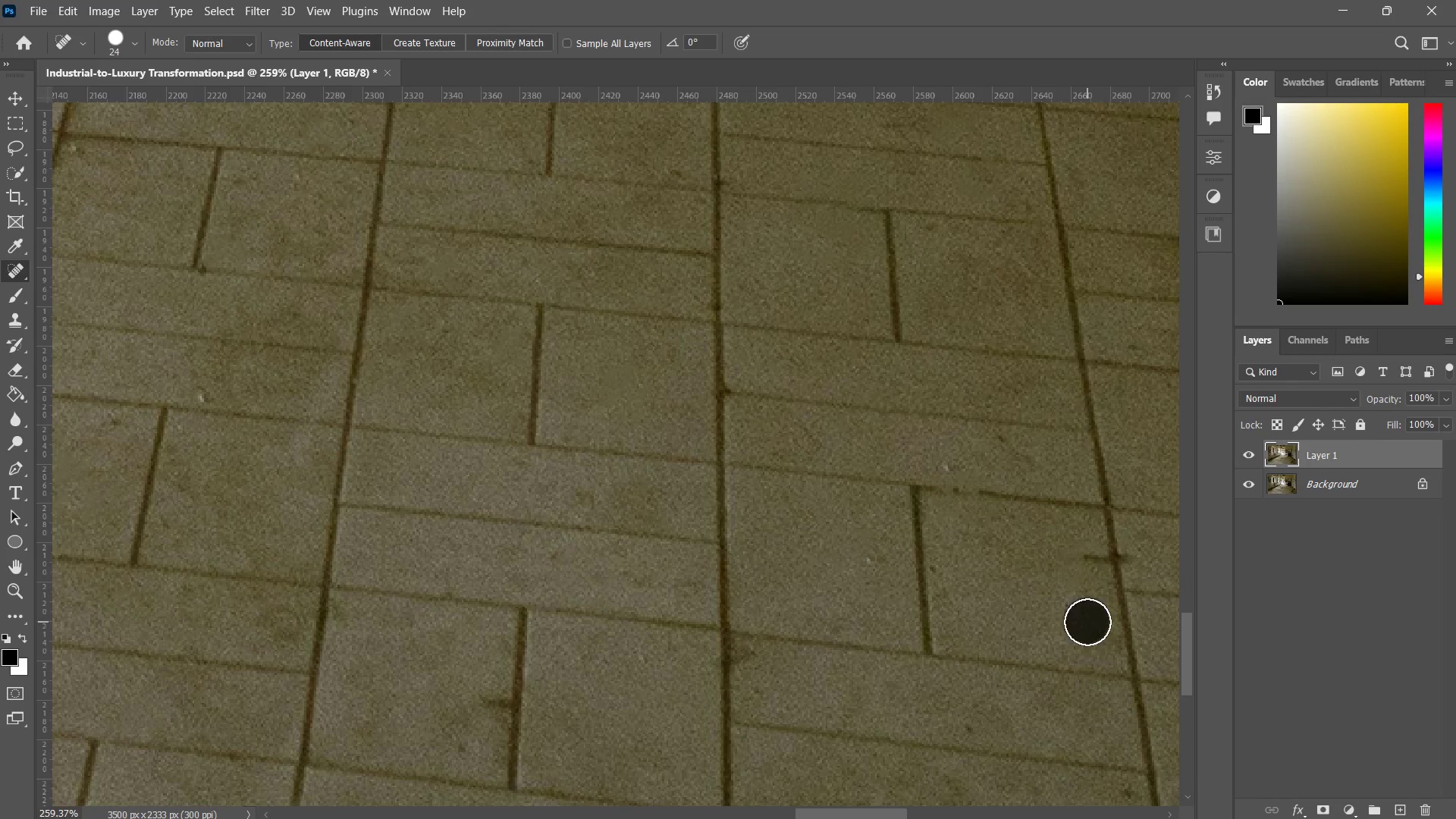 
hold_key(key=Space, duration=0.56)
 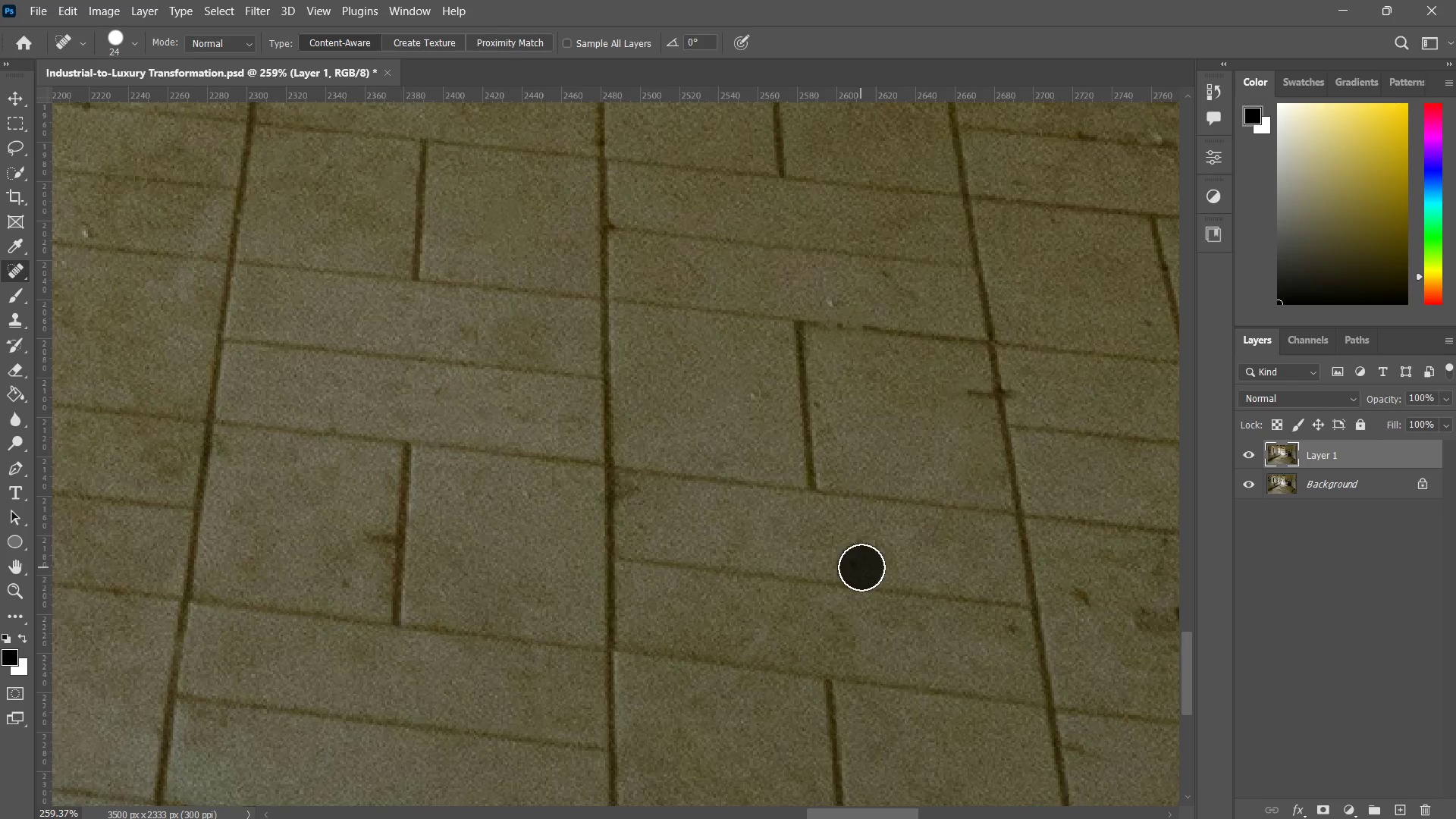 
left_click_drag(start_coordinate=[1003, 591], to_coordinate=[886, 426])
 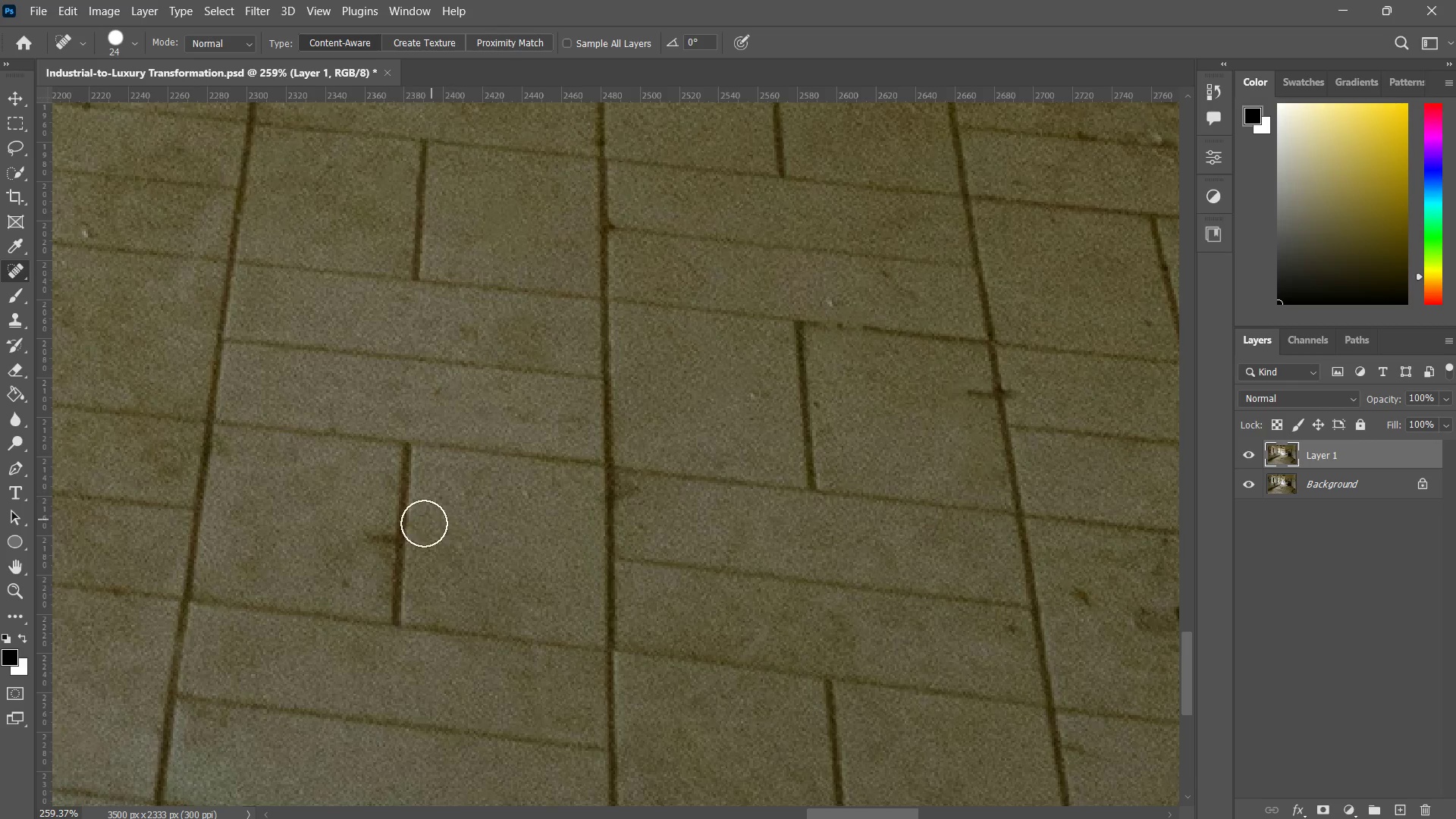 
left_click([367, 540])
 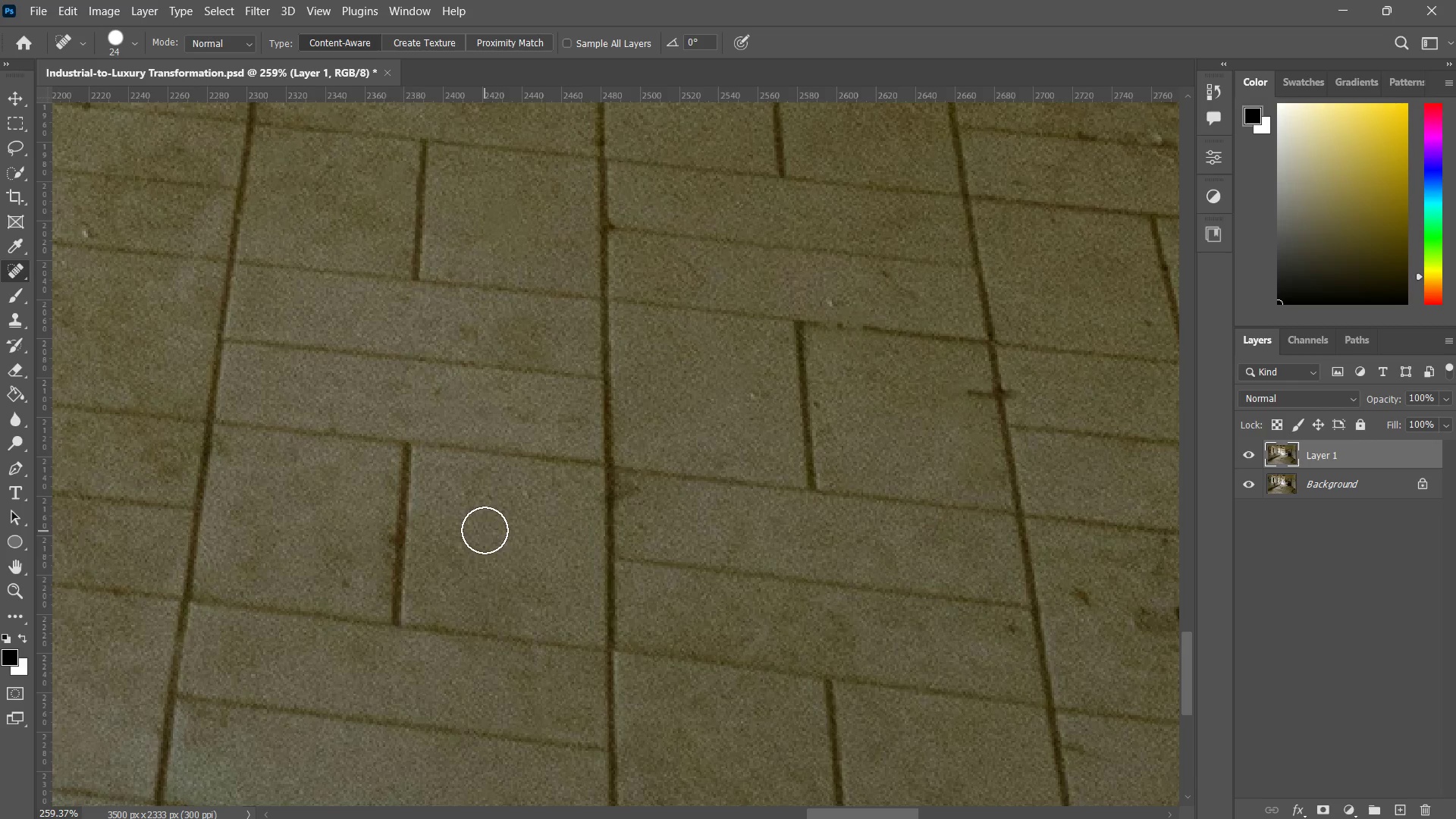 
type(zzzzz)
 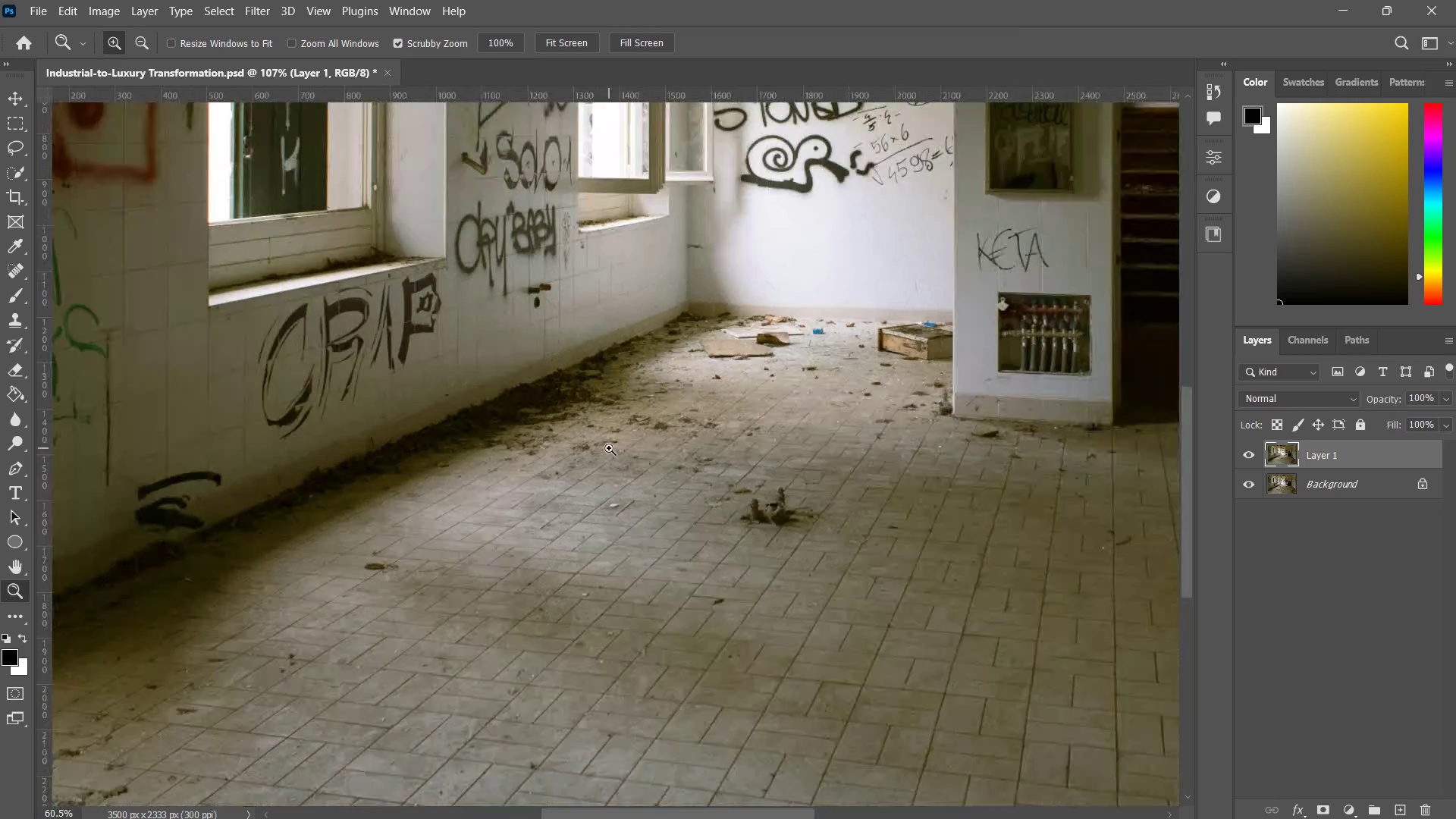 
left_click_drag(start_coordinate=[508, 424], to_coordinate=[433, 476])
 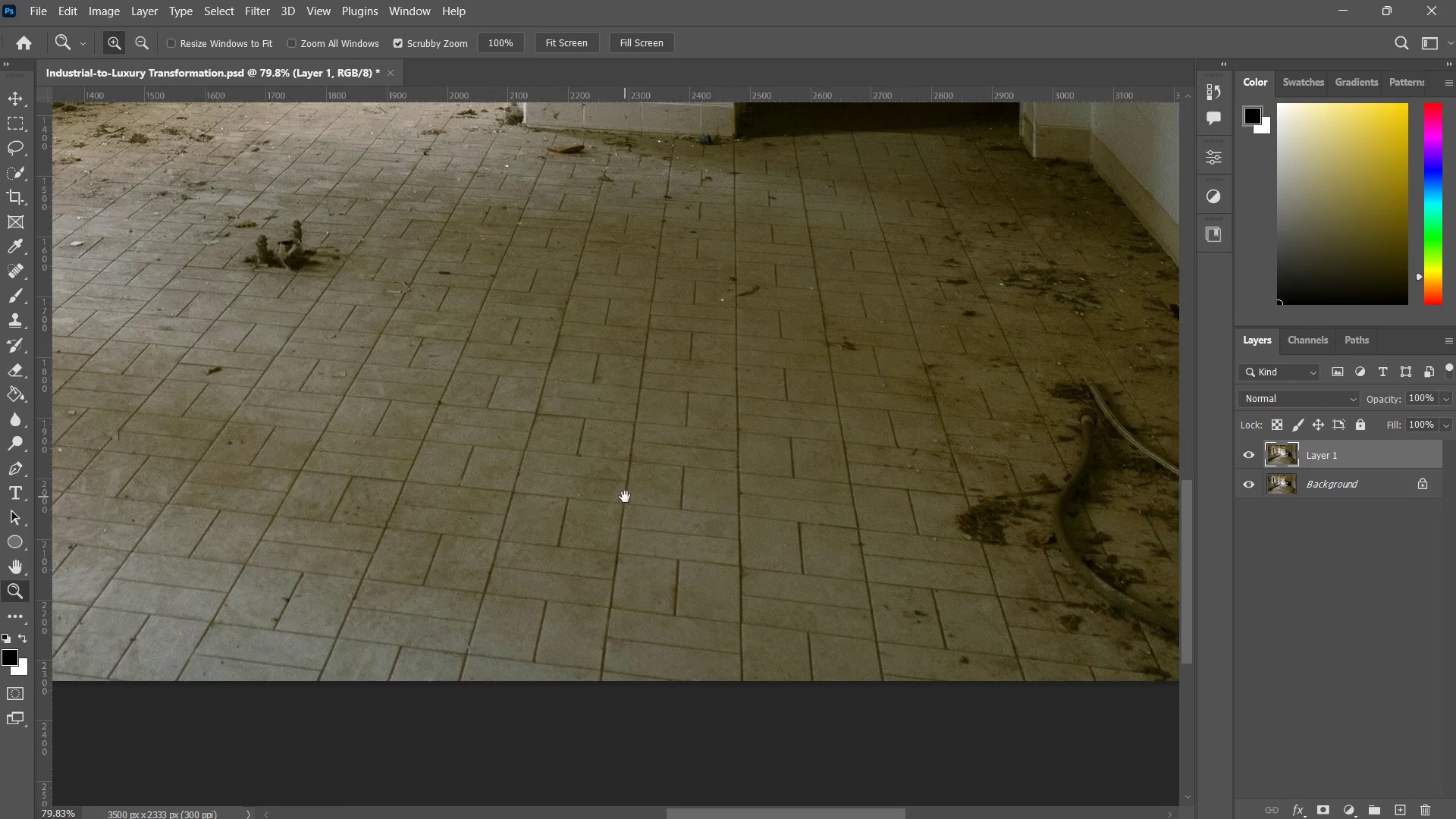 
hold_key(key=Space, duration=0.75)
 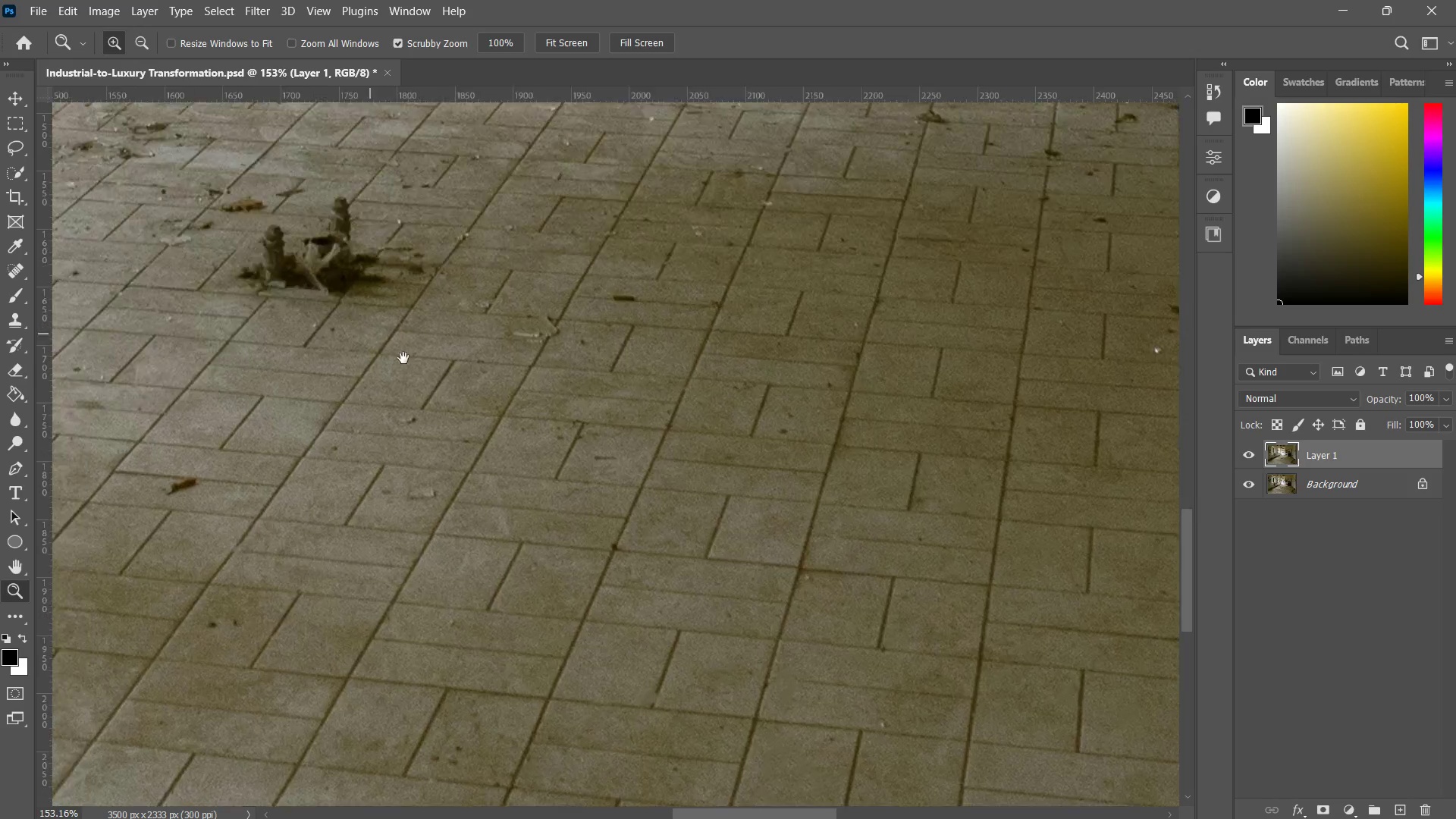 
left_click_drag(start_coordinate=[423, 367], to_coordinate=[625, 497])
 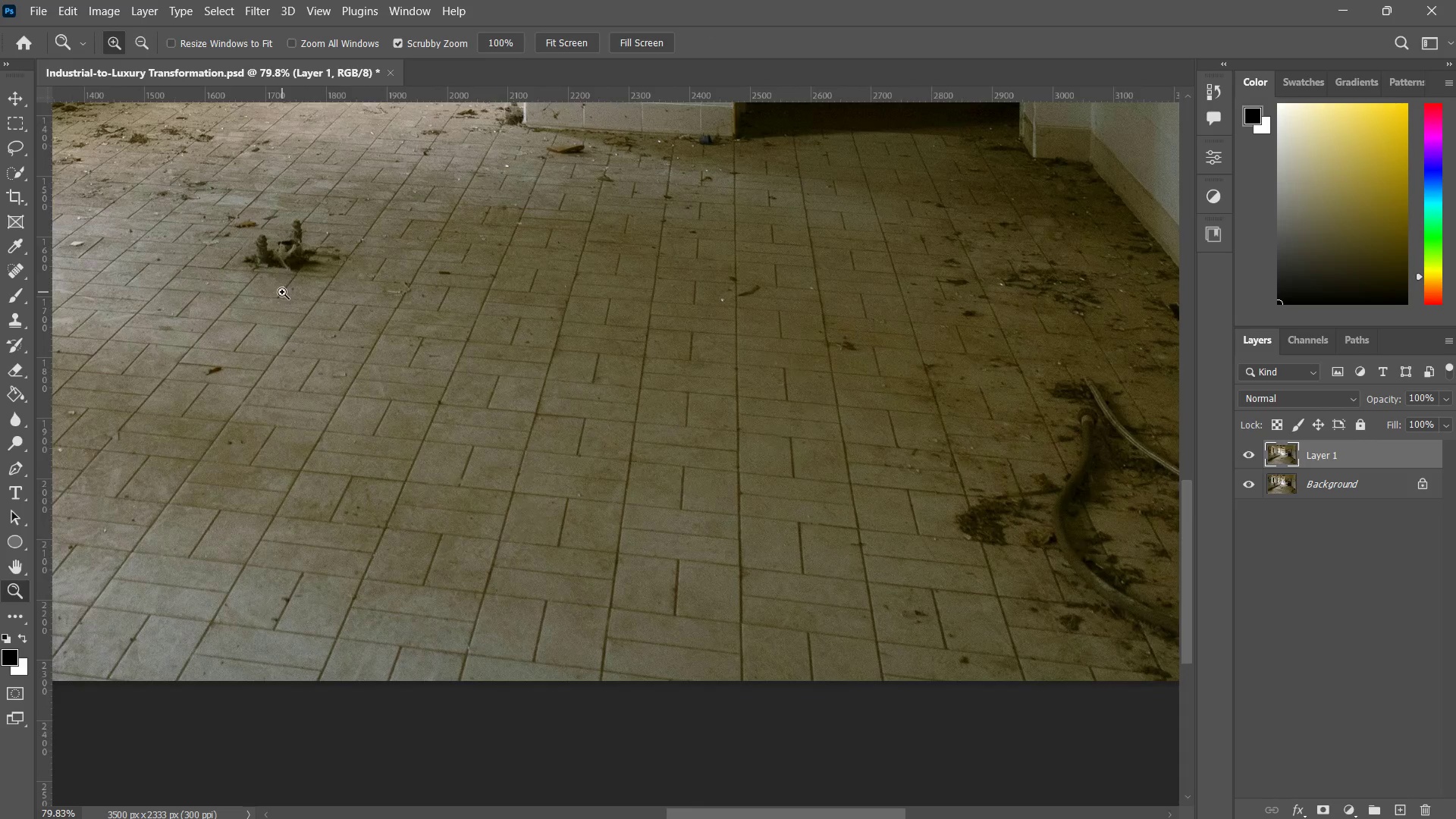 
left_click_drag(start_coordinate=[282, 292], to_coordinate=[328, 276])
 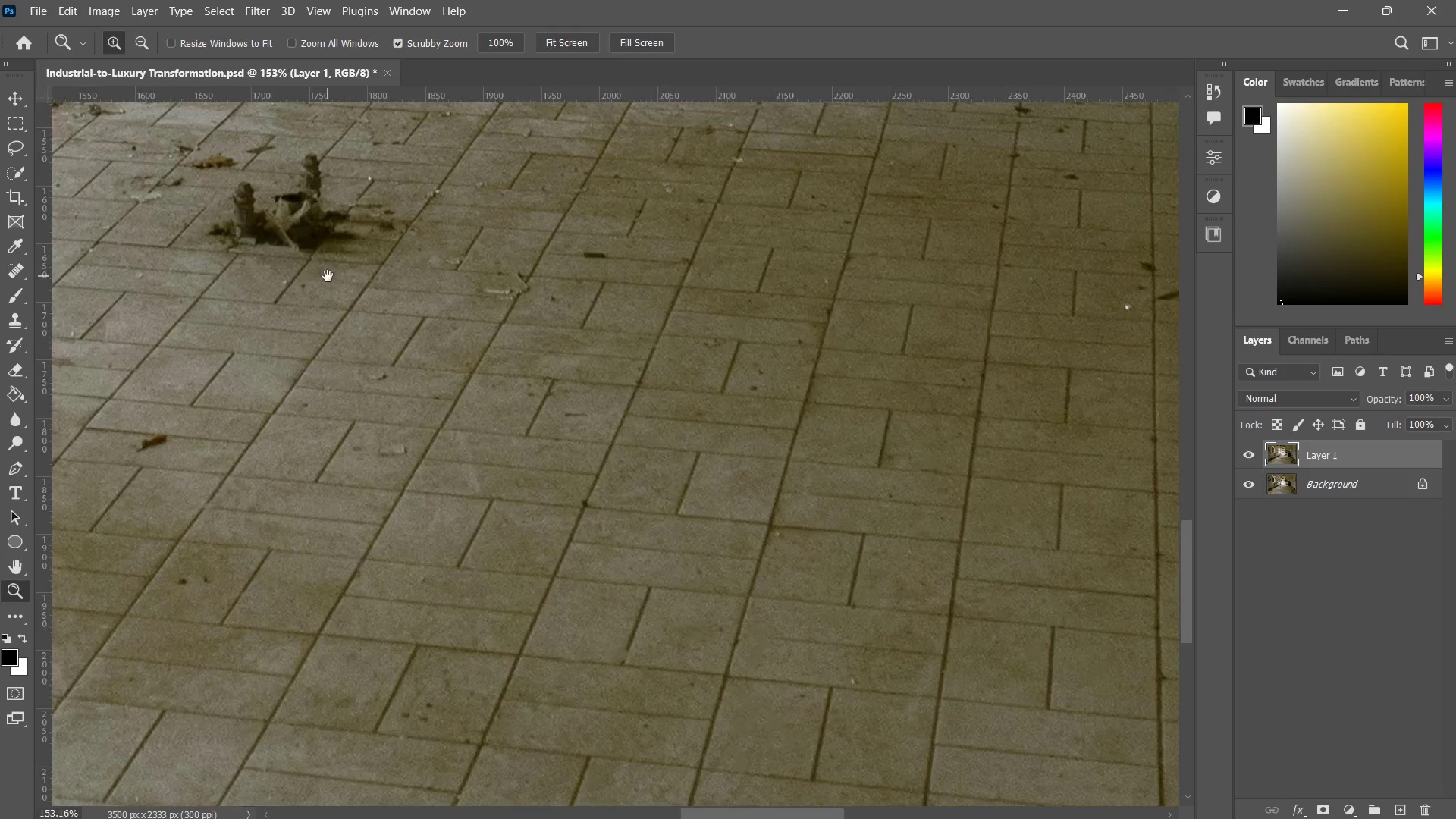 
hold_key(key=Space, duration=0.31)
 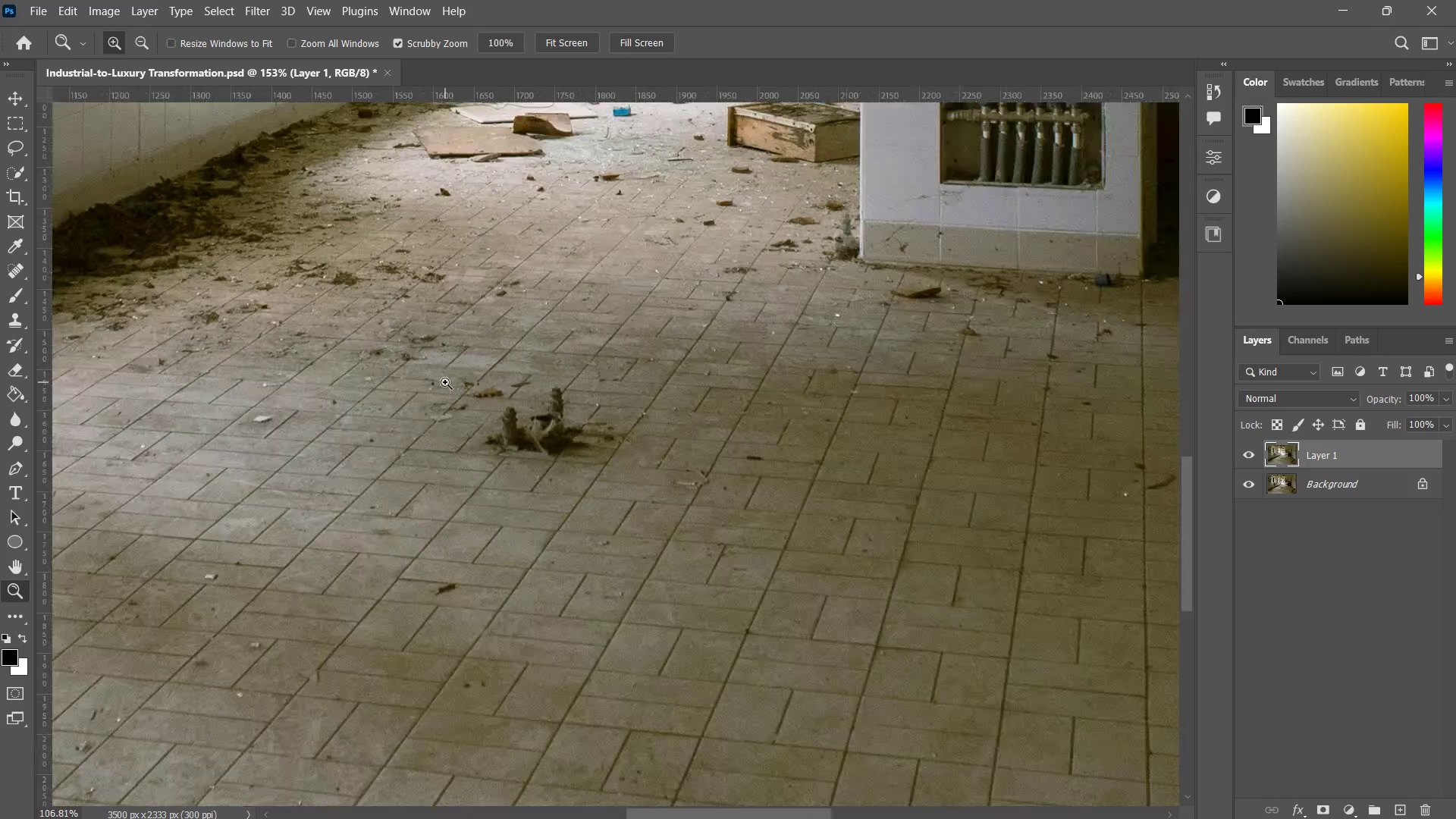 
left_click_drag(start_coordinate=[328, 276], to_coordinate=[451, 391])
 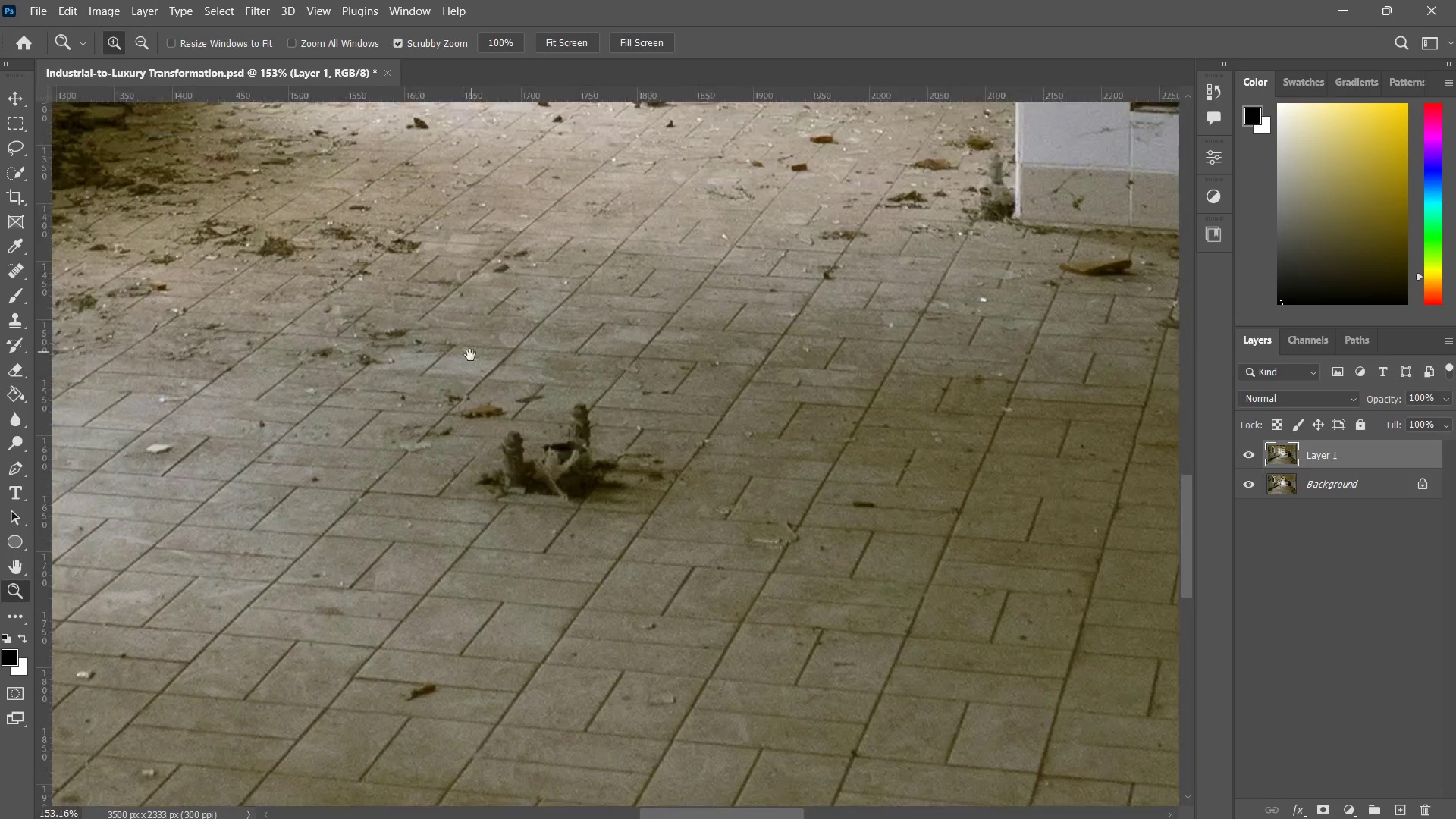 
left_click_drag(start_coordinate=[479, 332], to_coordinate=[445, 382])
 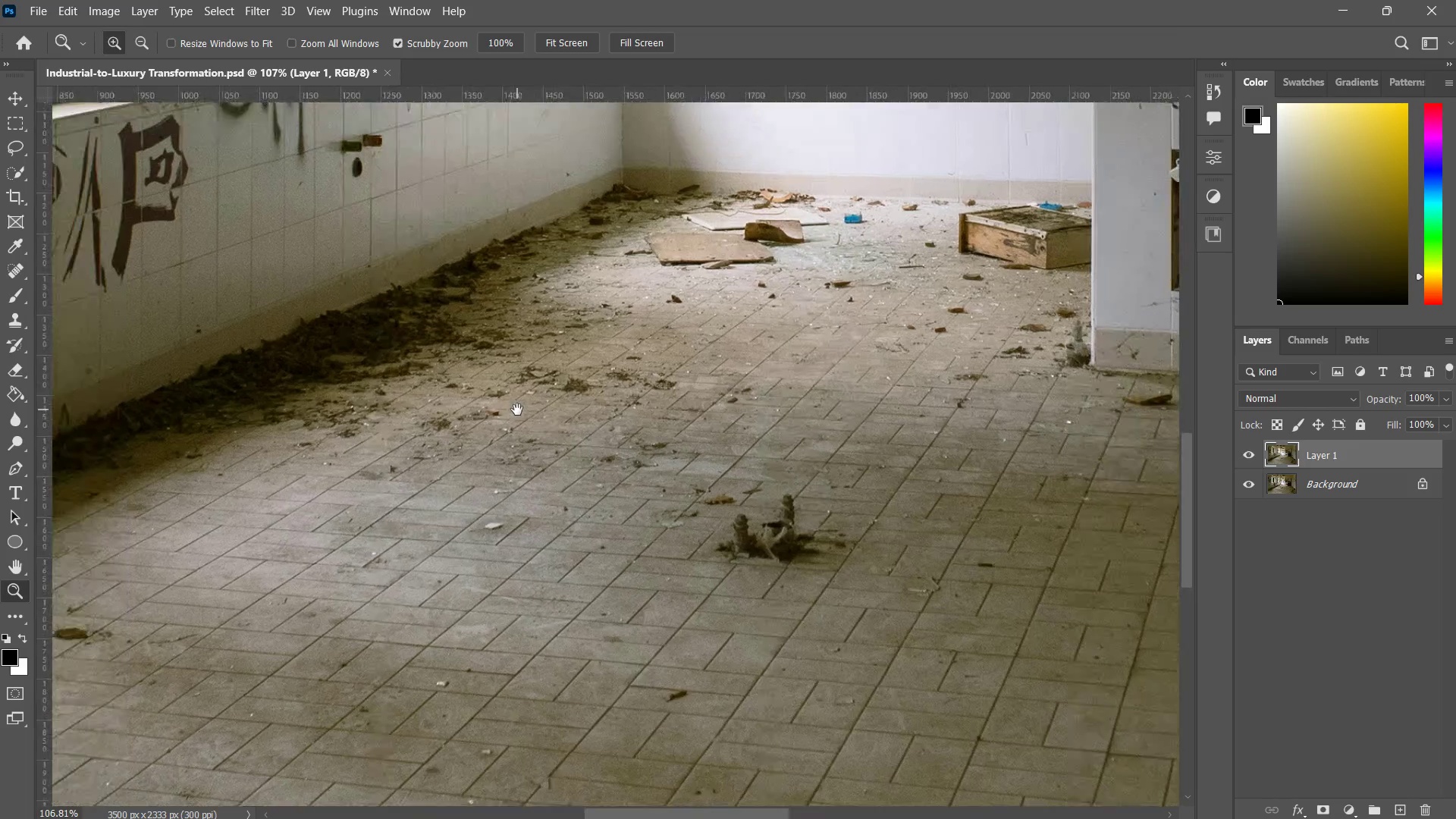 
hold_key(key=Space, duration=0.8)
 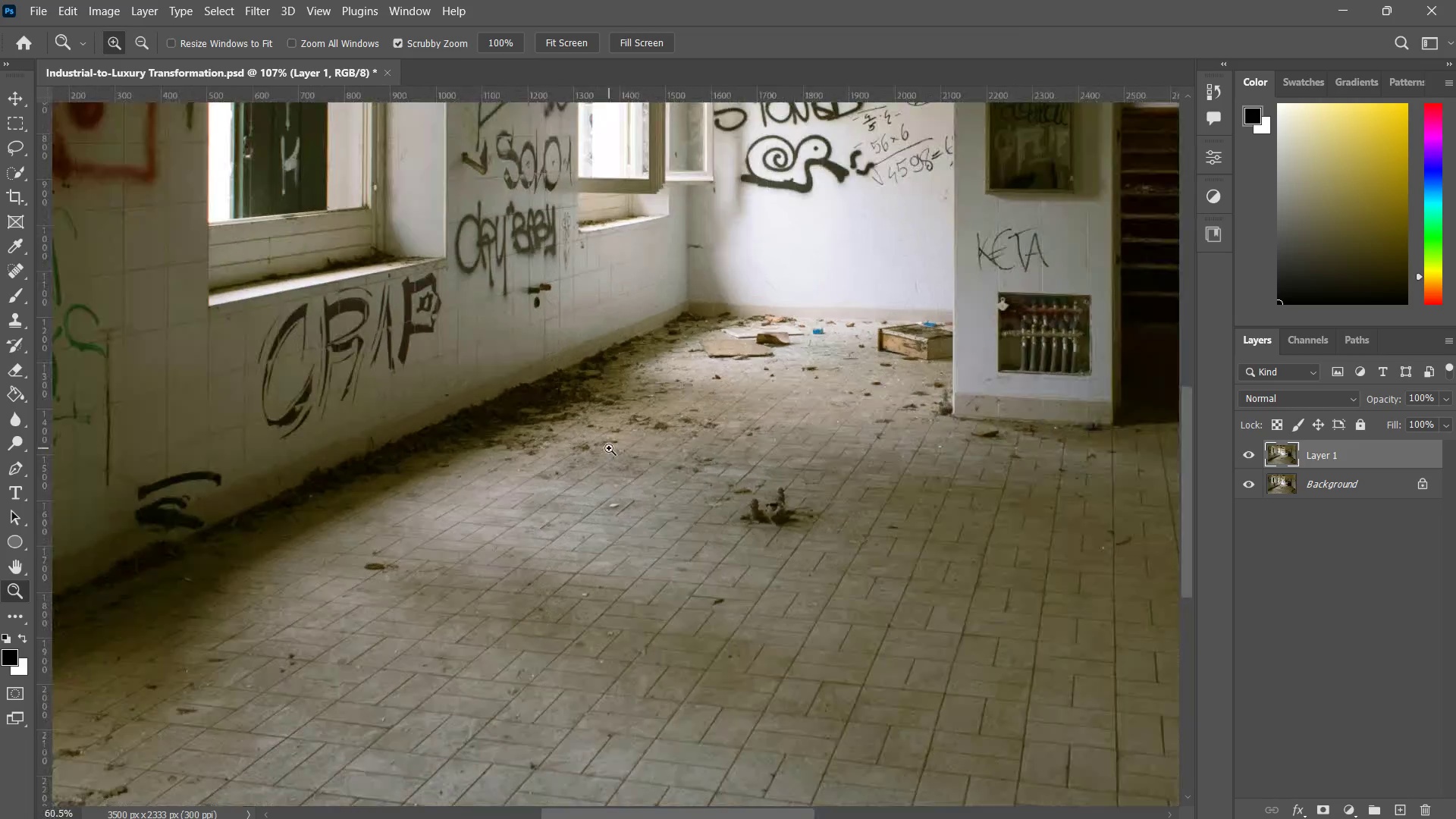 
left_click_drag(start_coordinate=[409, 358], to_coordinate=[517, 410])
 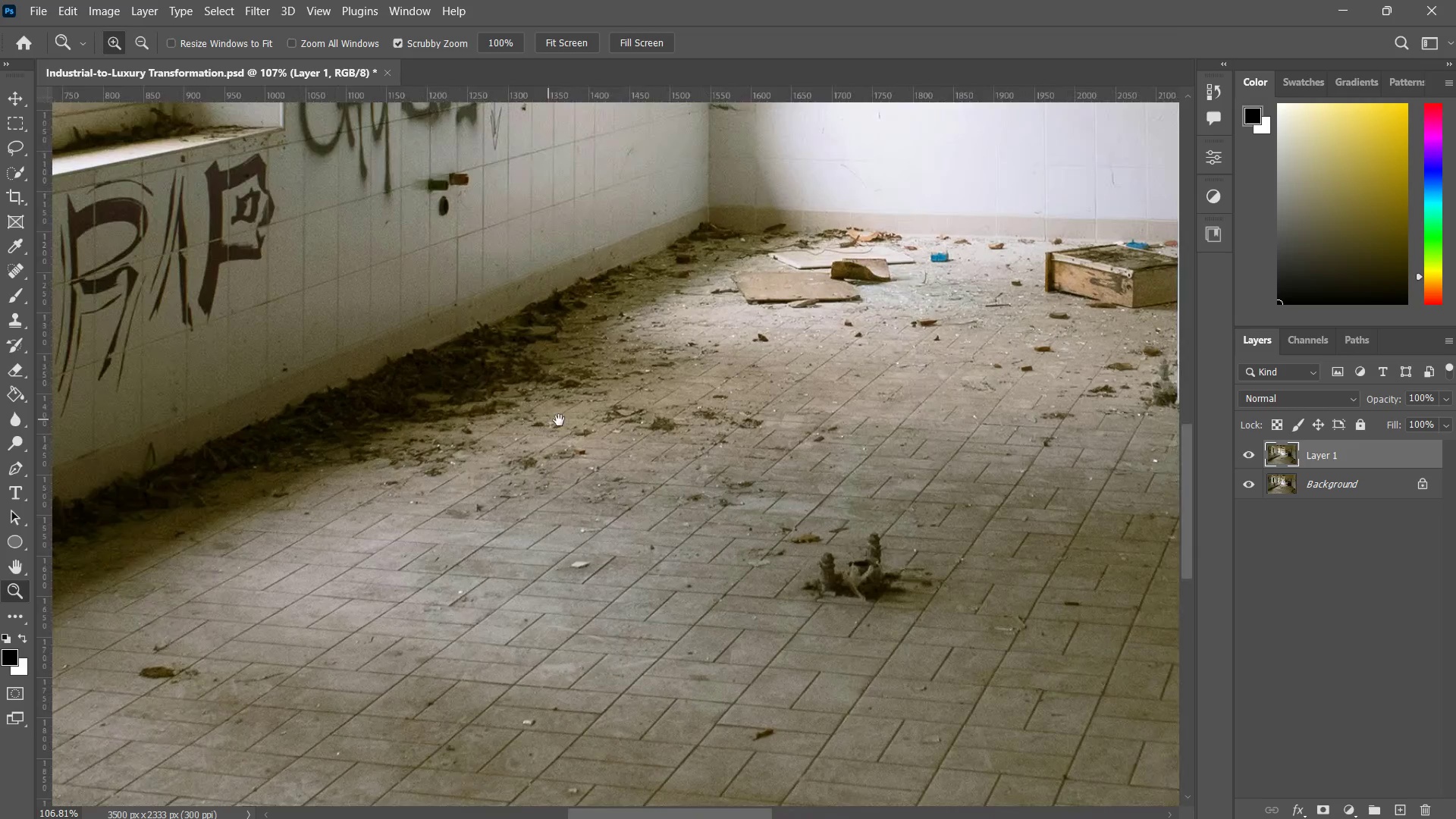 
left_click_drag(start_coordinate=[649, 424], to_coordinate=[609, 448])
 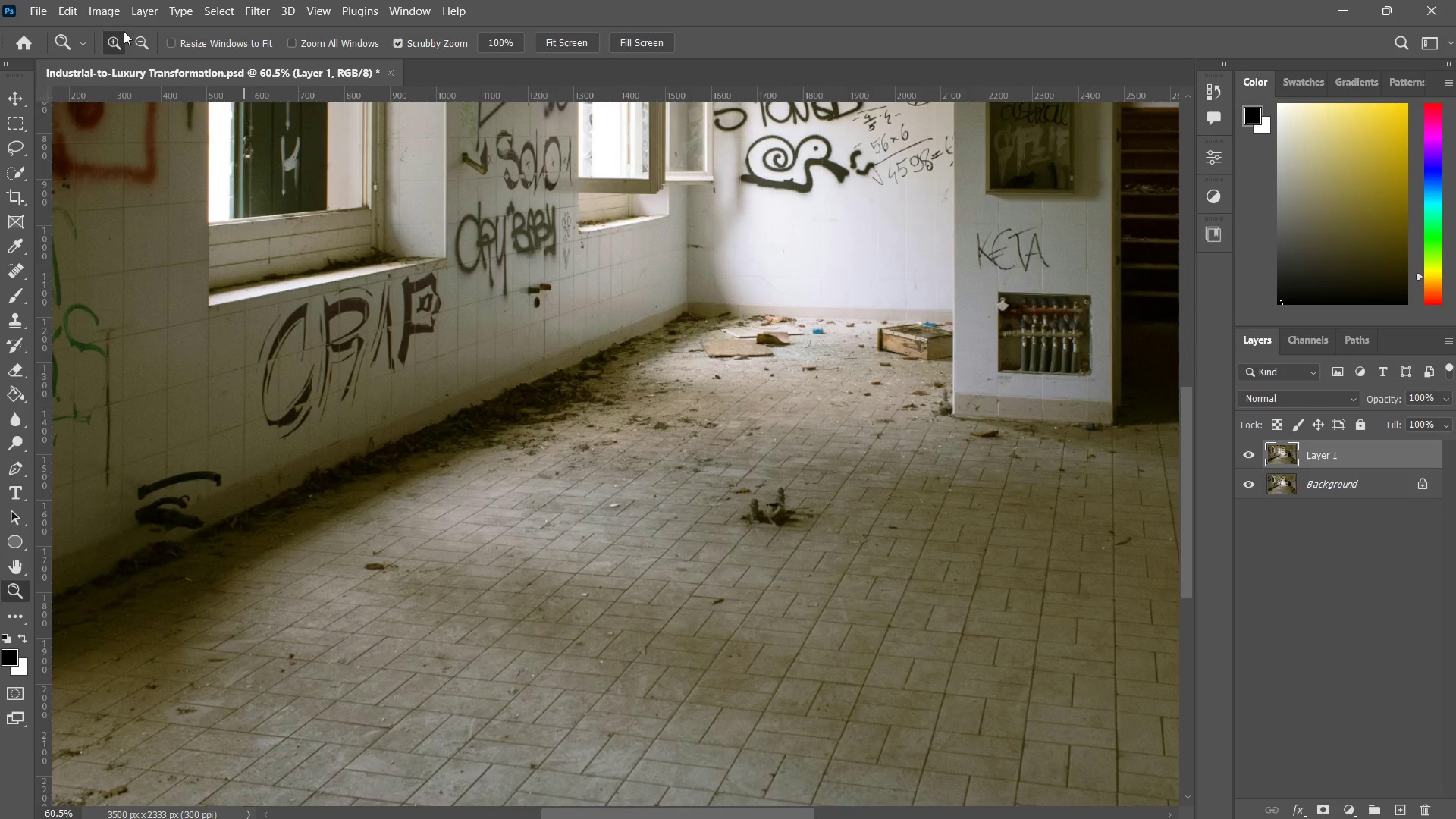 
left_click([115, 11])
 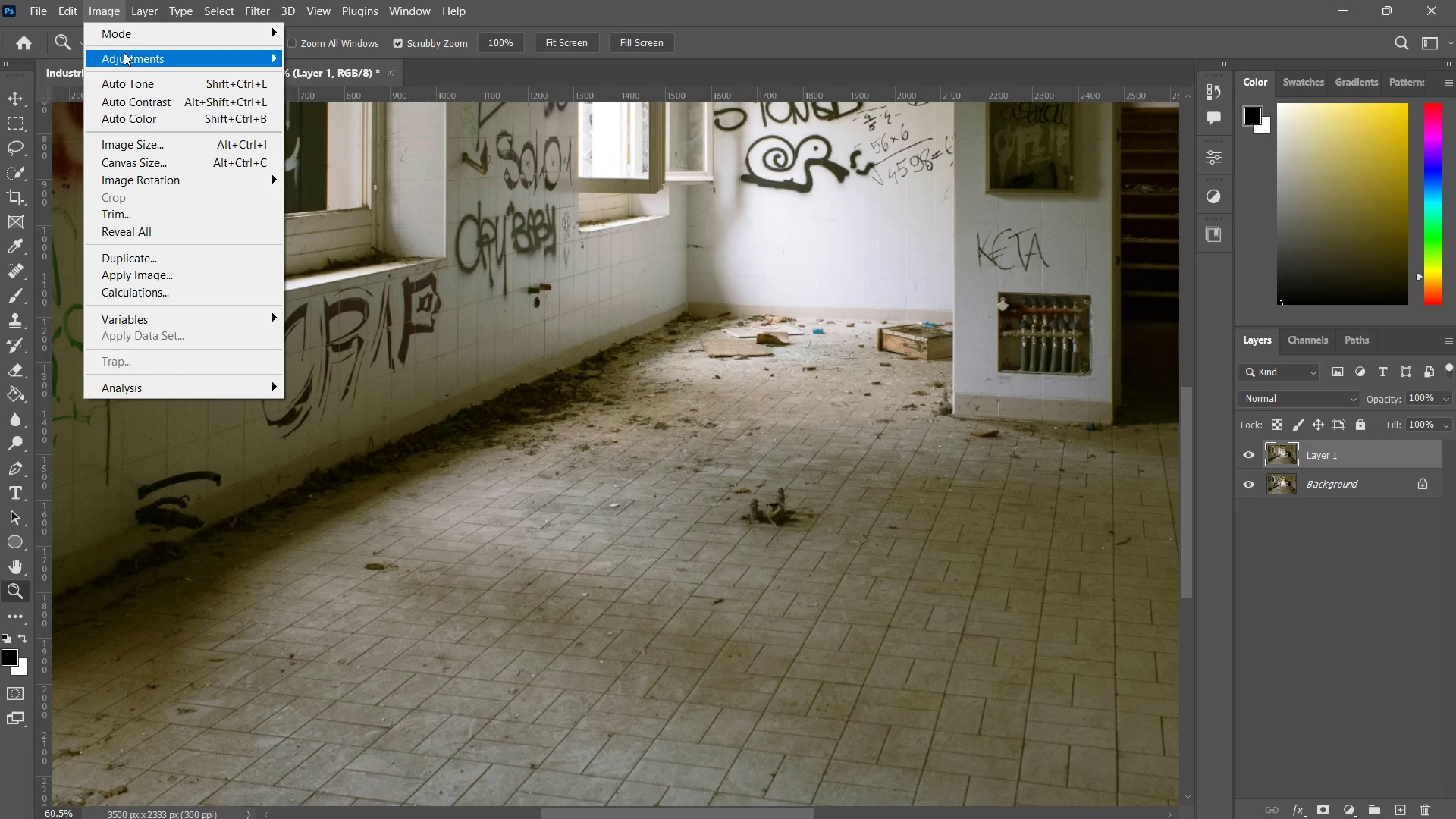 
left_click([124, 53])
 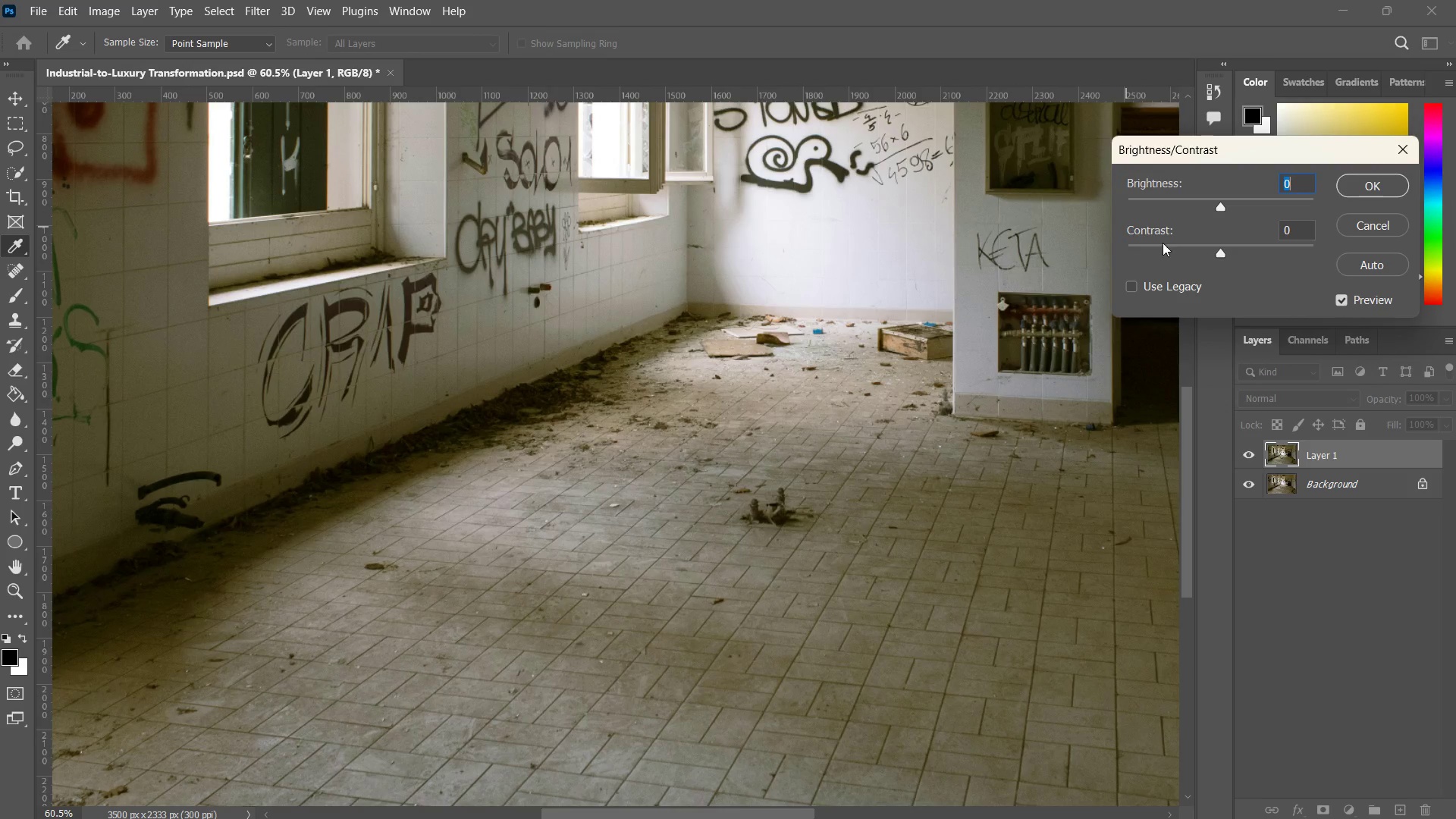 
left_click_drag(start_coordinate=[1222, 210], to_coordinate=[1234, 195])
 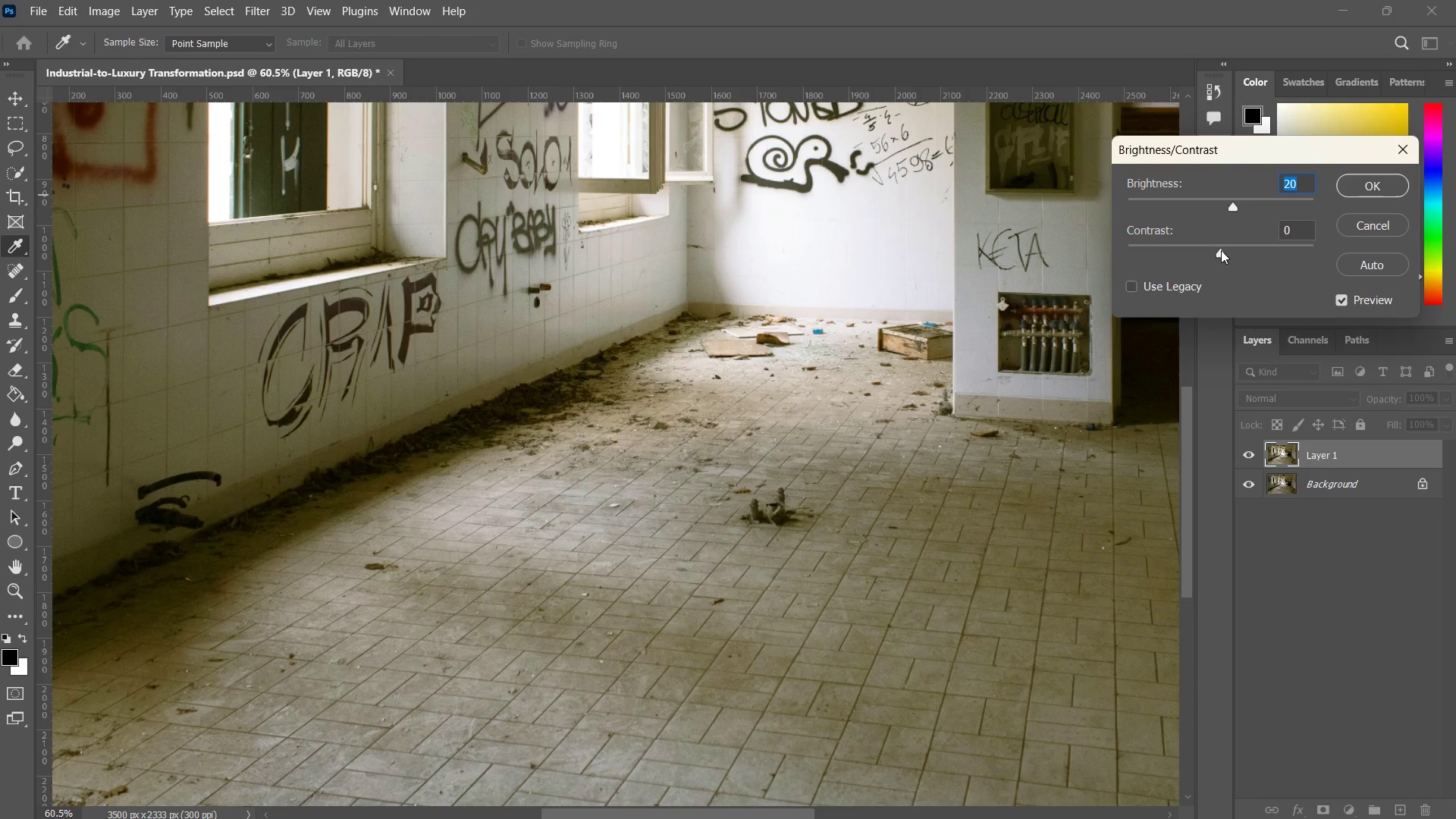 
left_click_drag(start_coordinate=[1222, 254], to_coordinate=[1072, 218])
 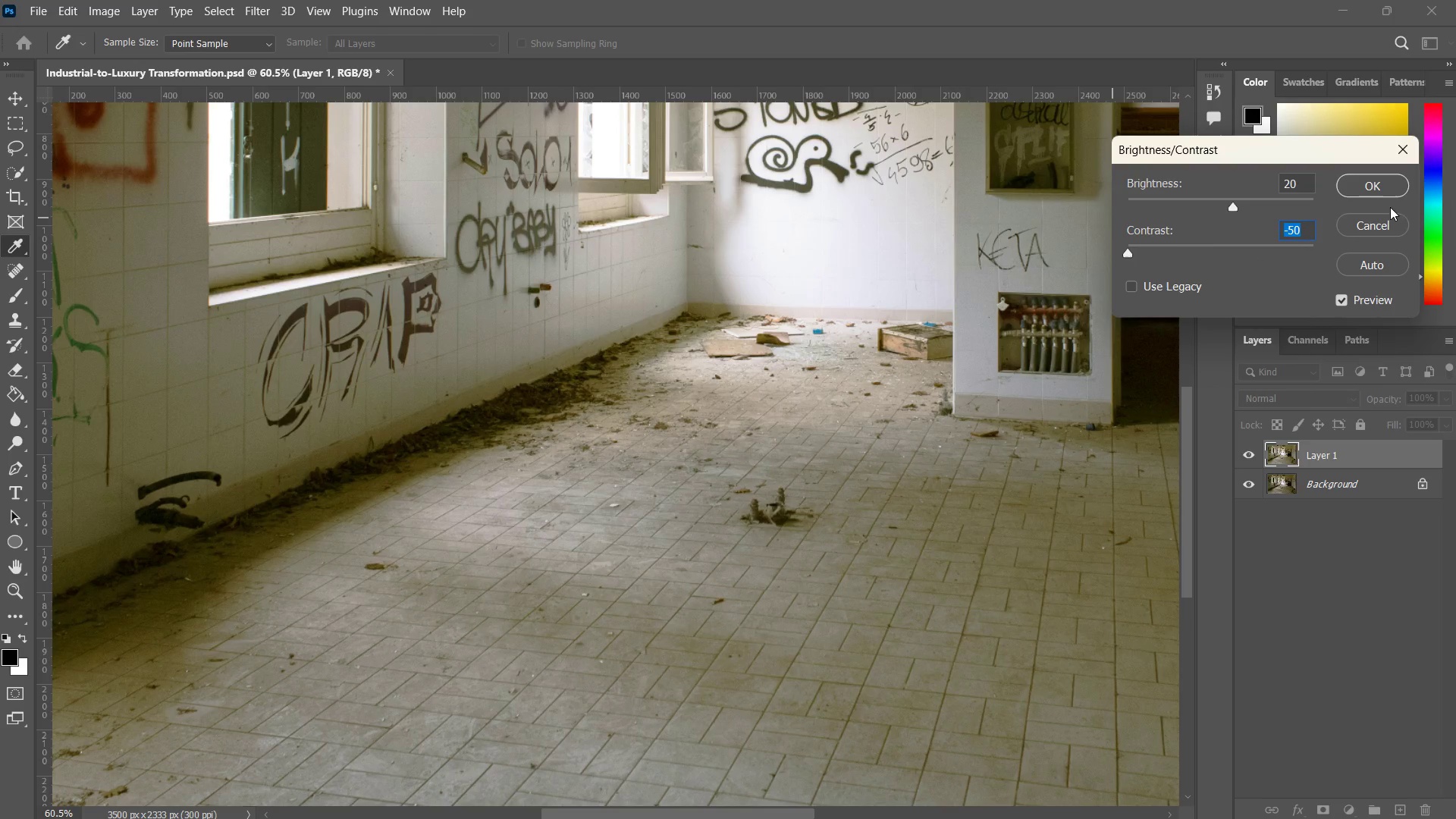 
left_click([1361, 184])
 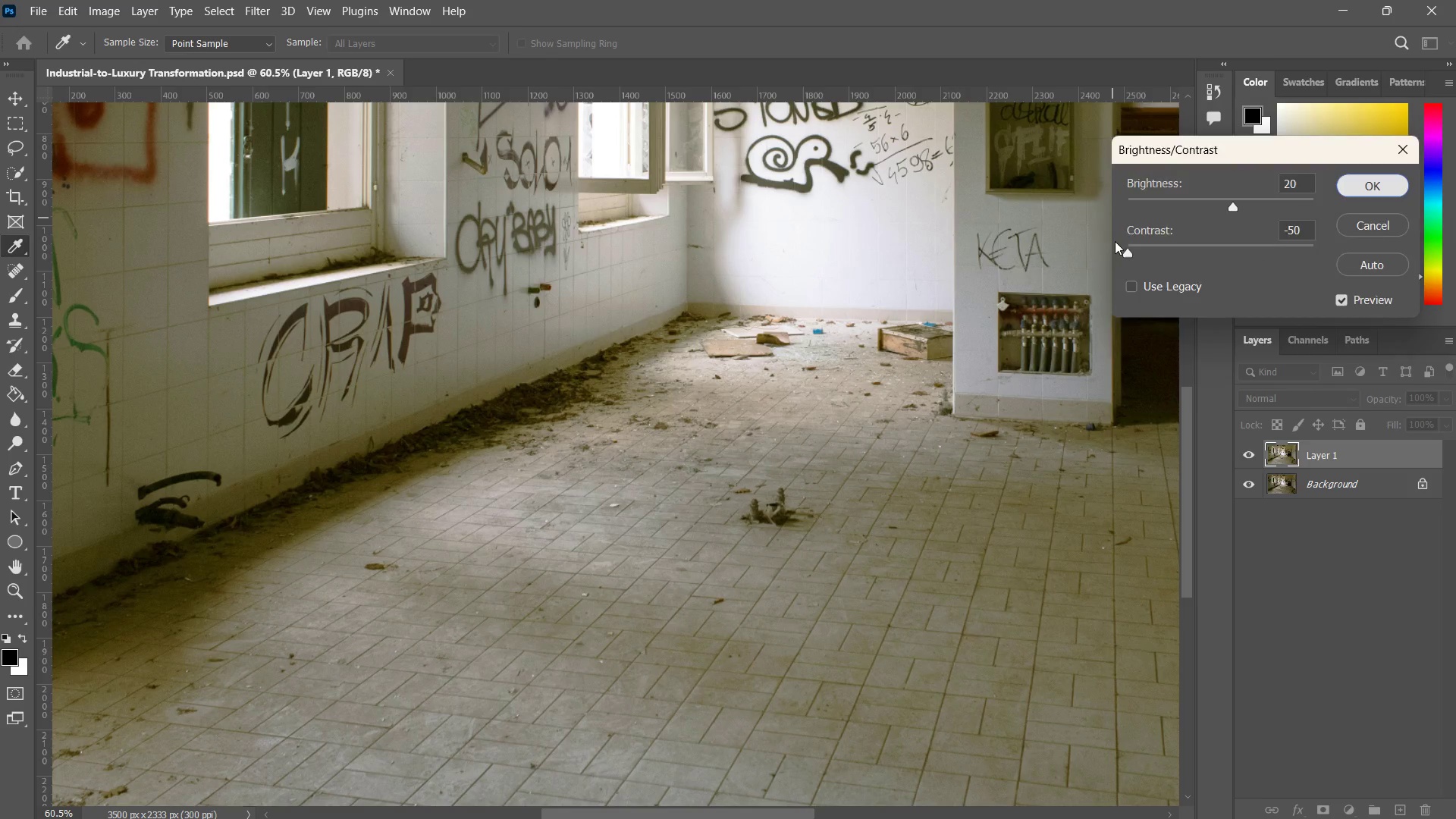 
type(zz z zzzjj)
 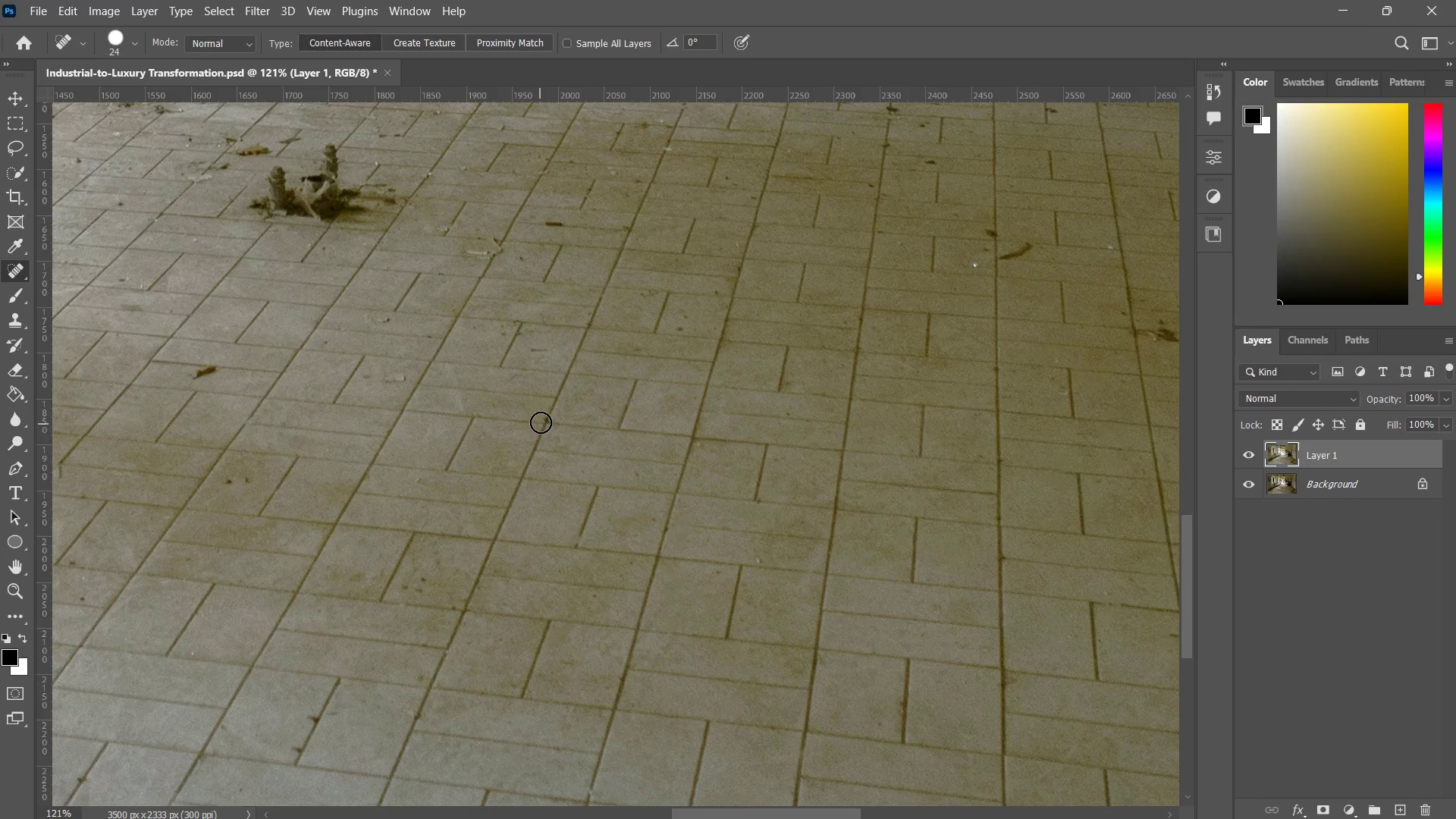 
left_click_drag(start_coordinate=[889, 320], to_coordinate=[799, 392])
 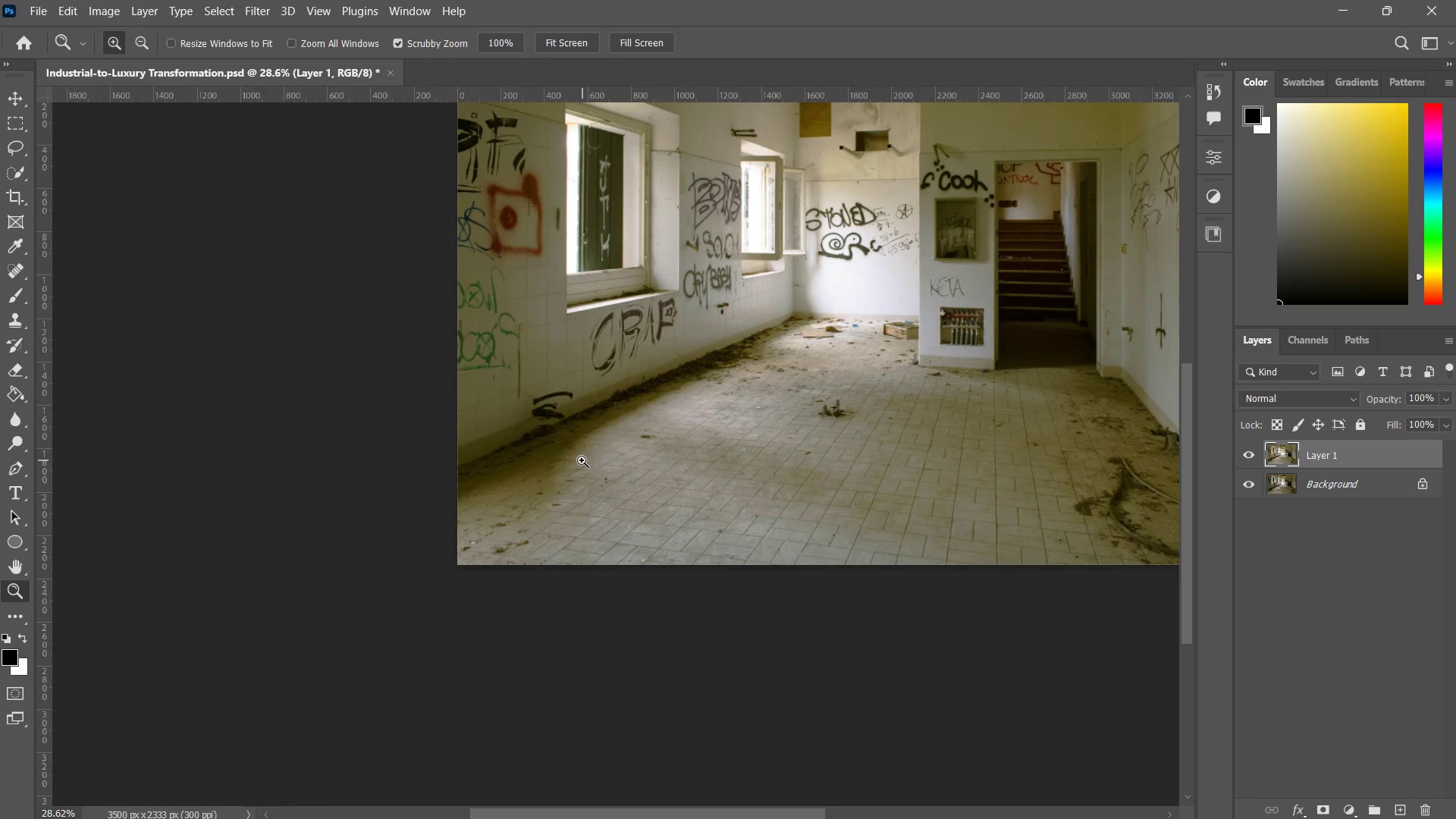 
left_click_drag(start_coordinate=[555, 526], to_coordinate=[616, 500])
 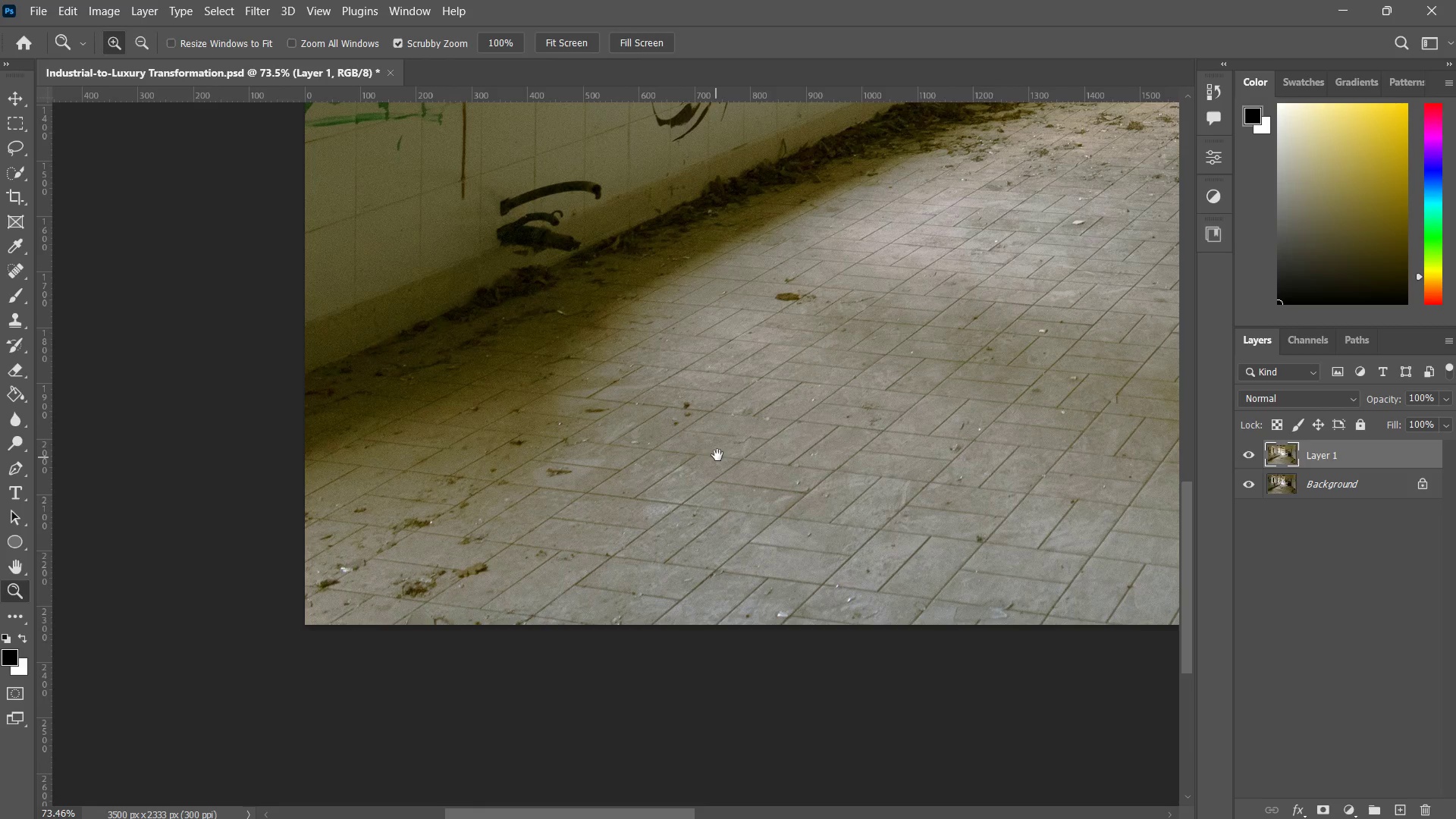 
left_click_drag(start_coordinate=[719, 453], to_coordinate=[684, 480])
 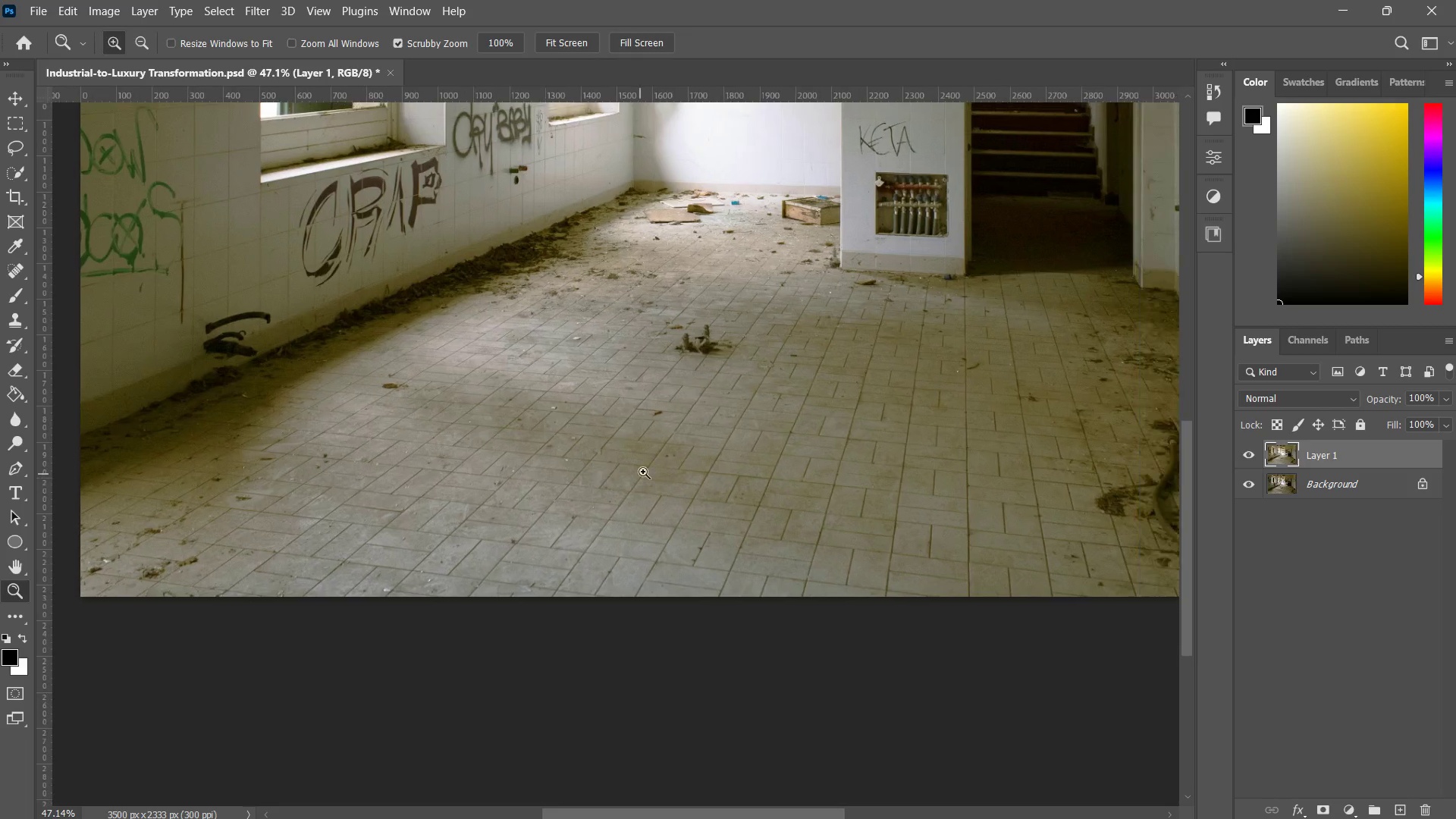 
left_click_drag(start_coordinate=[717, 469], to_coordinate=[516, 488])
 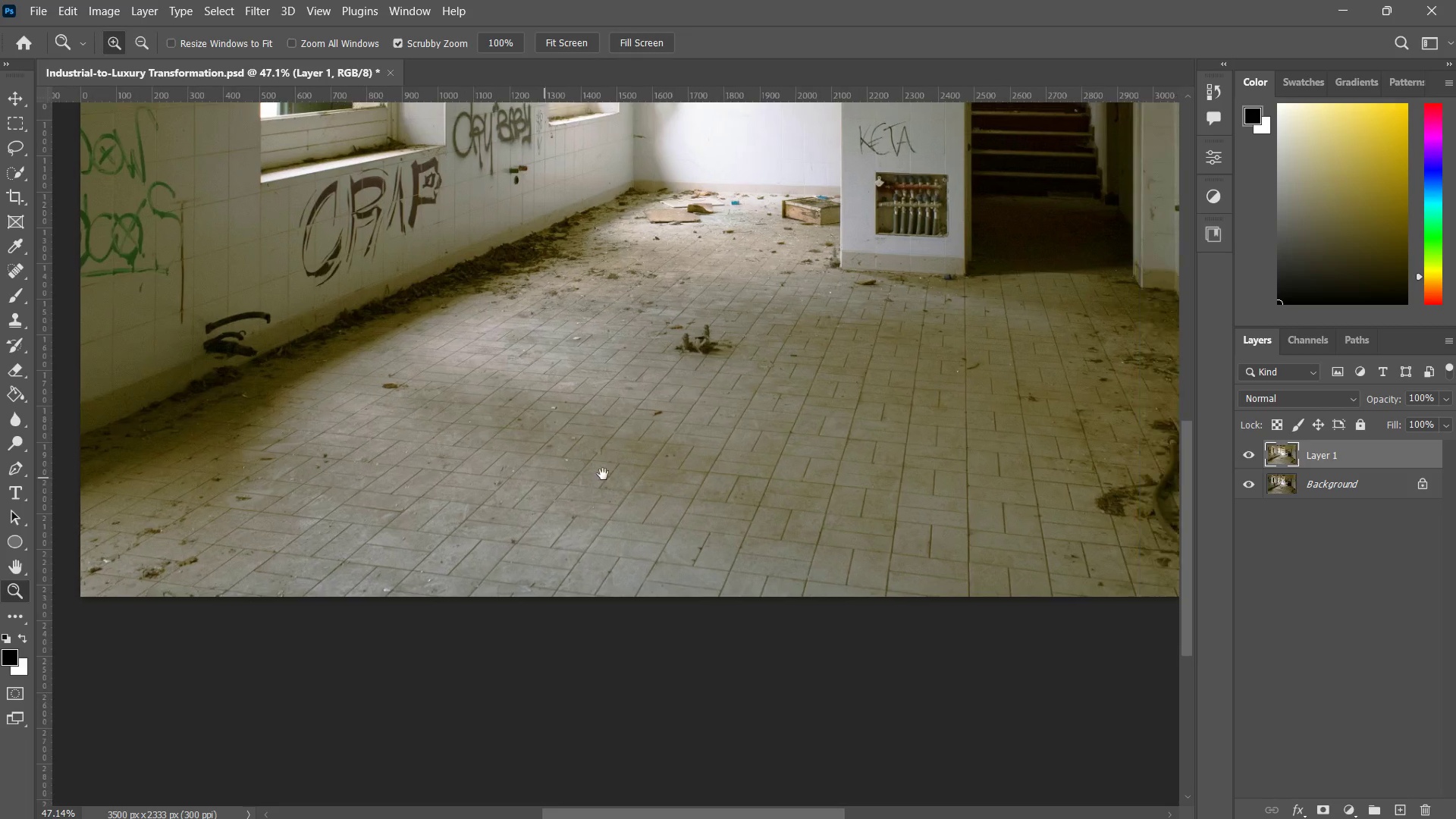 
left_click_drag(start_coordinate=[638, 474], to_coordinate=[673, 453])
 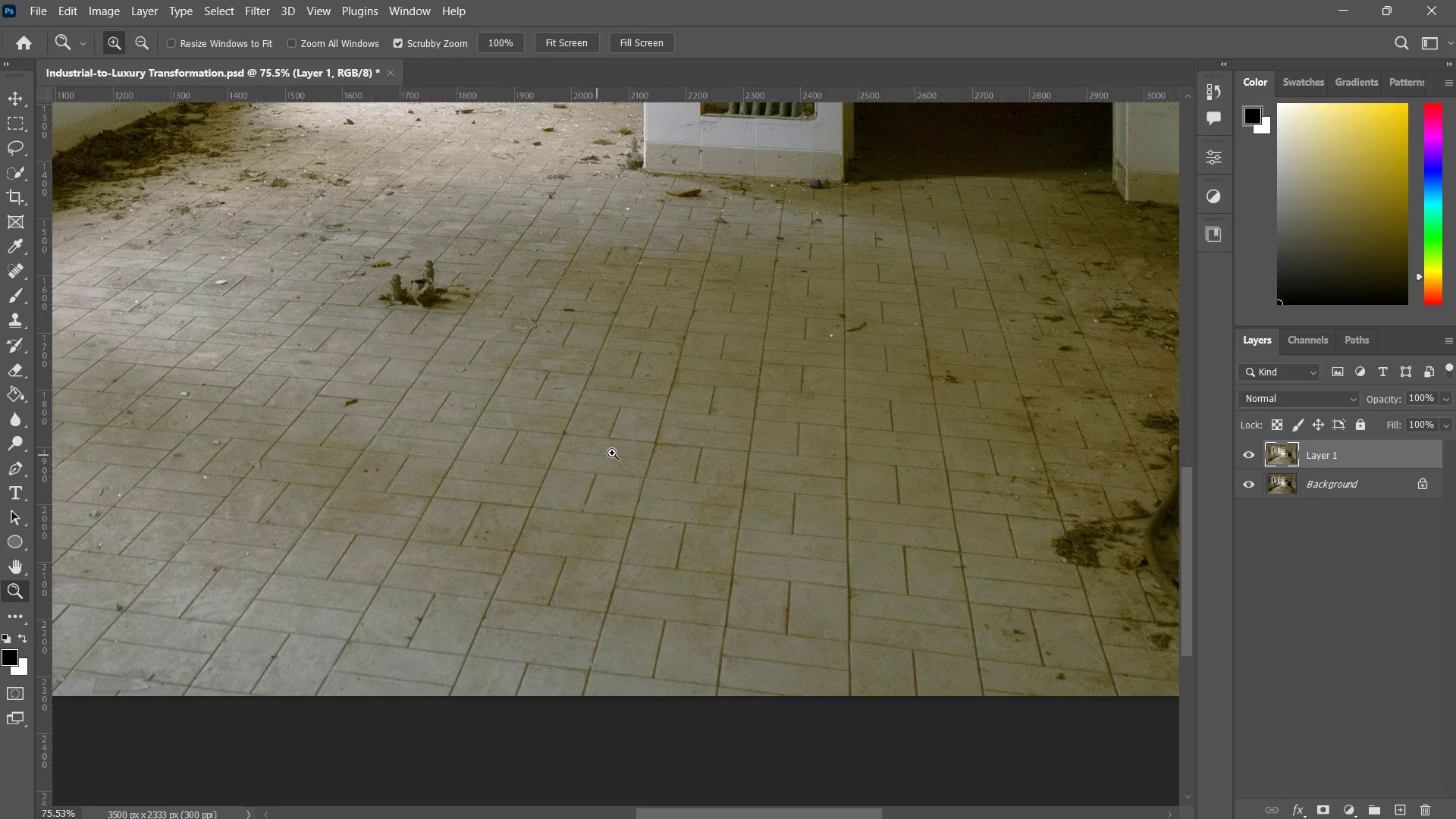 
left_click_drag(start_coordinate=[673, 453], to_coordinate=[508, 466])
 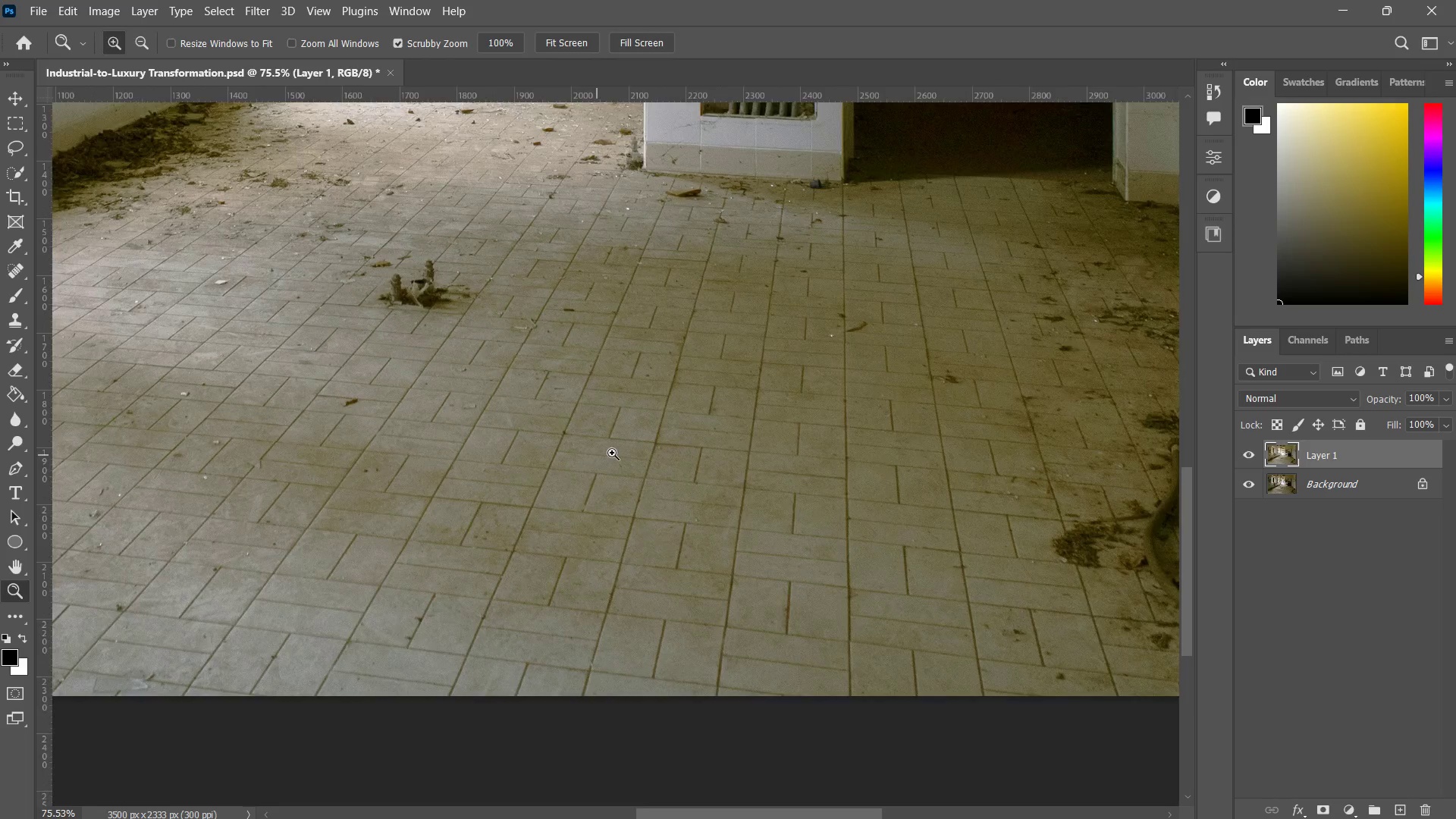 
left_click_drag(start_coordinate=[592, 455], to_coordinate=[629, 443])
 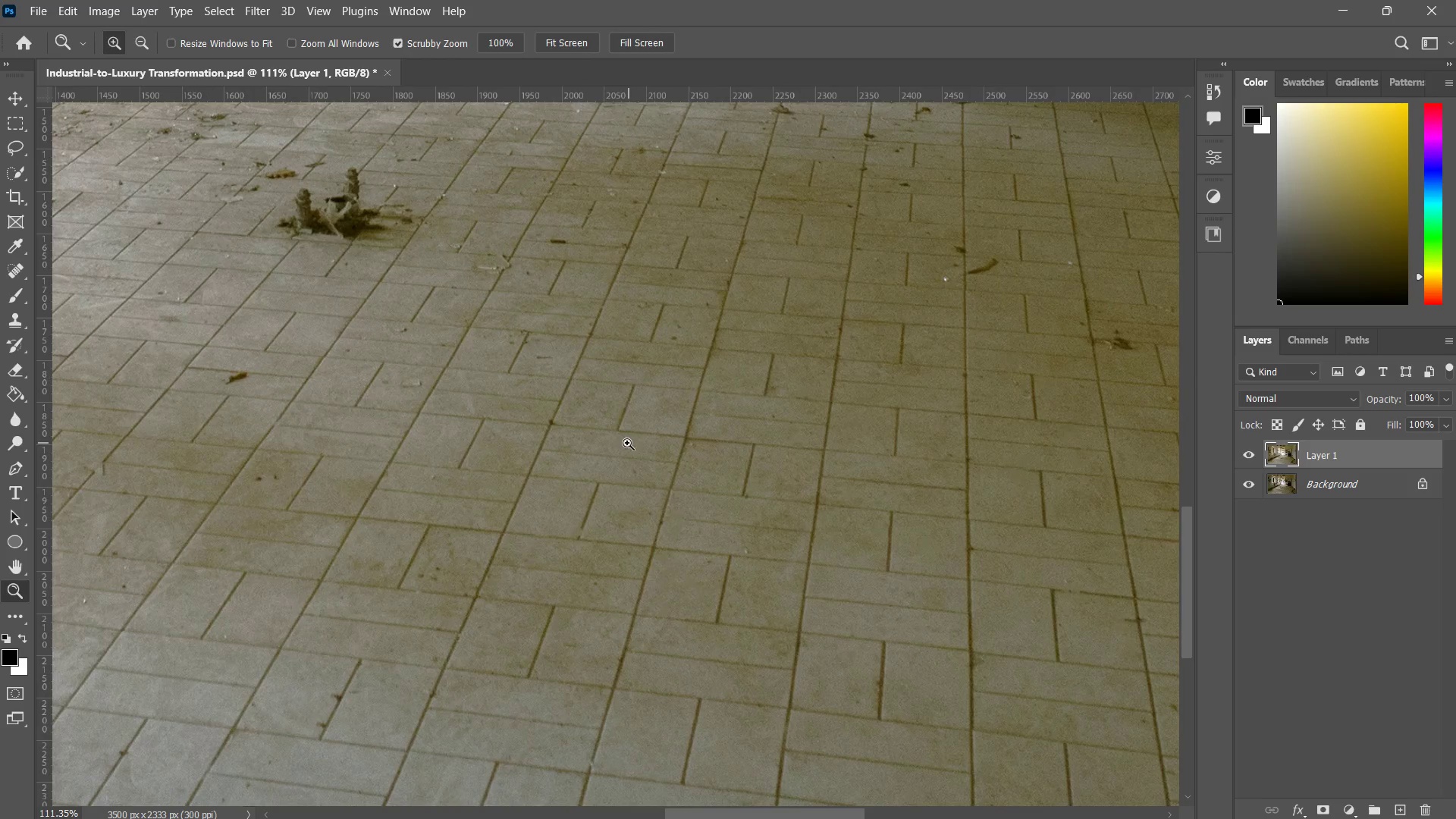 
left_click_drag(start_coordinate=[604, 445], to_coordinate=[617, 438])
 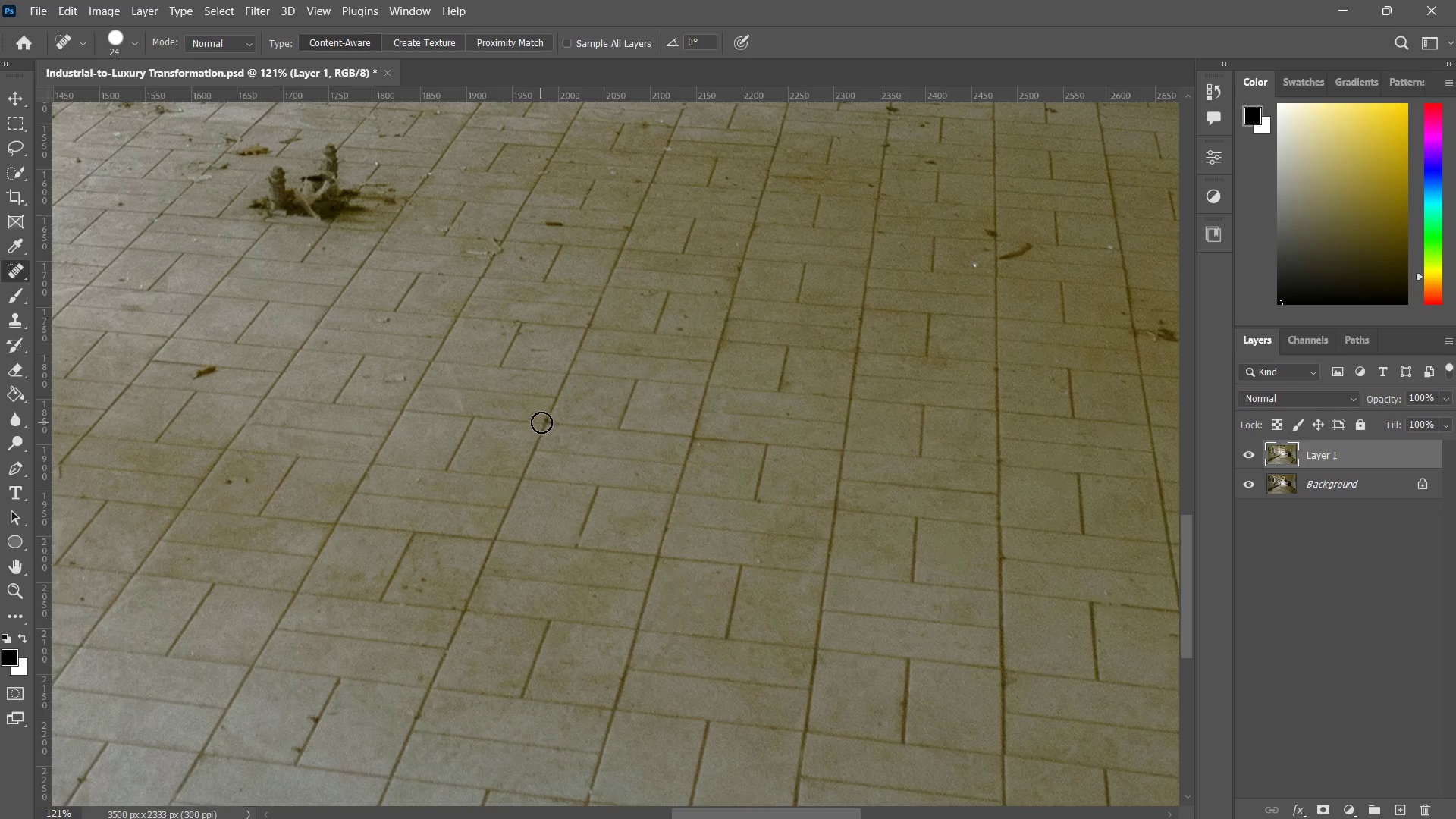 
left_click([548, 417])
 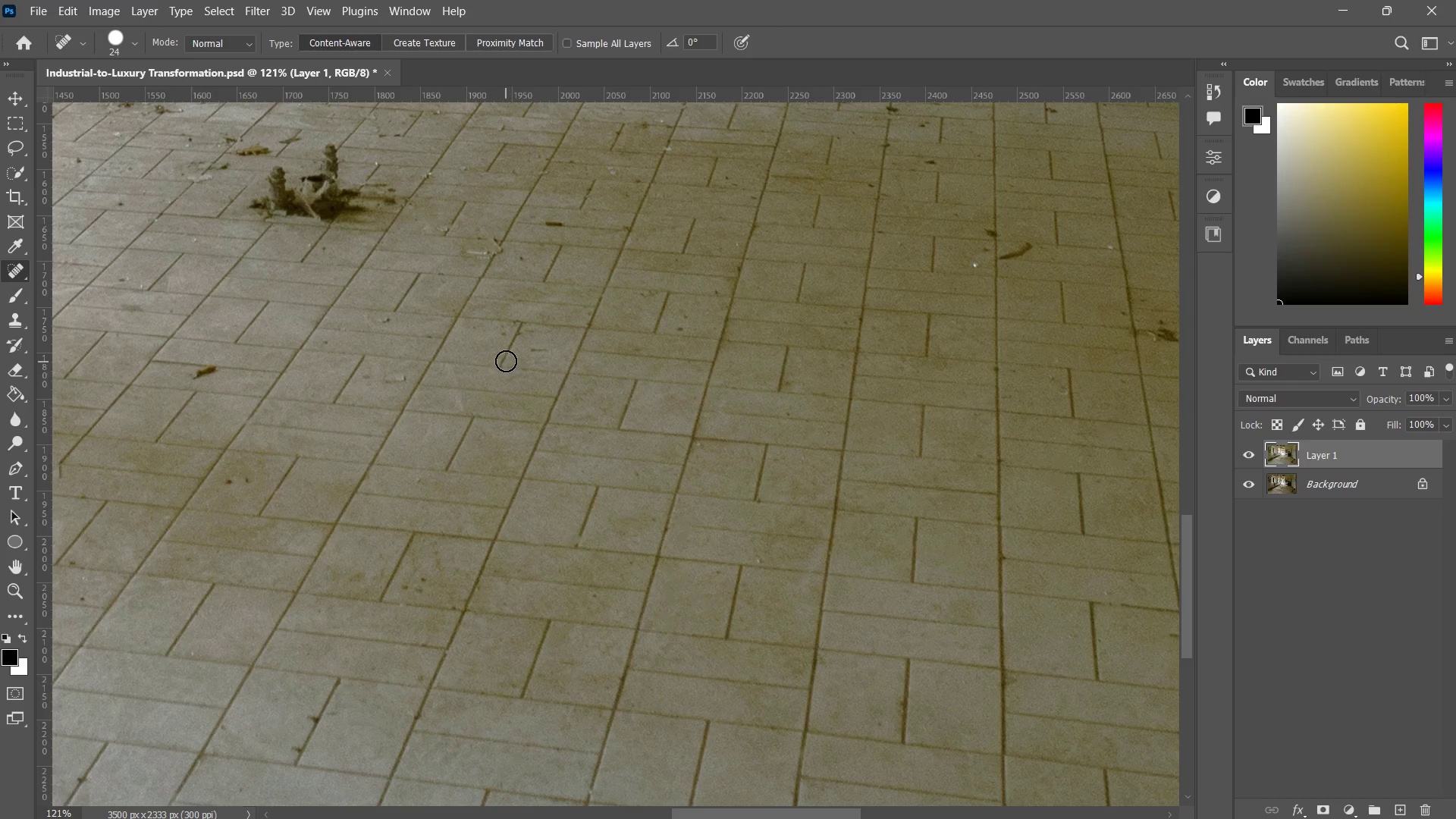 
key(Control+ControlLeft)
 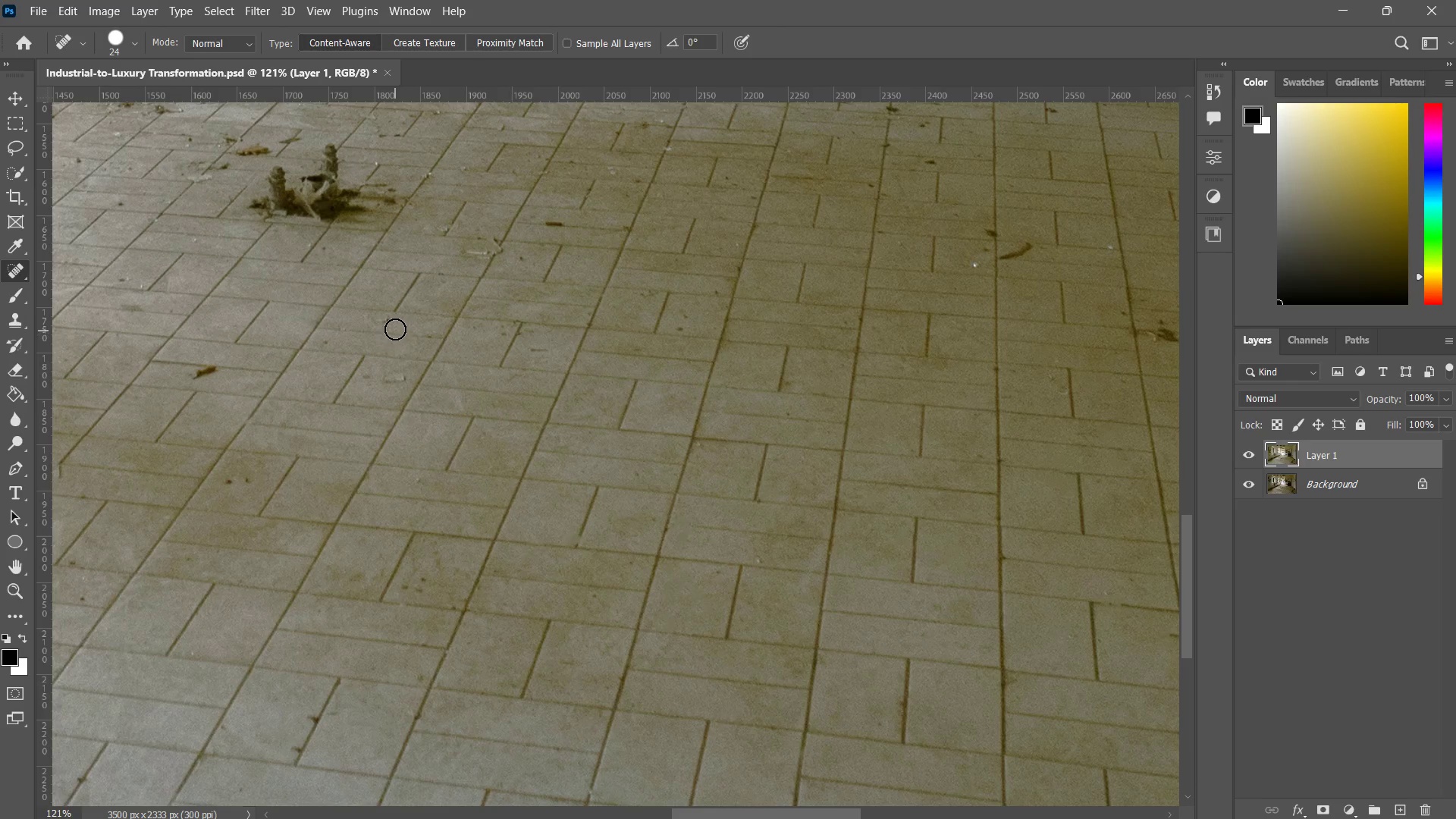 
left_click_drag(start_coordinate=[389, 322], to_coordinate=[376, 322])
 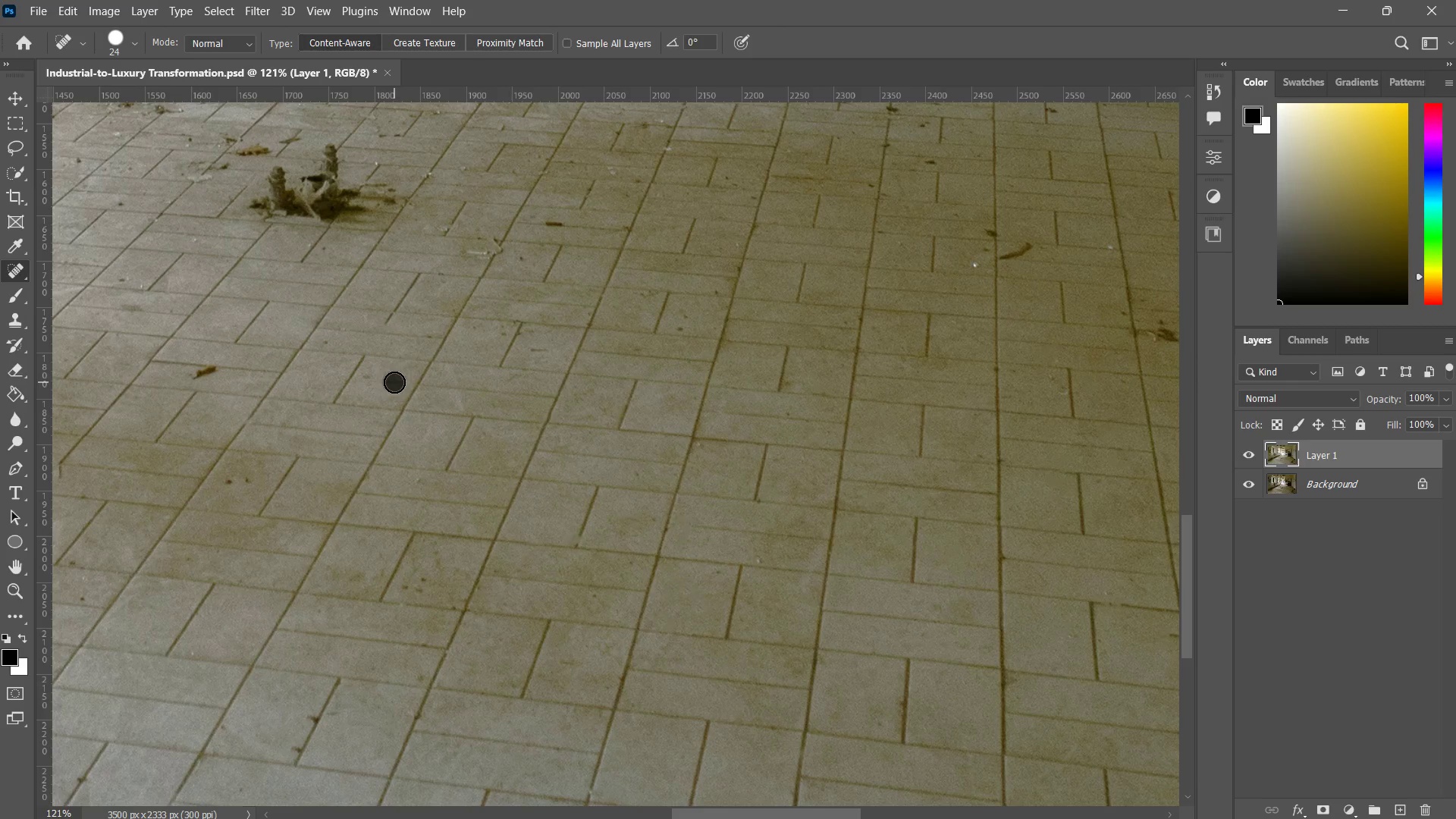 
double_click([400, 378])
 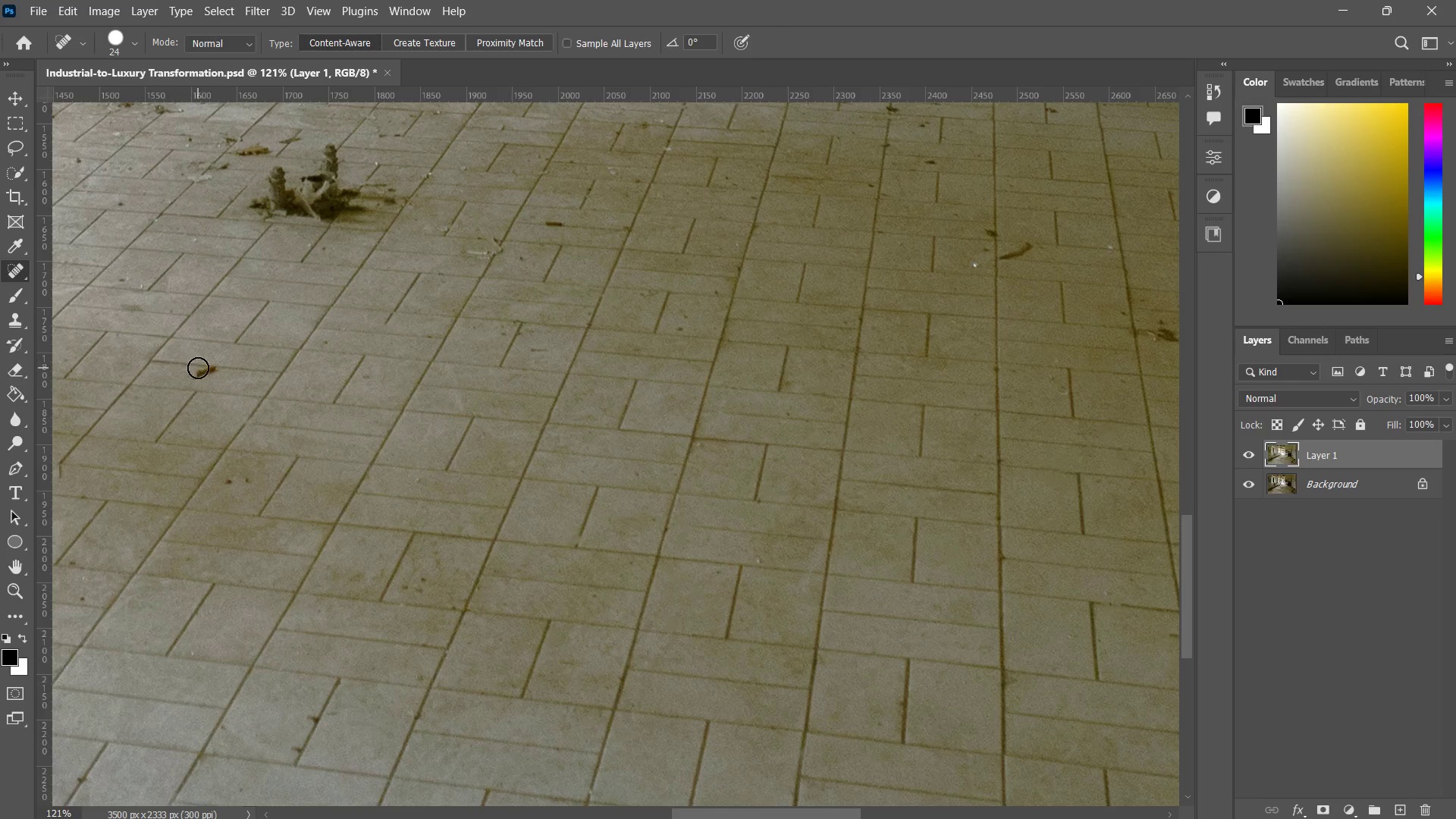 
left_click([209, 374])
 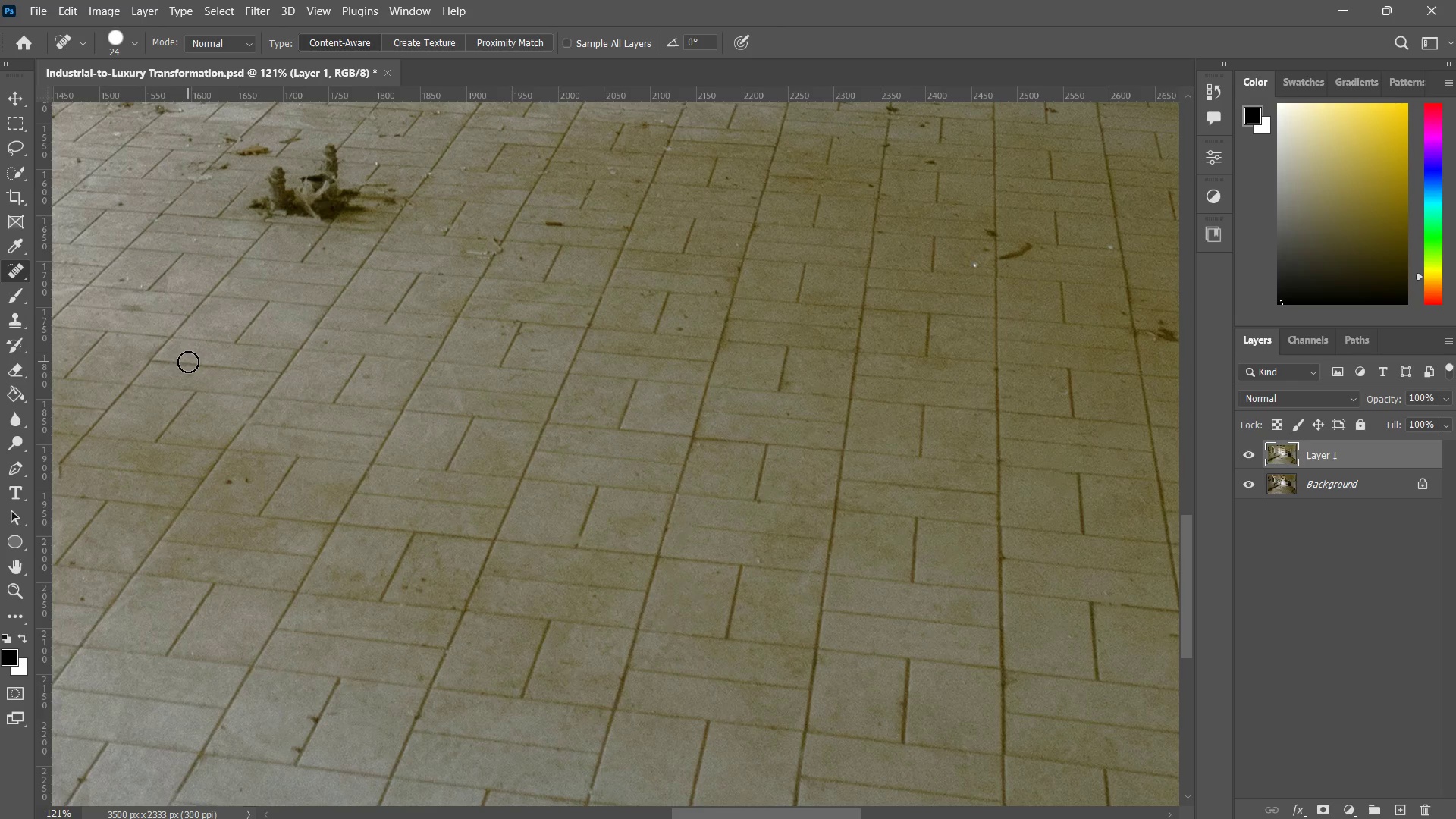 
hold_key(key=Space, duration=0.48)
 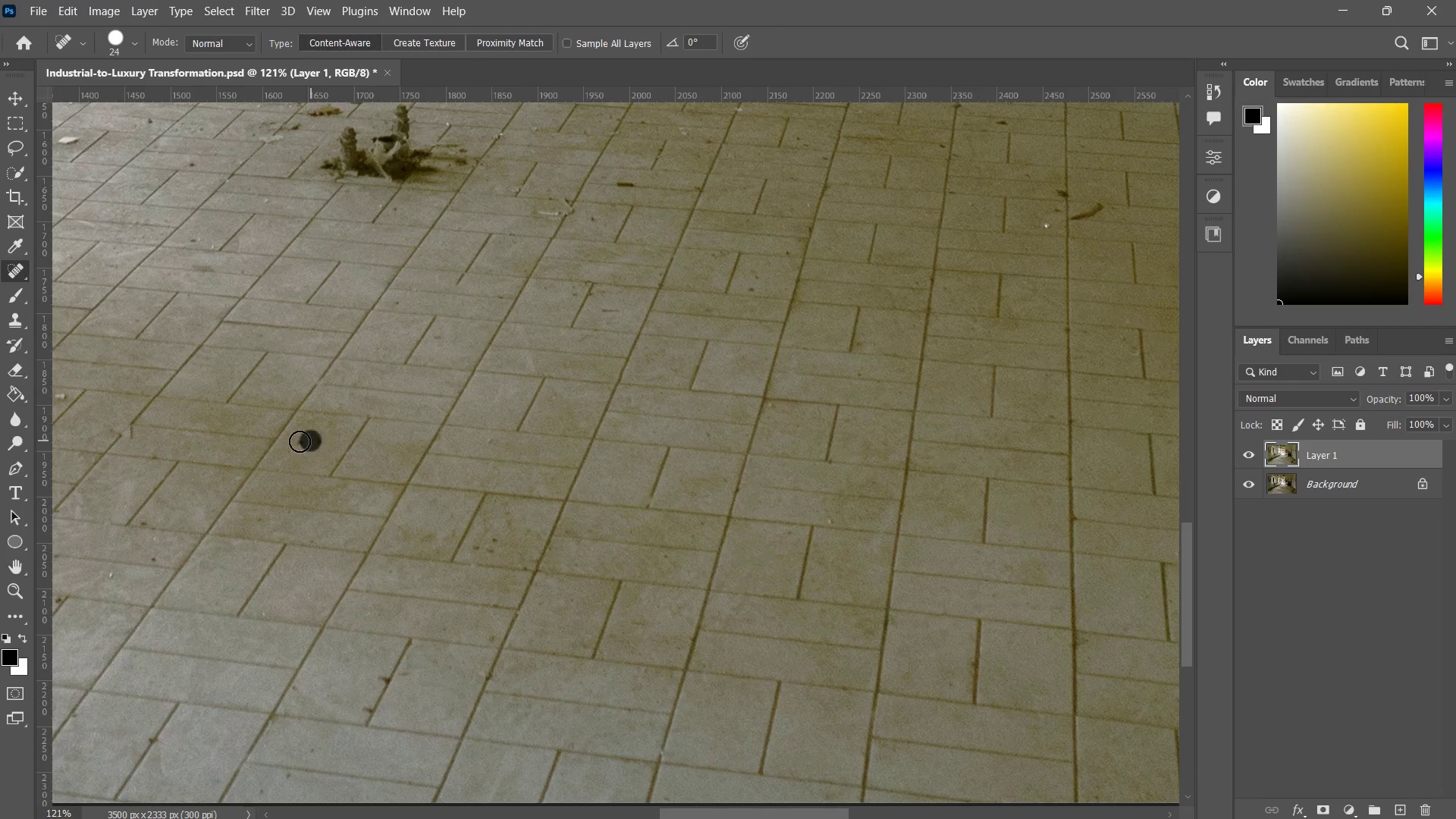 
left_click_drag(start_coordinate=[312, 443], to_coordinate=[383, 403])
 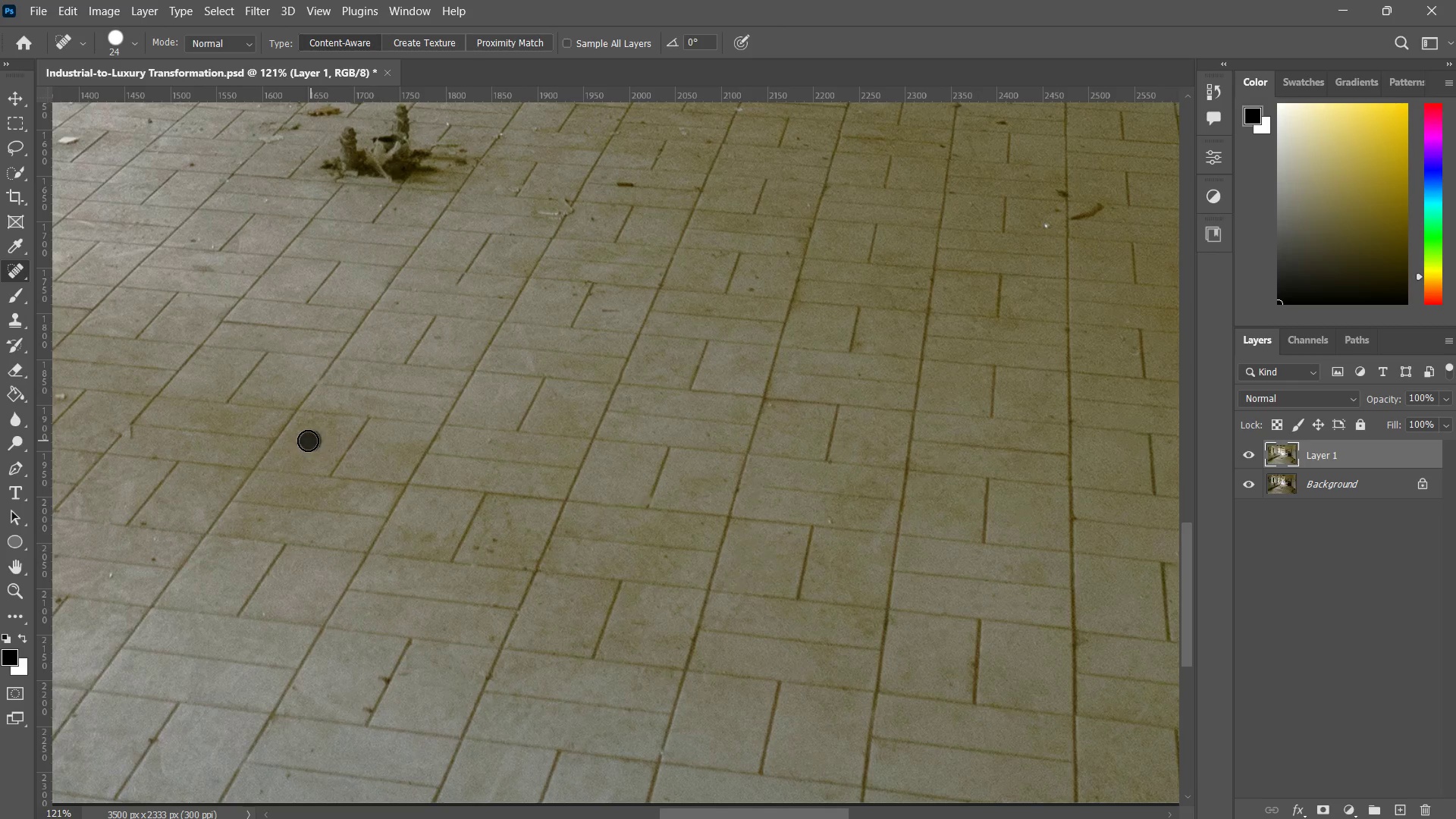 
double_click([299, 441])
 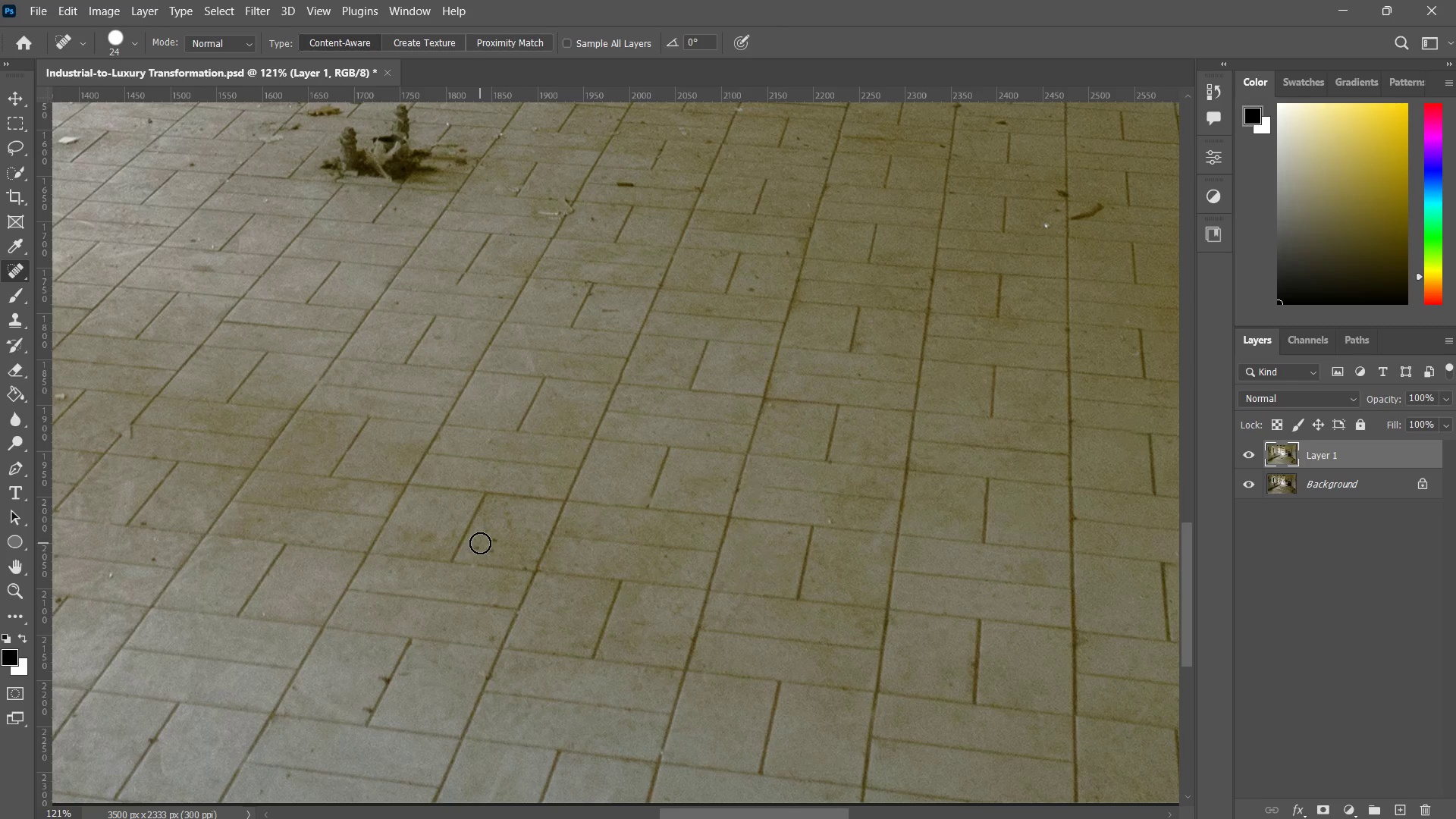 
double_click([495, 543])
 